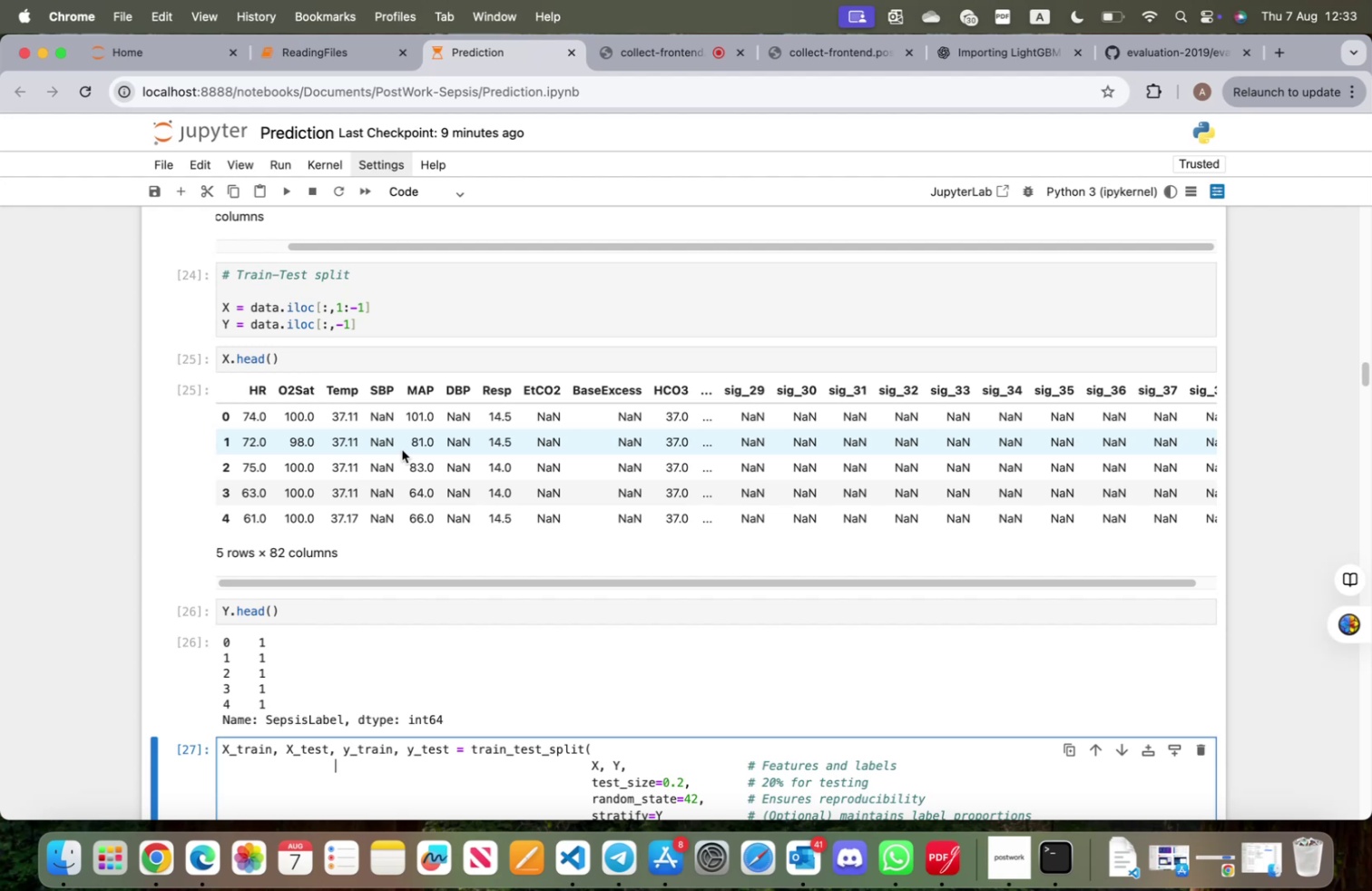 
wait(33.39)
 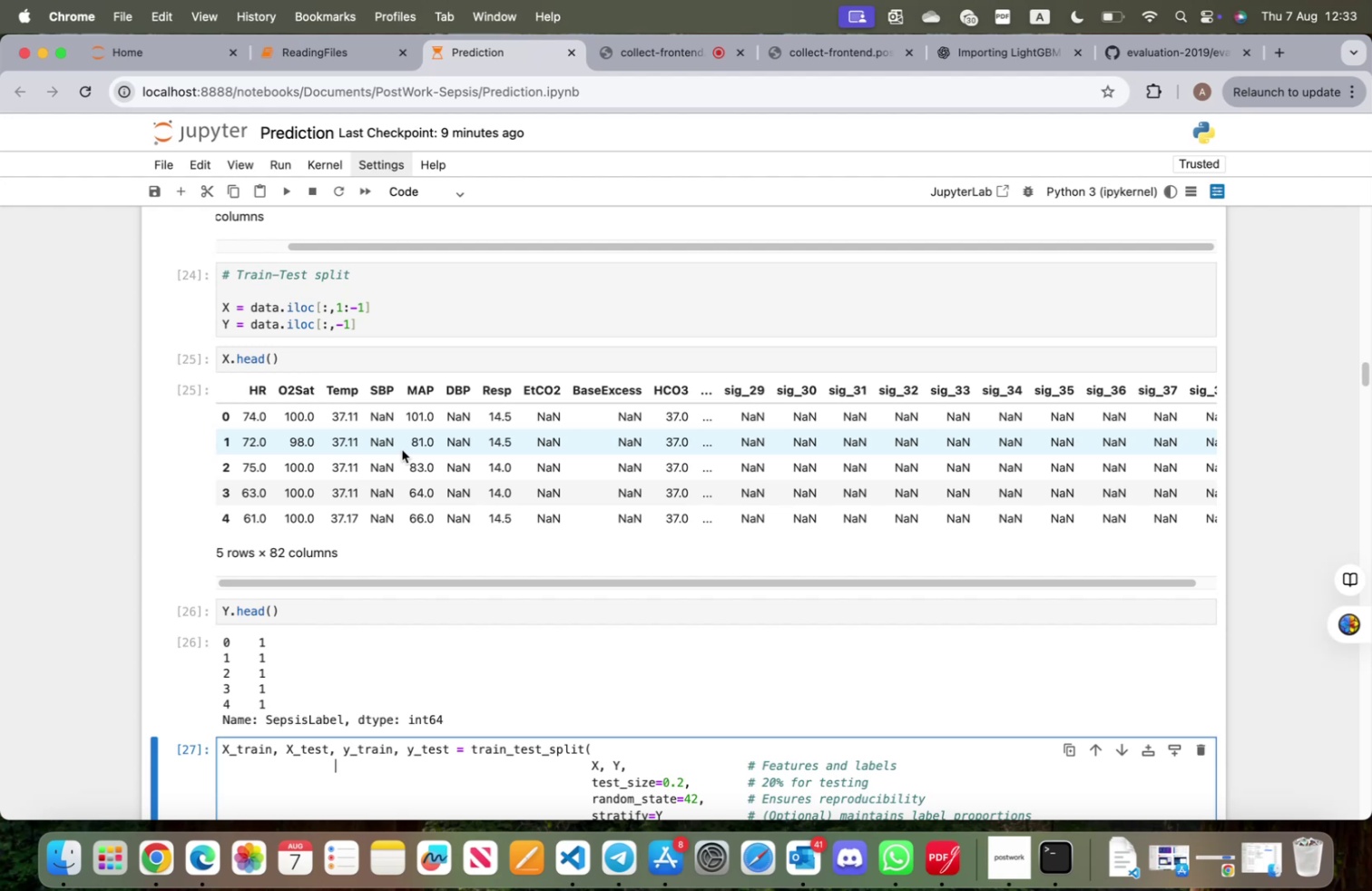 
scroll: coordinate [393, 464], scroll_direction: up, amount: 15.0
 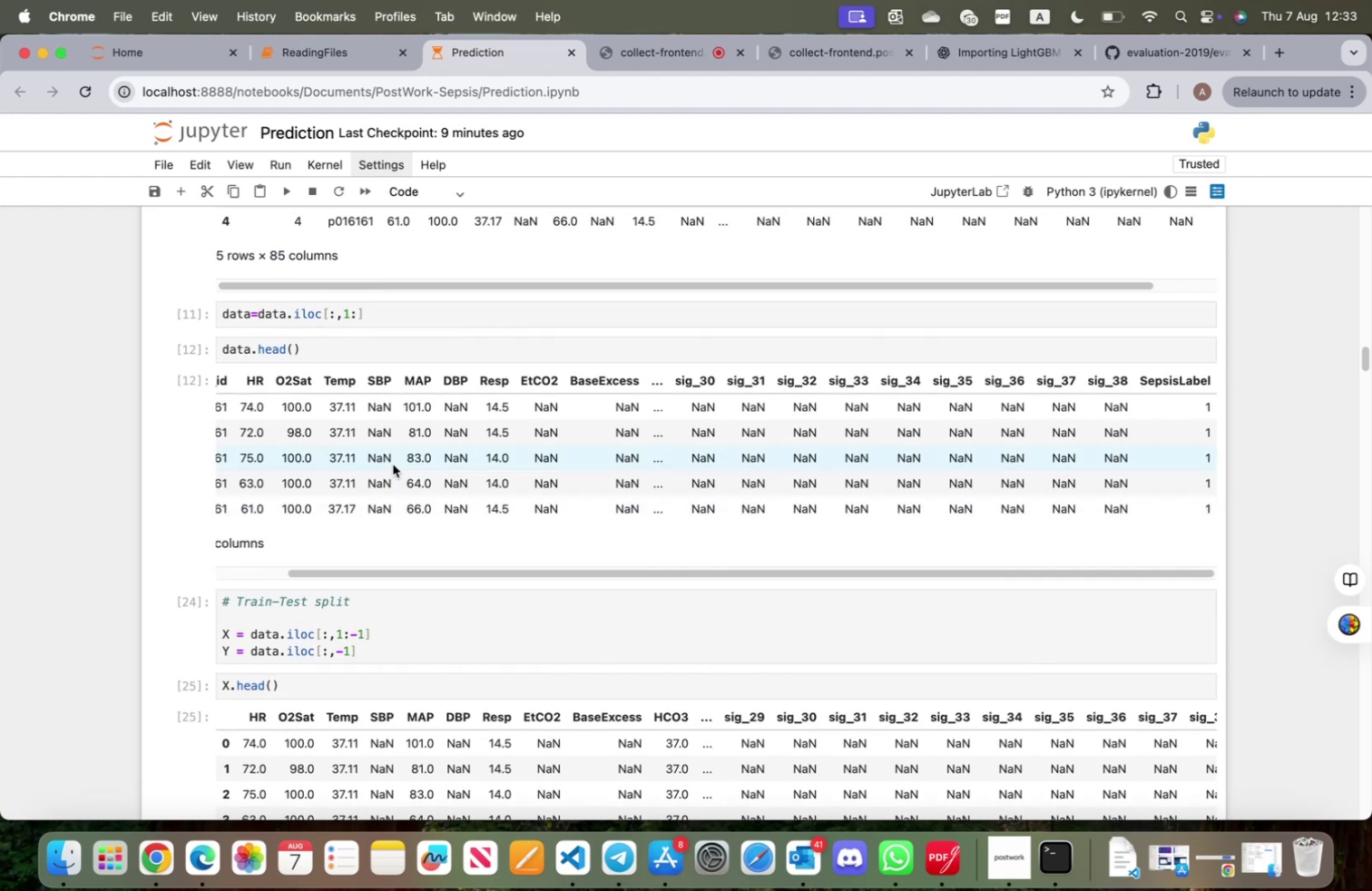 
scroll: coordinate [391, 468], scroll_direction: down, amount: 15.0
 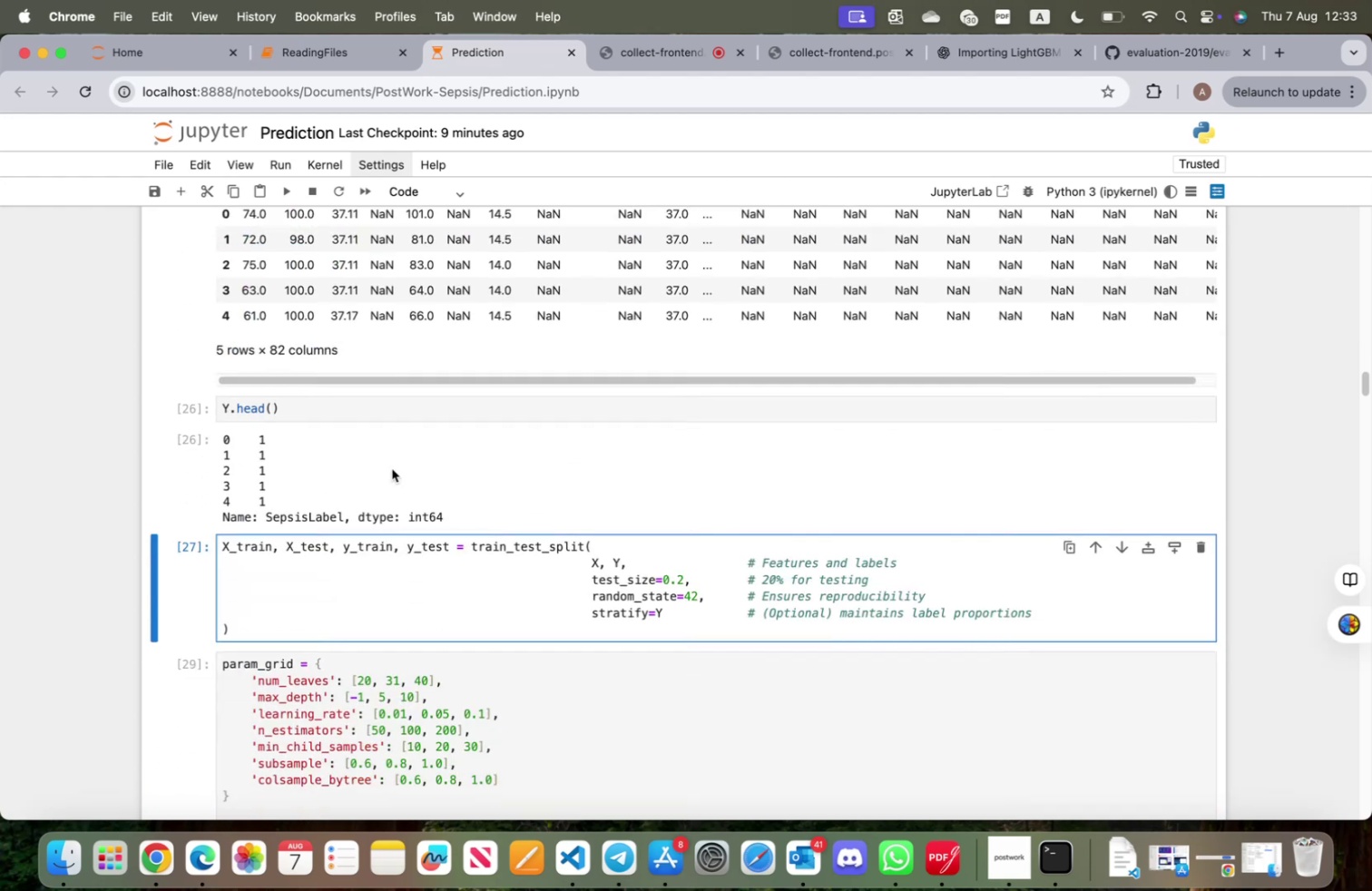 
scroll: coordinate [391, 470], scroll_direction: none, amount: 0.0
 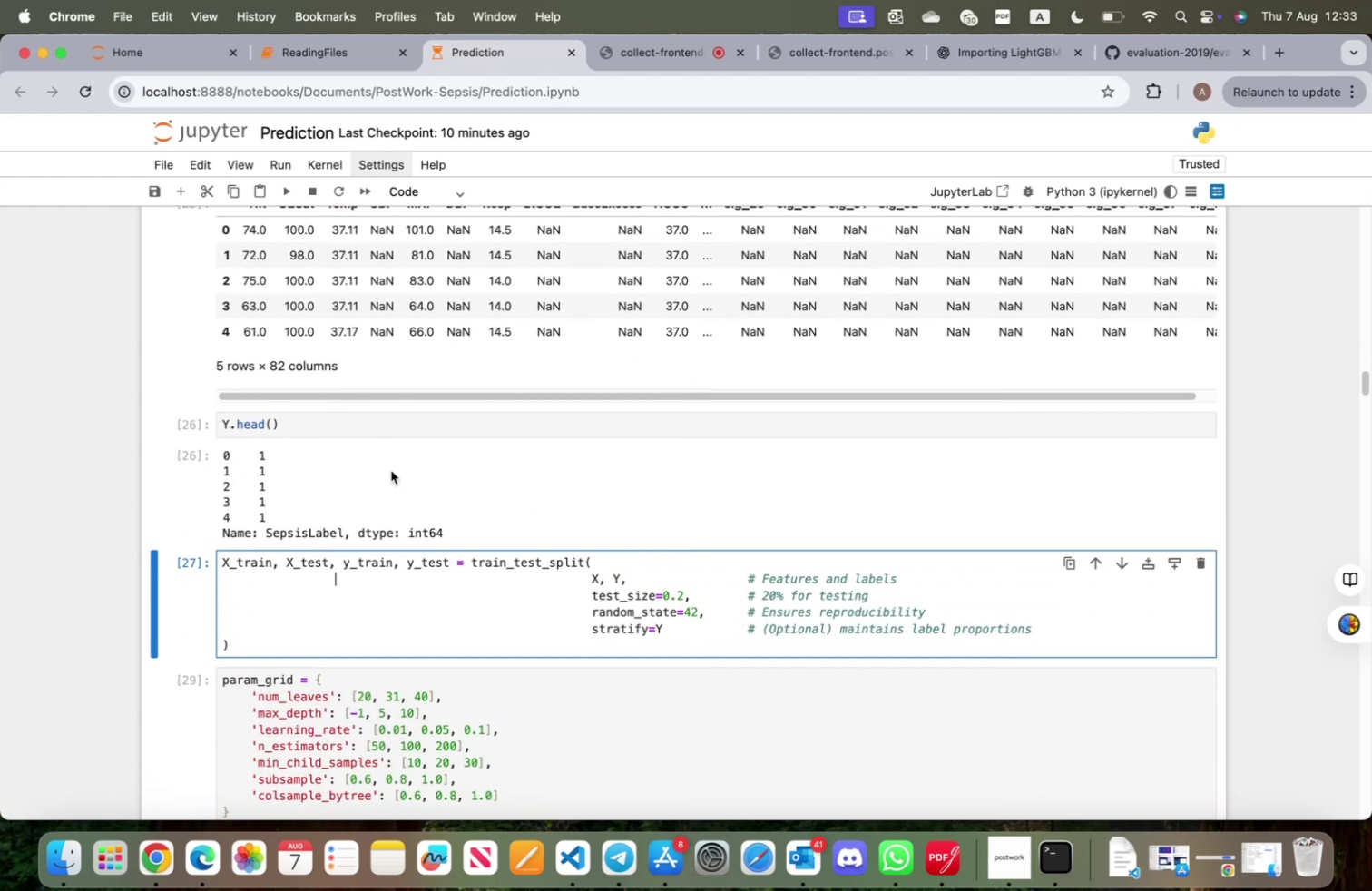 
scroll: coordinate [391, 470], scroll_direction: up, amount: 15.0
 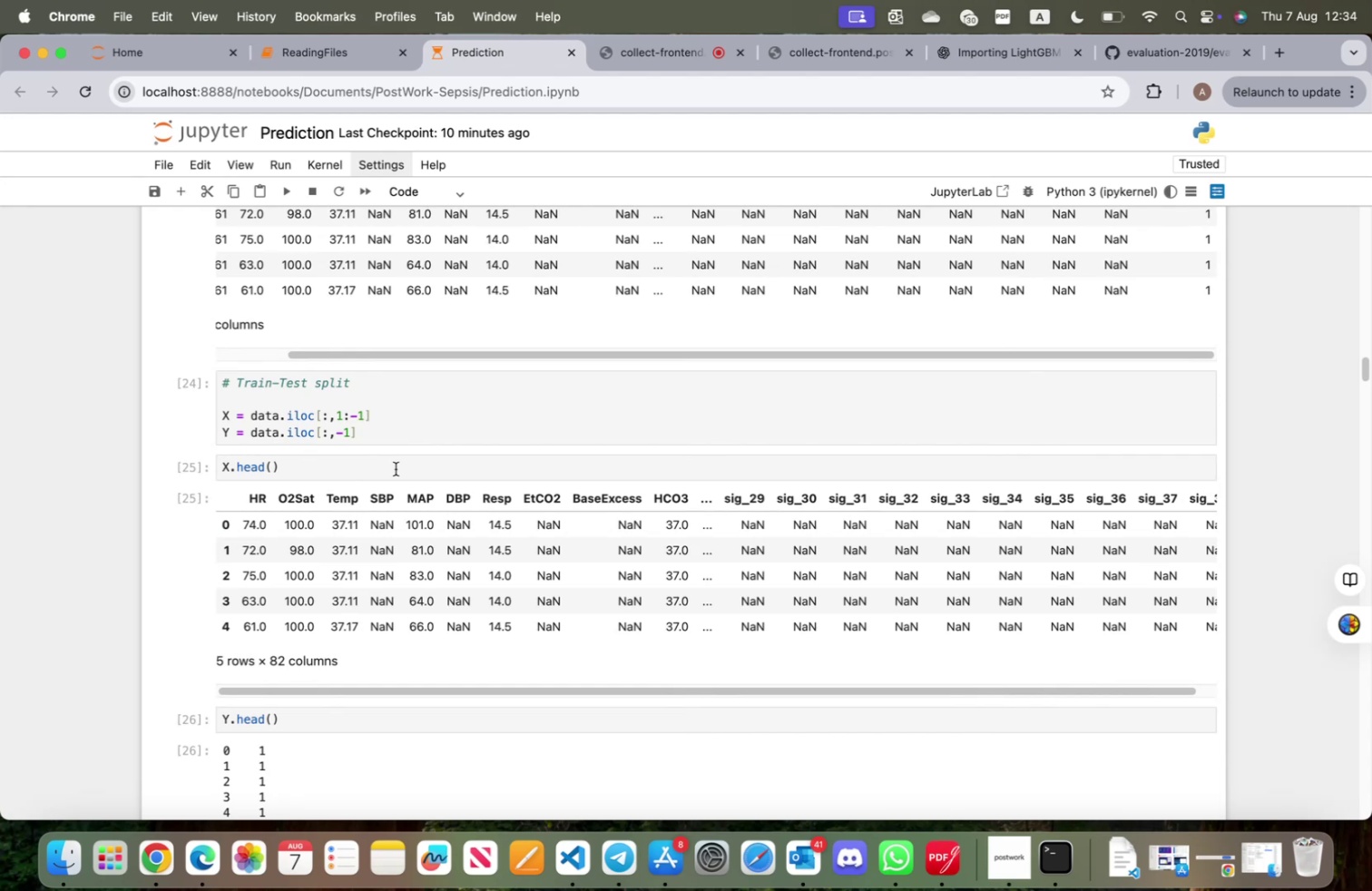 
wait(26.39)
 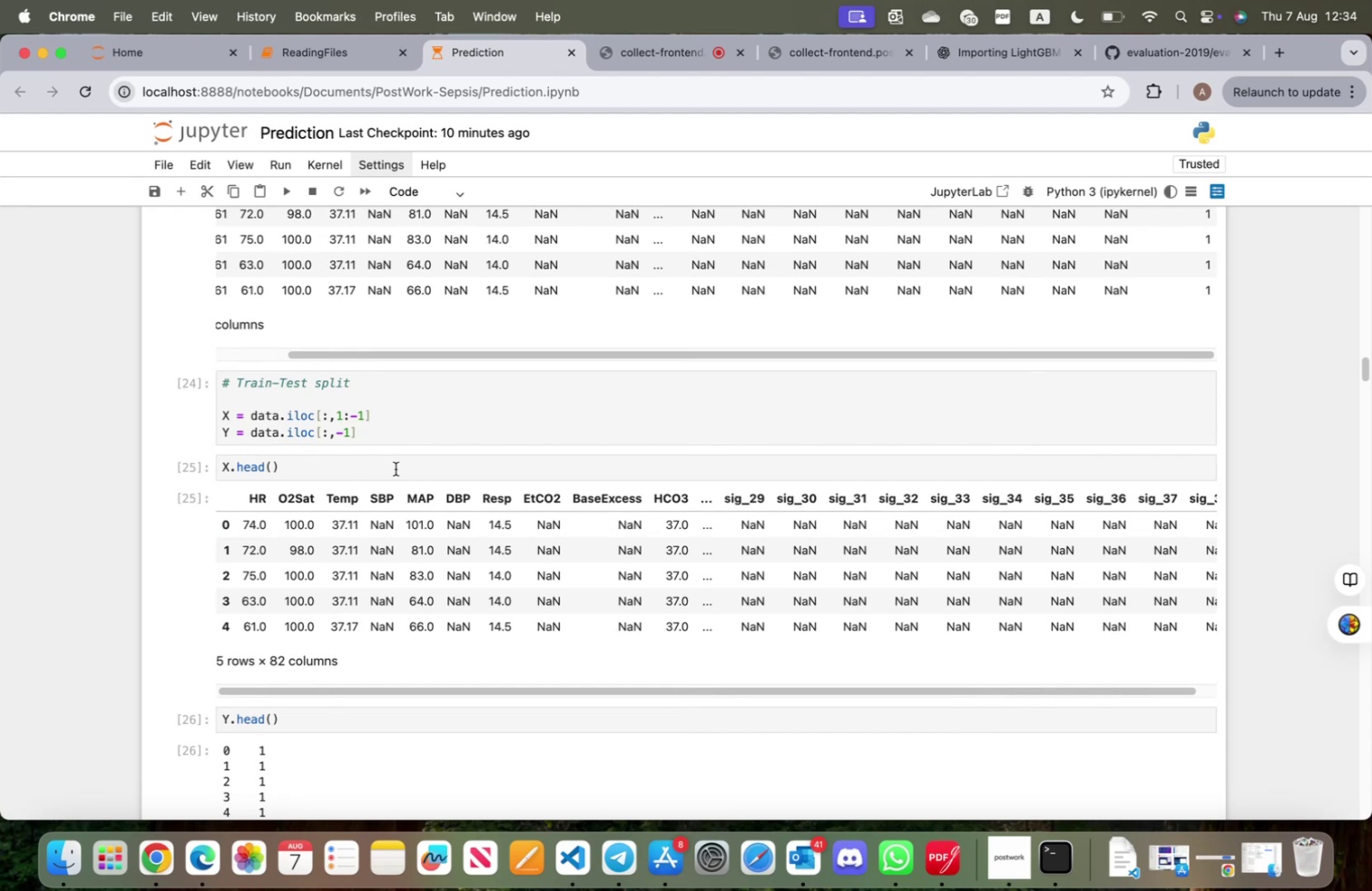 
left_click([343, 415])
 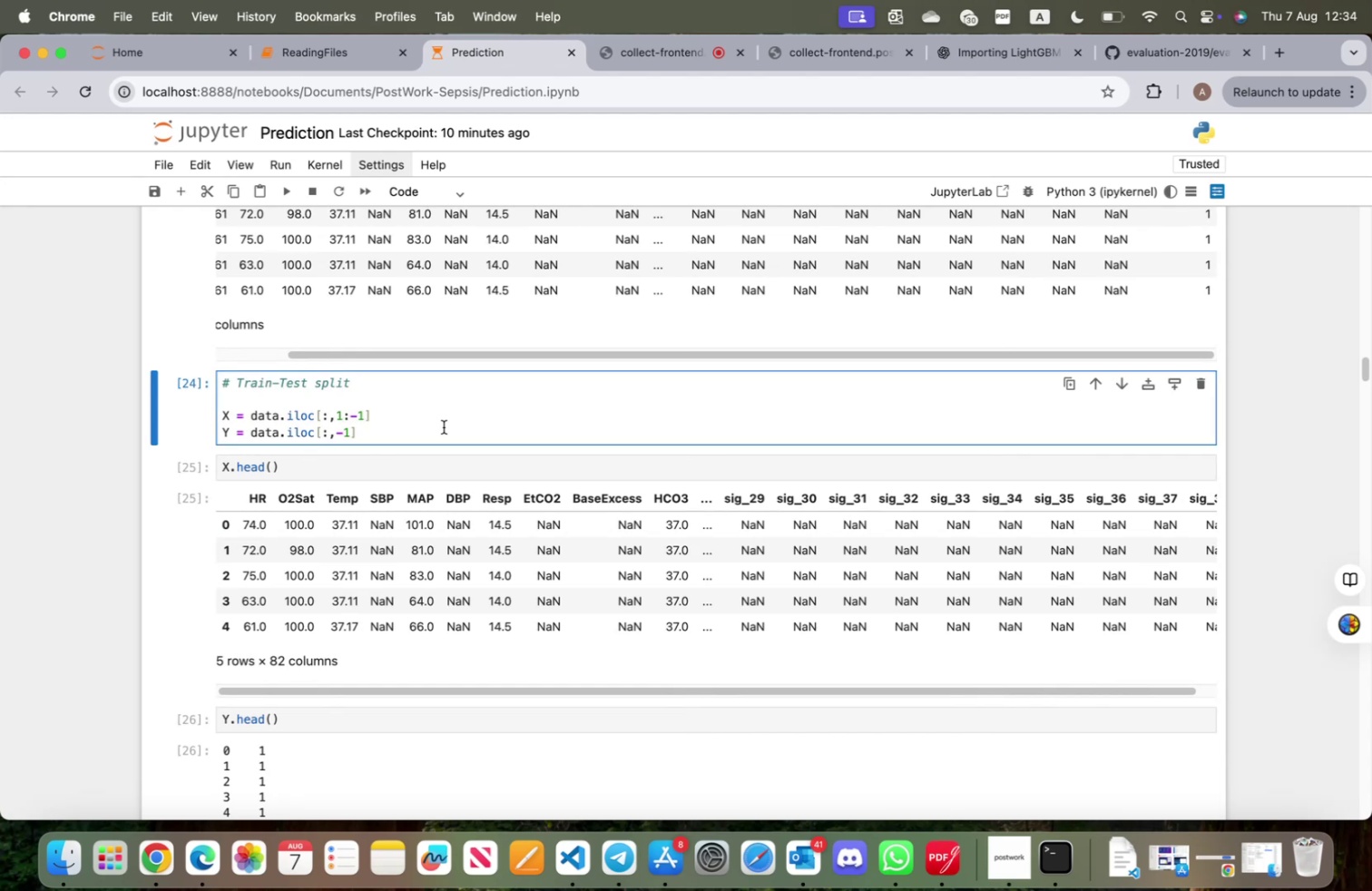 
key(Backspace)
 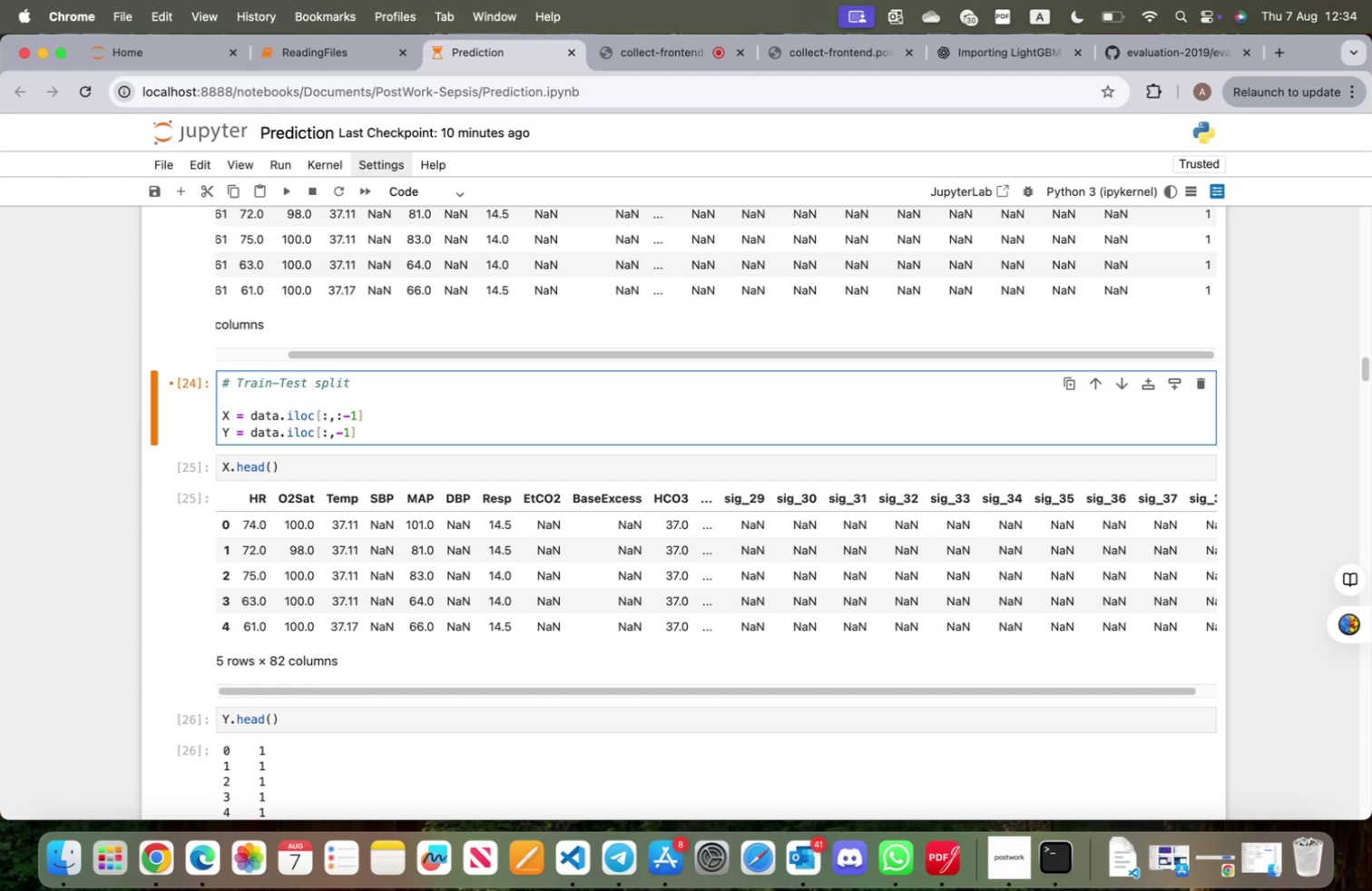 
key(Shift+ShiftRight)
 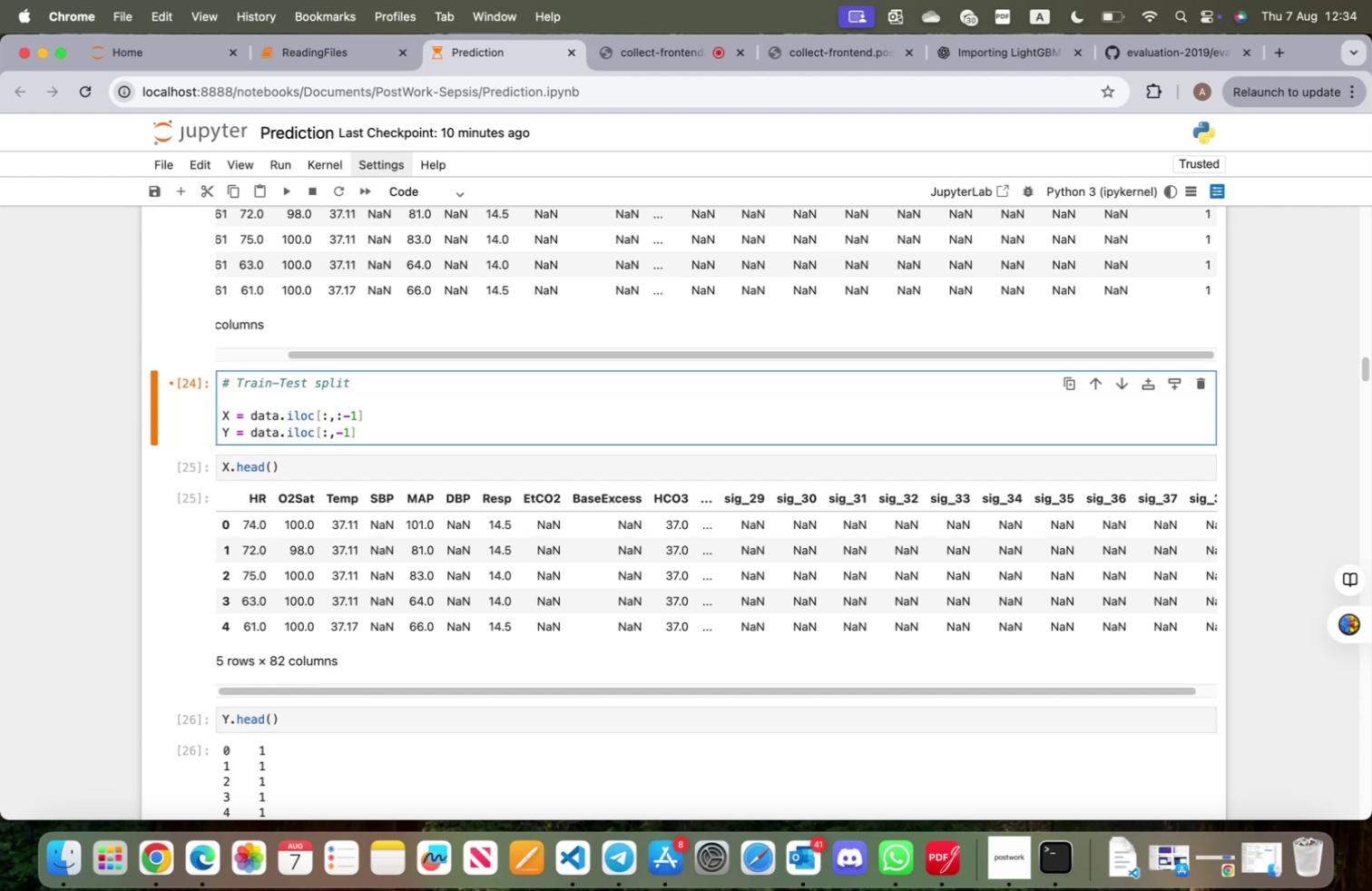 
key(Shift+Enter)
 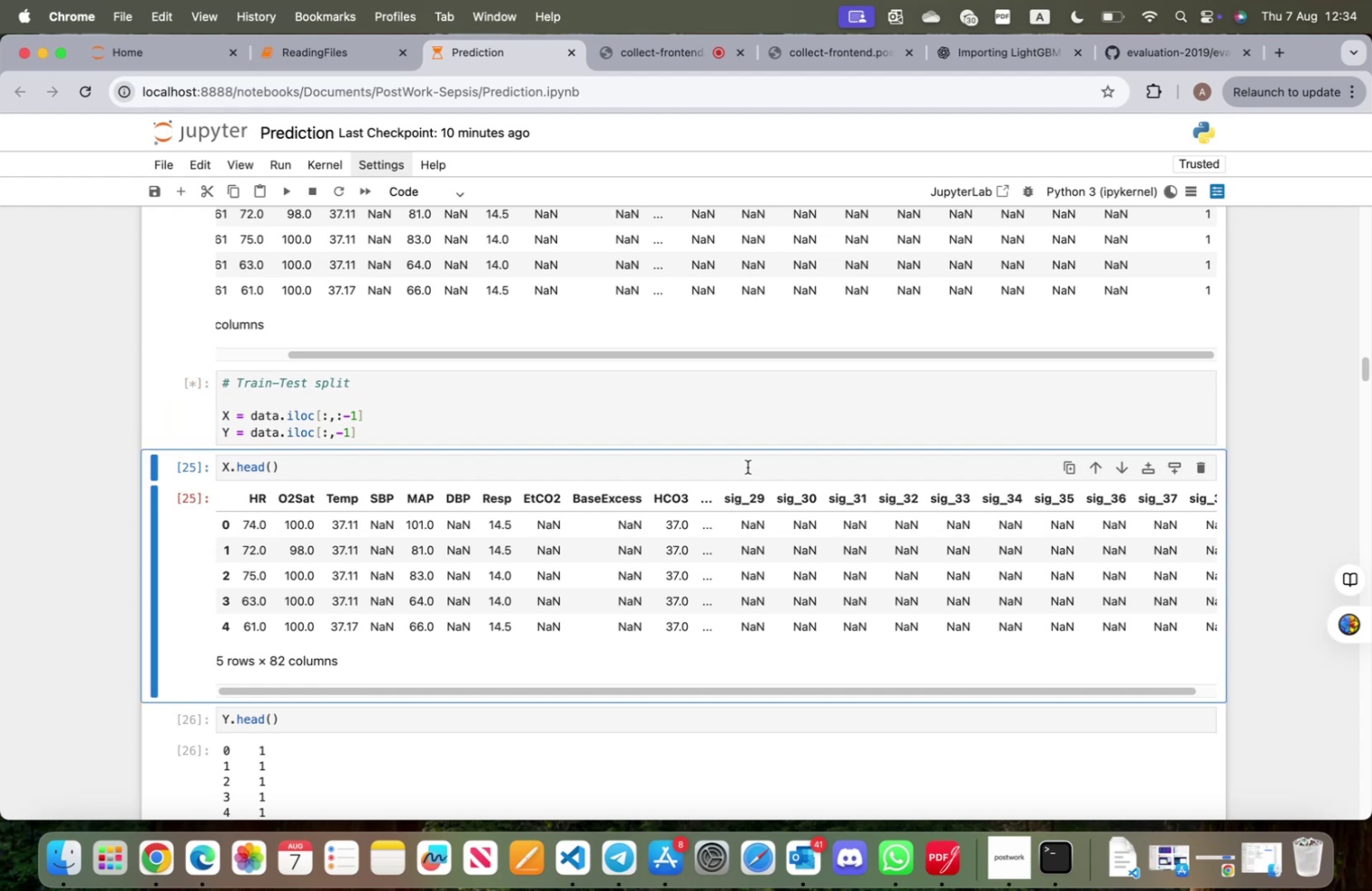 
key(Shift+Enter)
 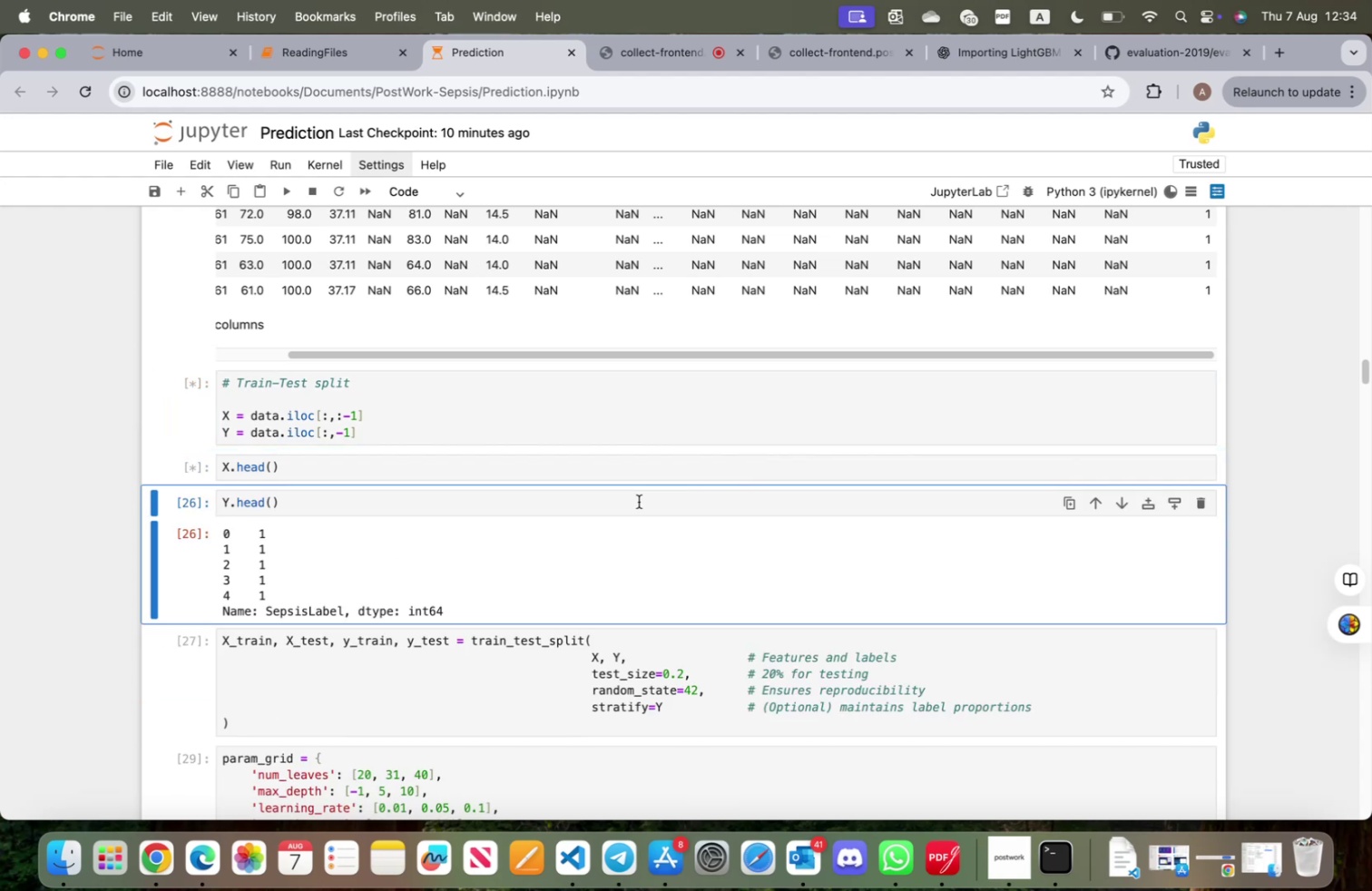 
scroll: coordinate [522, 592], scroll_direction: down, amount: 7.0
 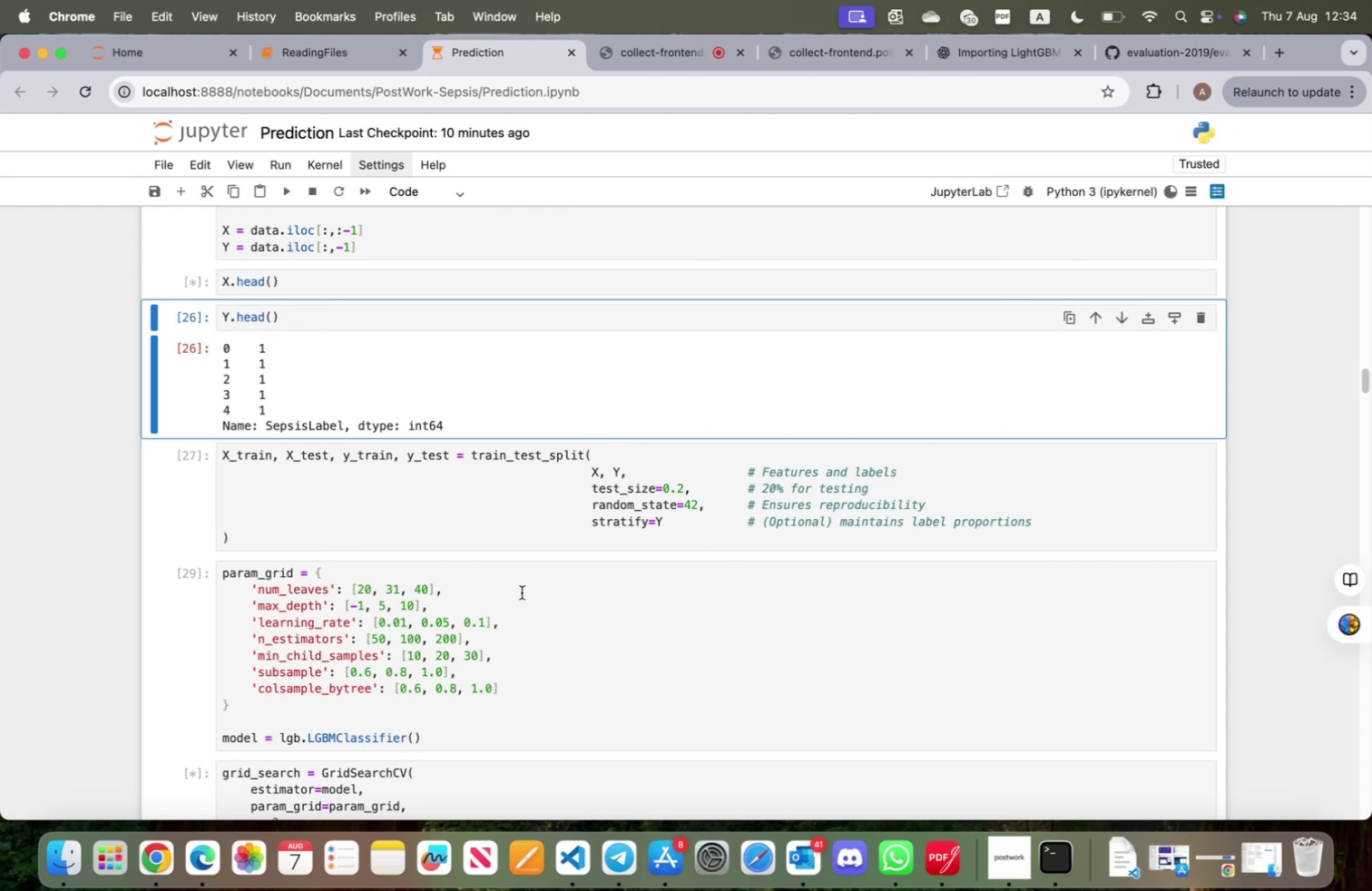 
wait(9.12)
 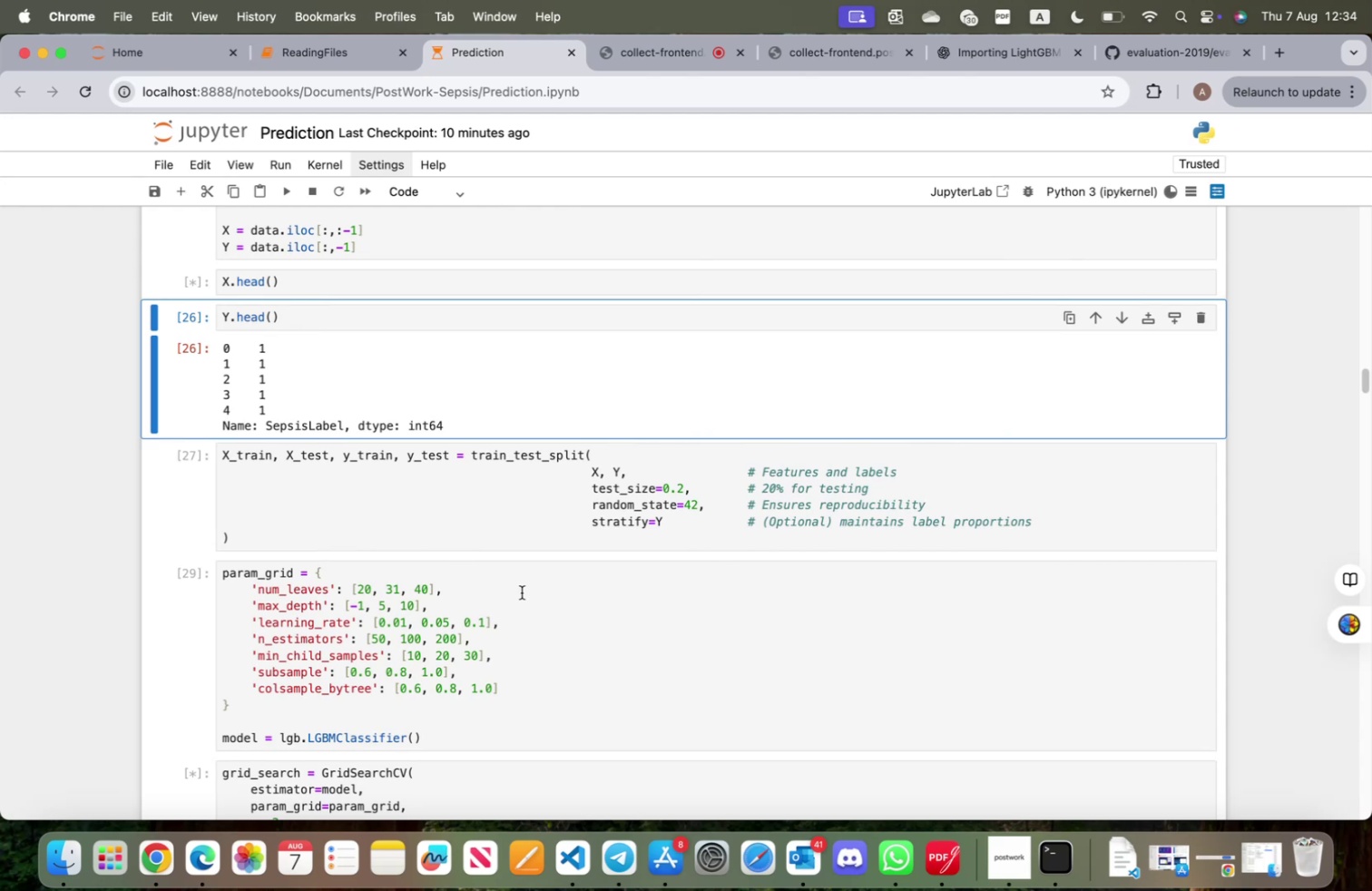 
scroll: coordinate [527, 592], scroll_direction: down, amount: 40.0
 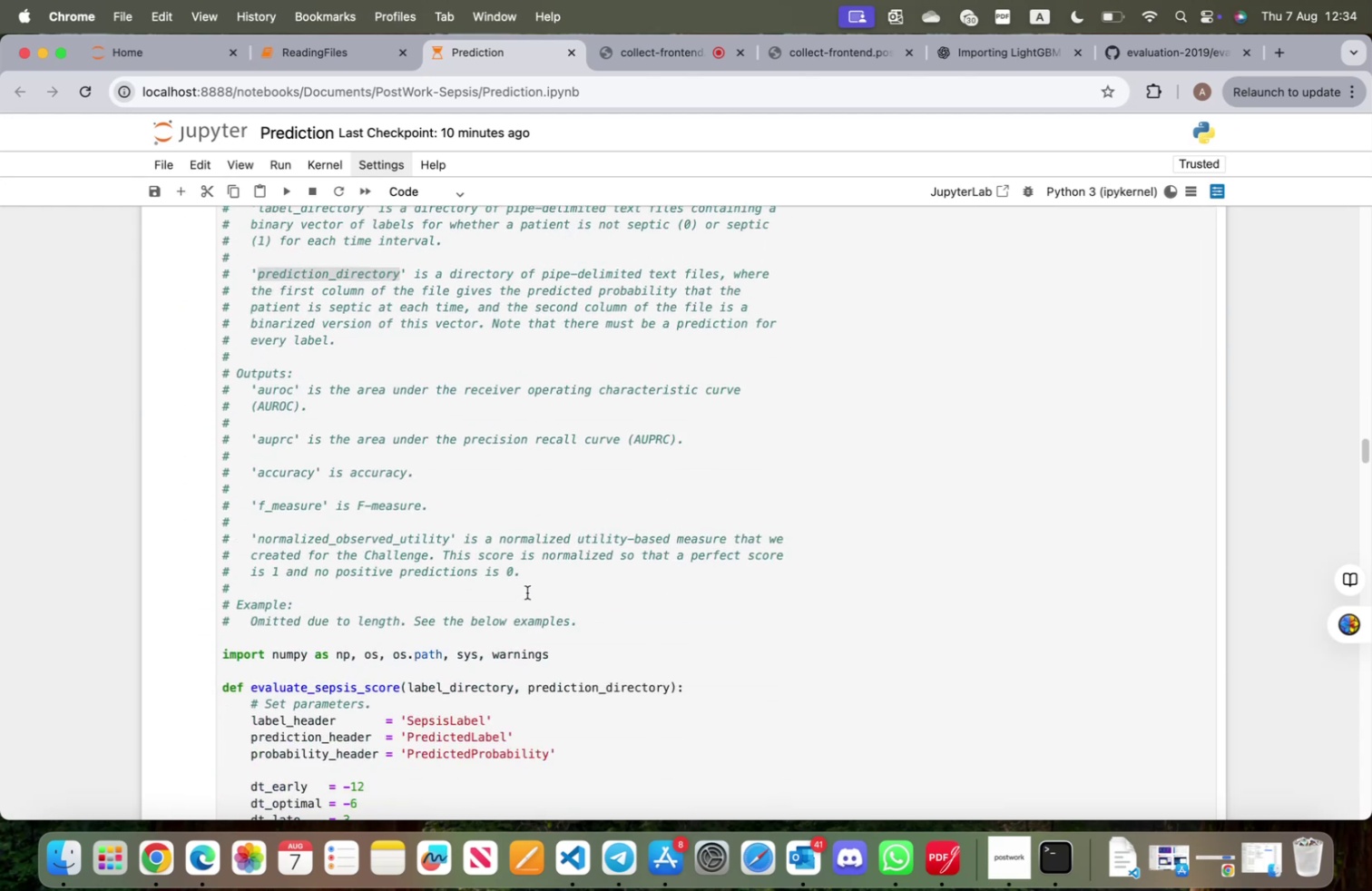 
scroll: coordinate [524, 596], scroll_direction: up, amount: 10.0
 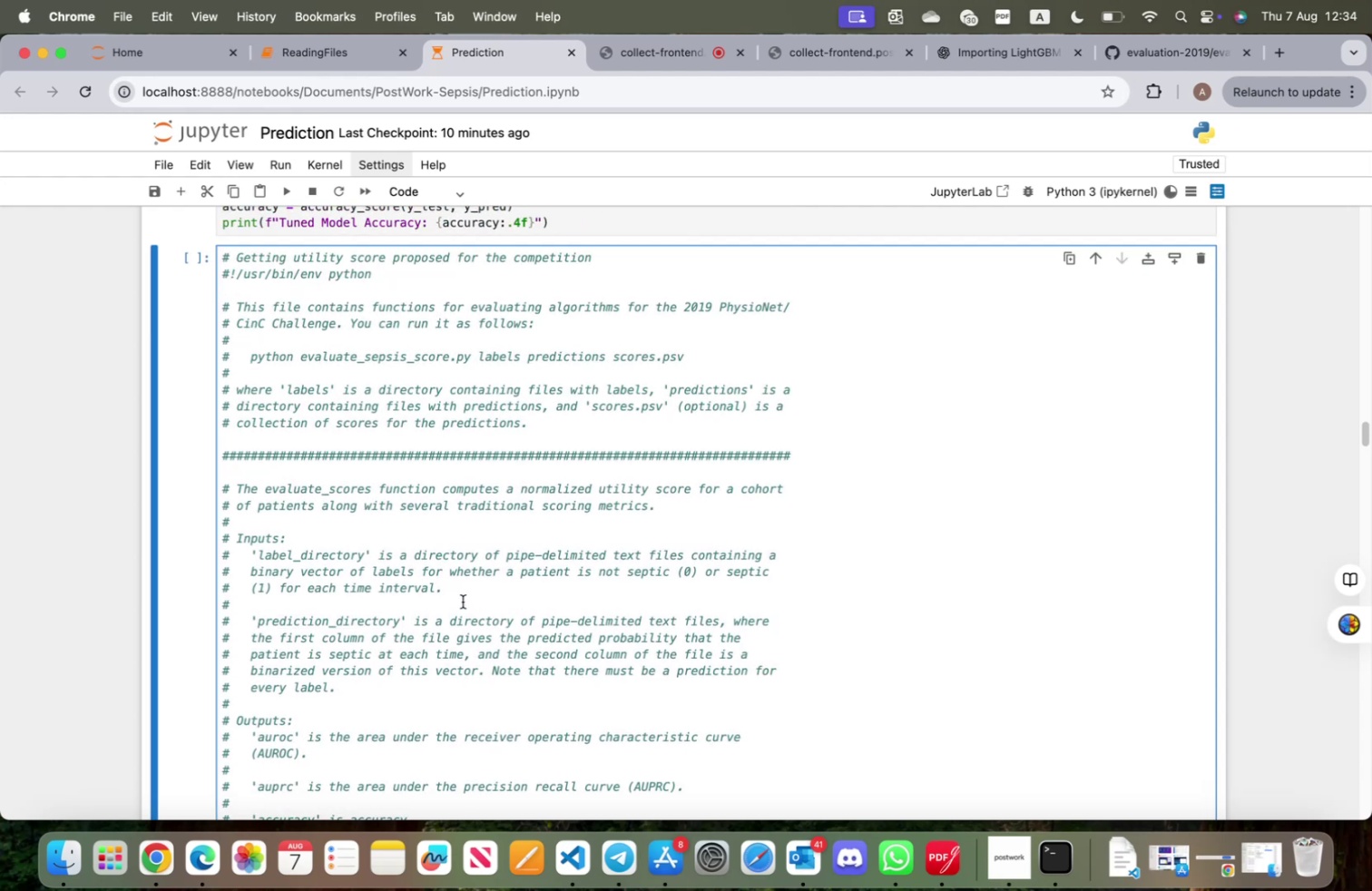 
wait(10.43)
 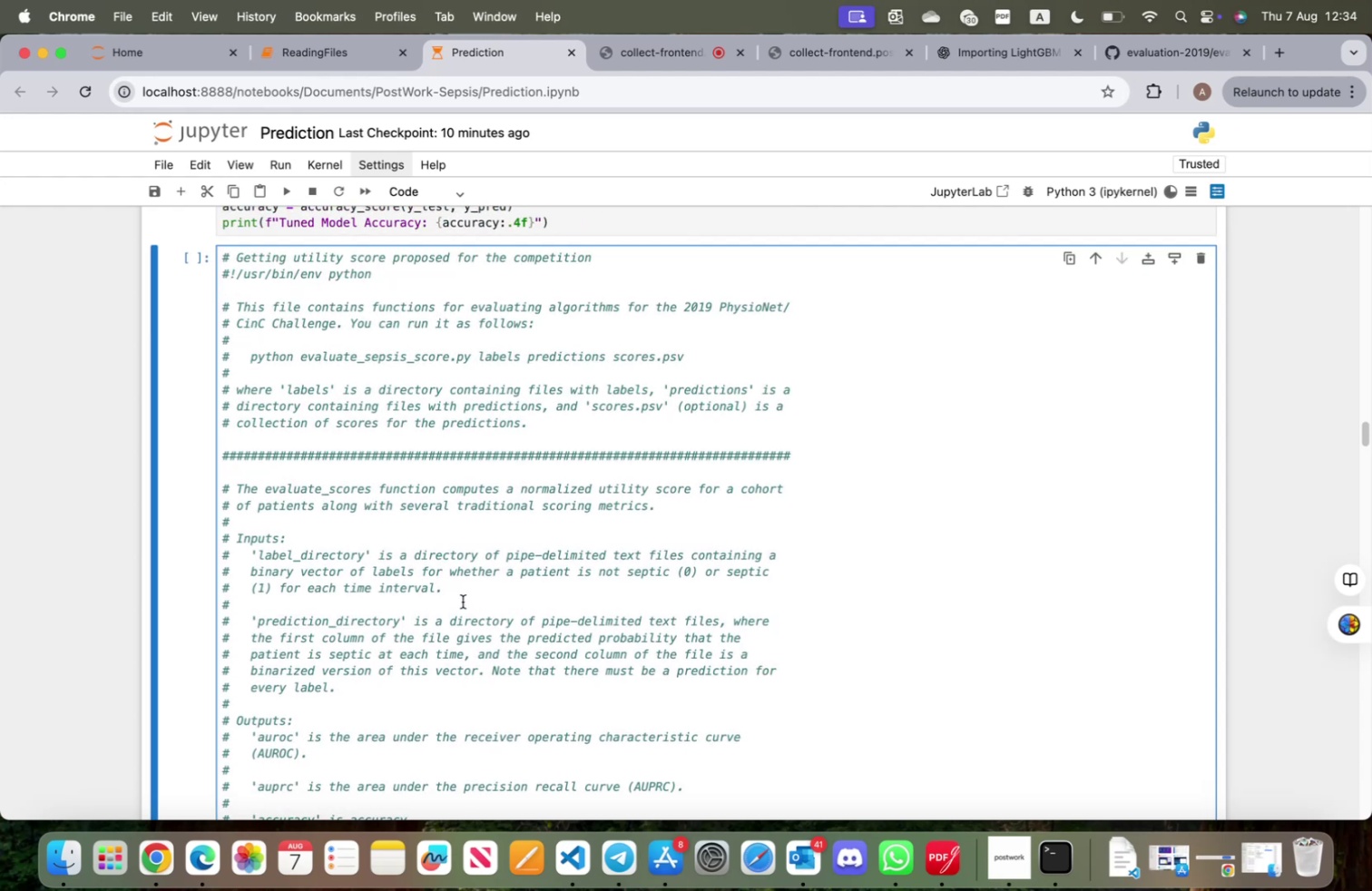 
scroll: coordinate [529, 496], scroll_direction: up, amount: 42.0
 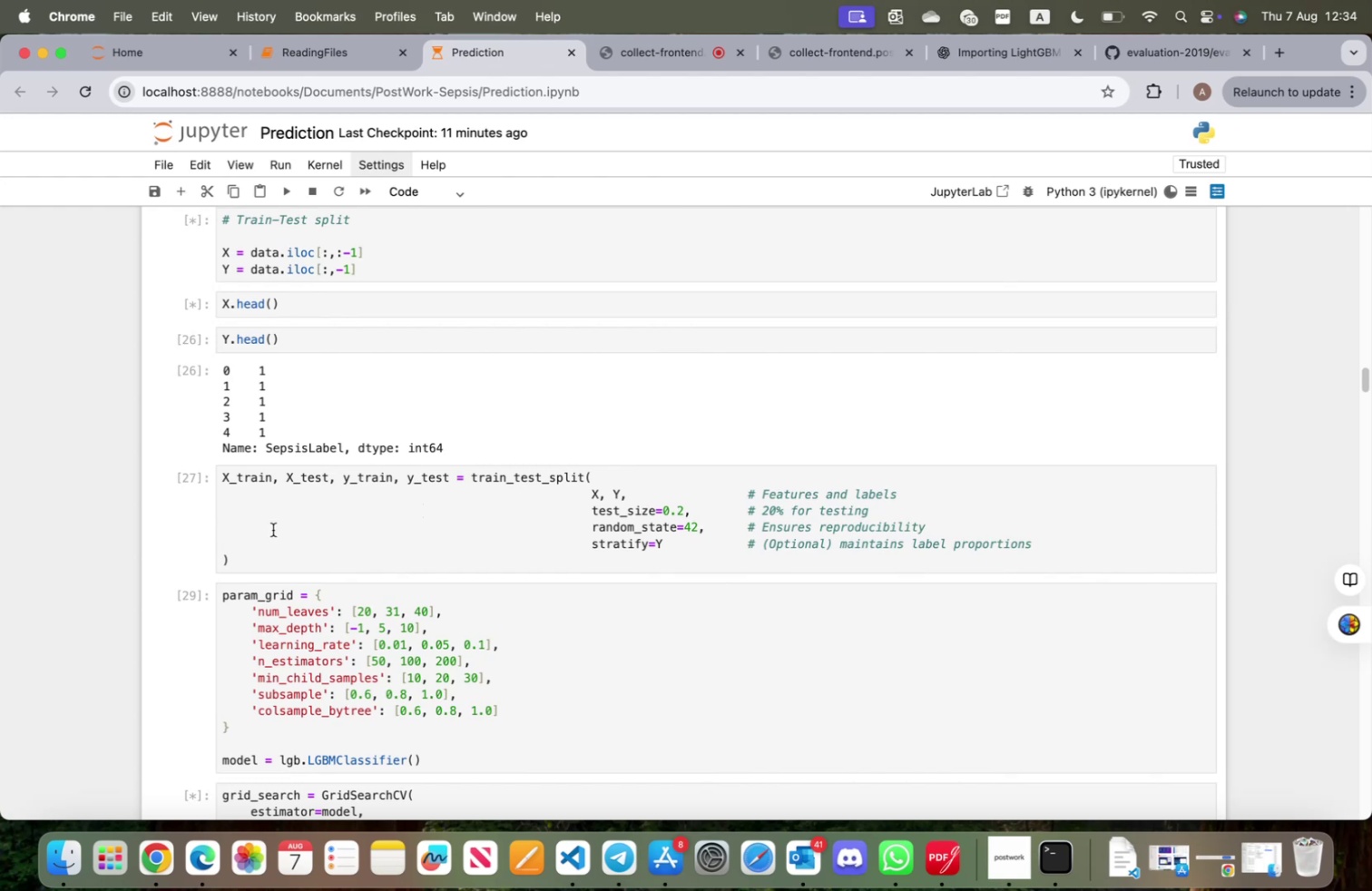 
left_click([259, 529])
 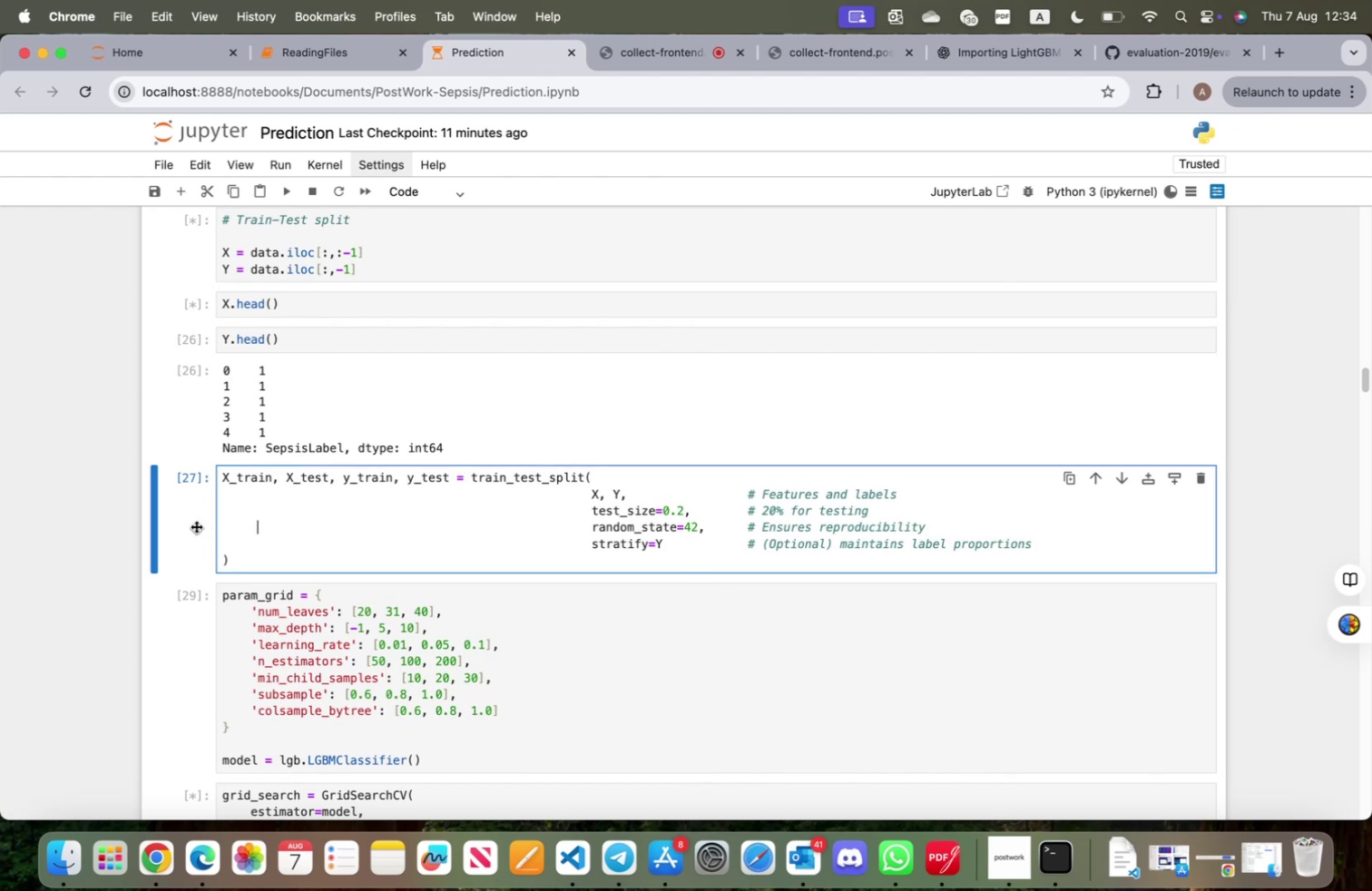 
left_click([196, 525])
 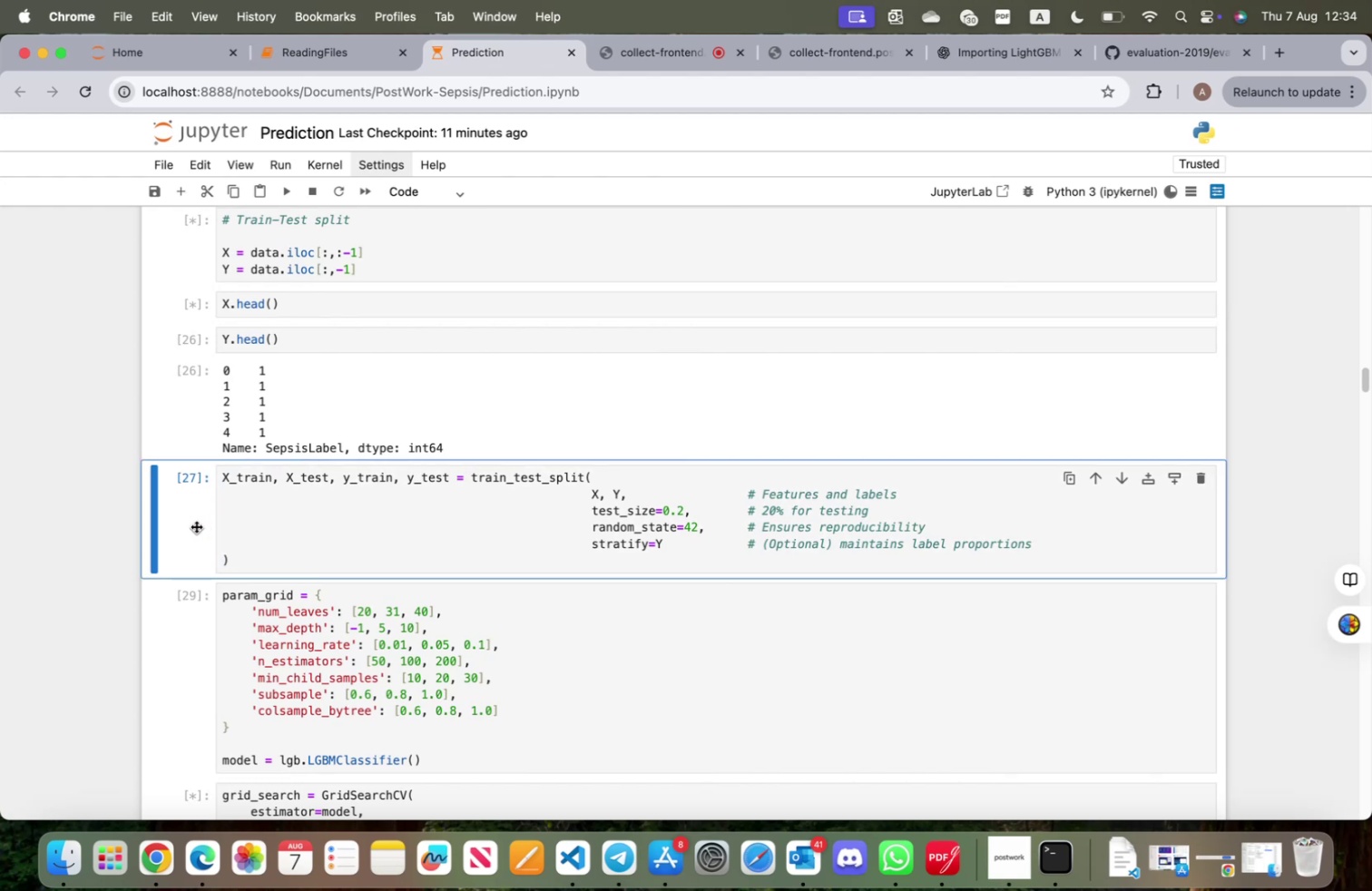 
key(B)
 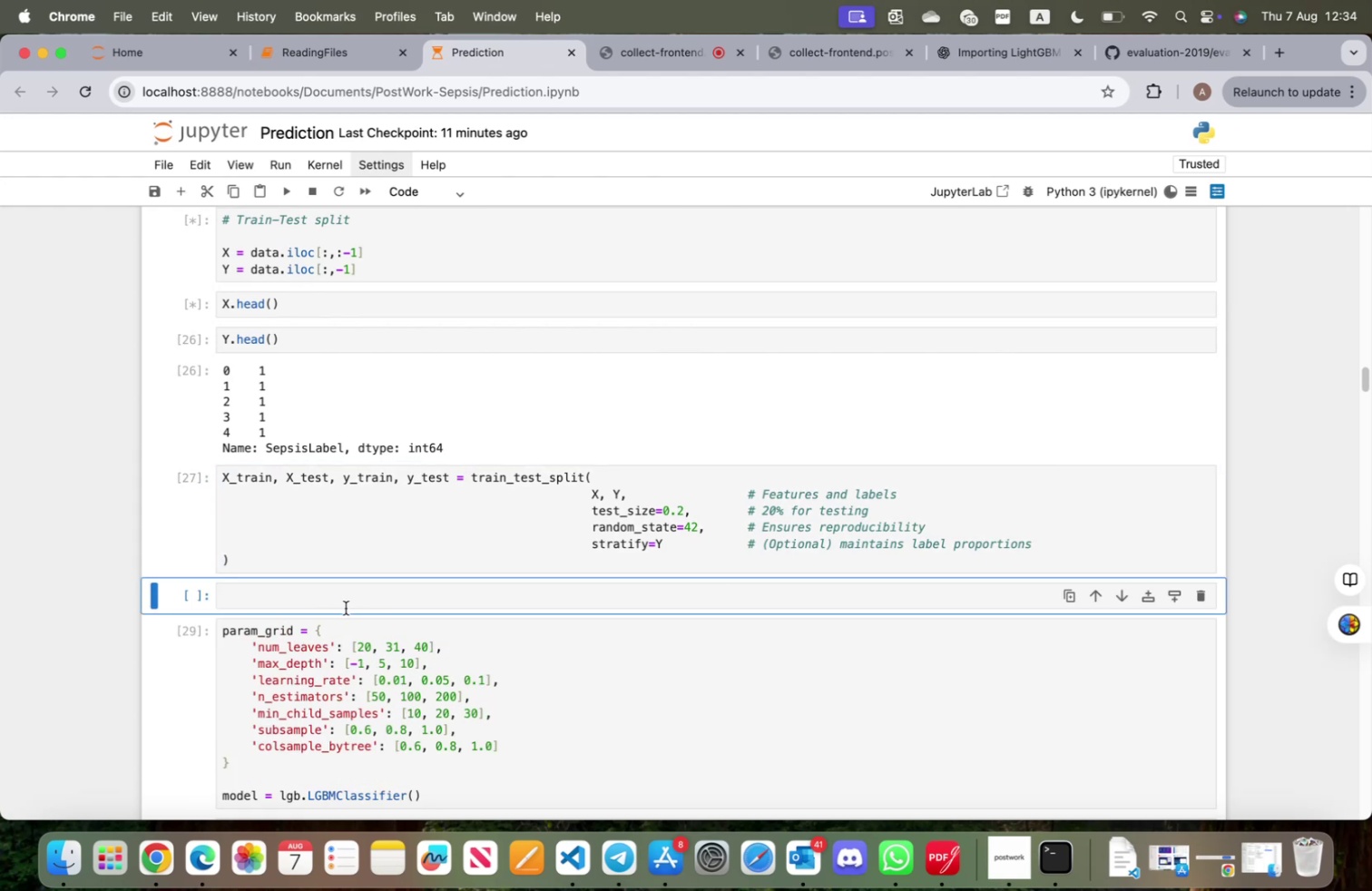 
left_click([345, 600])
 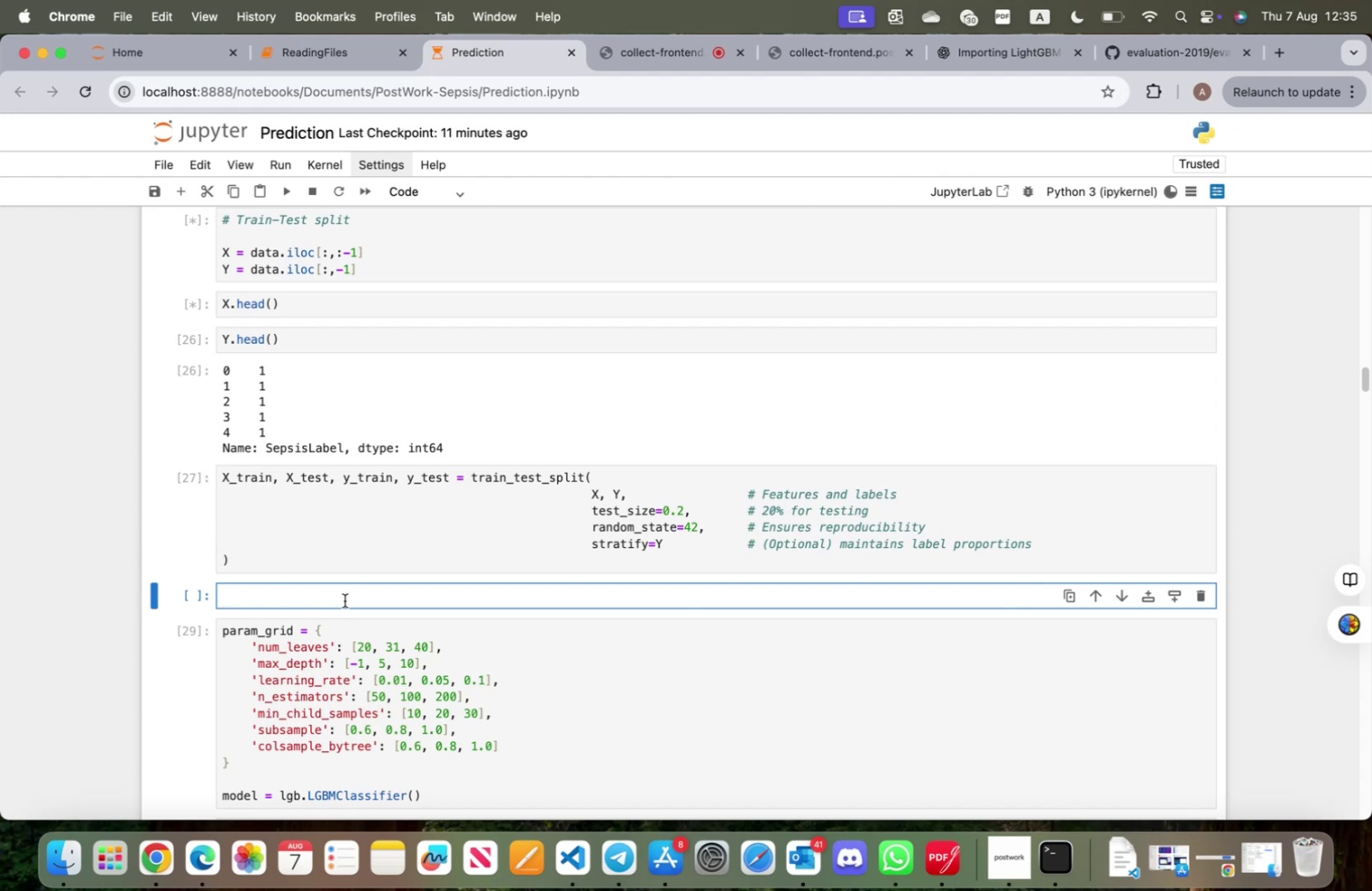 
wait(31.02)
 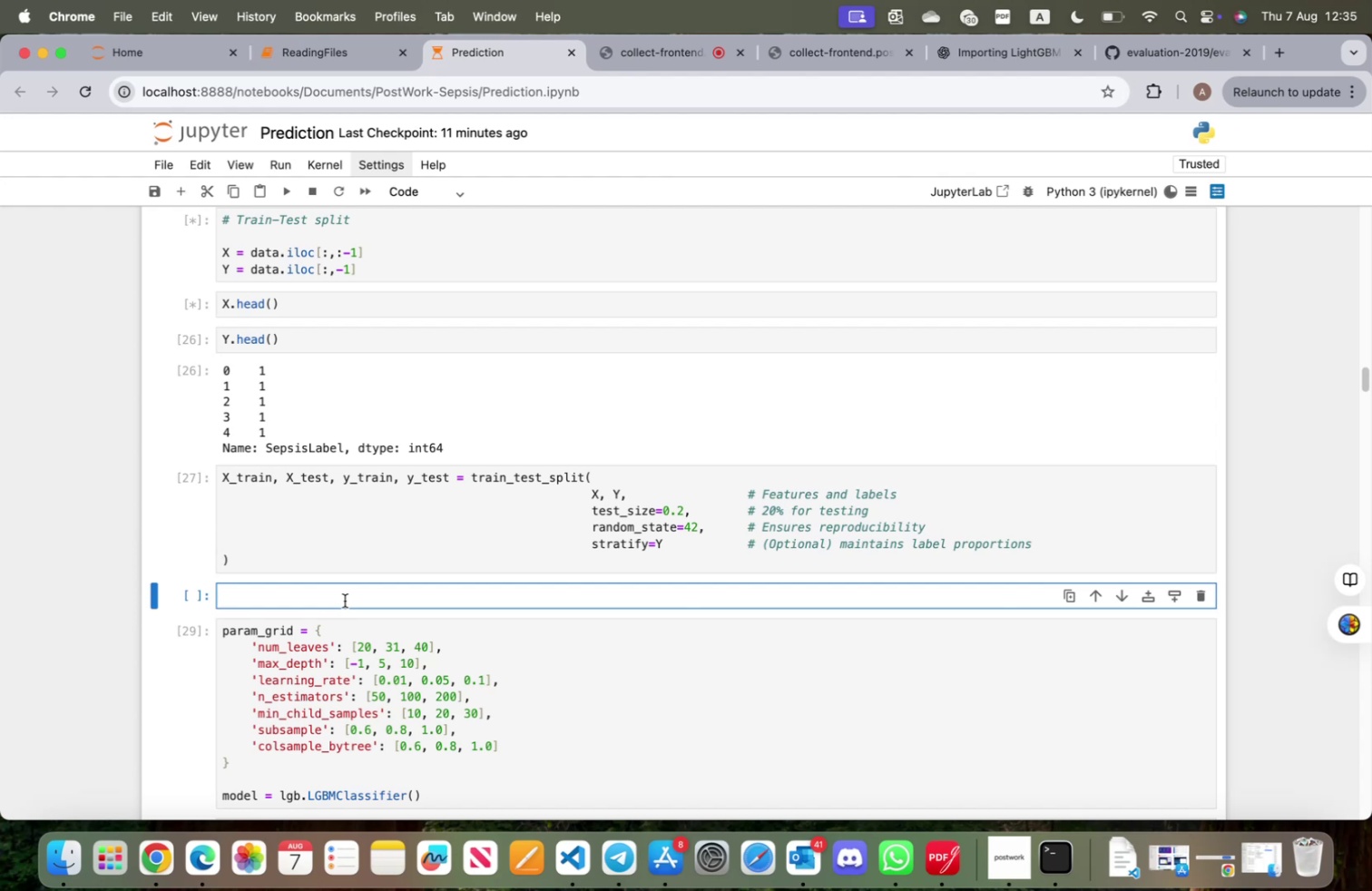 
type(for obj in )
 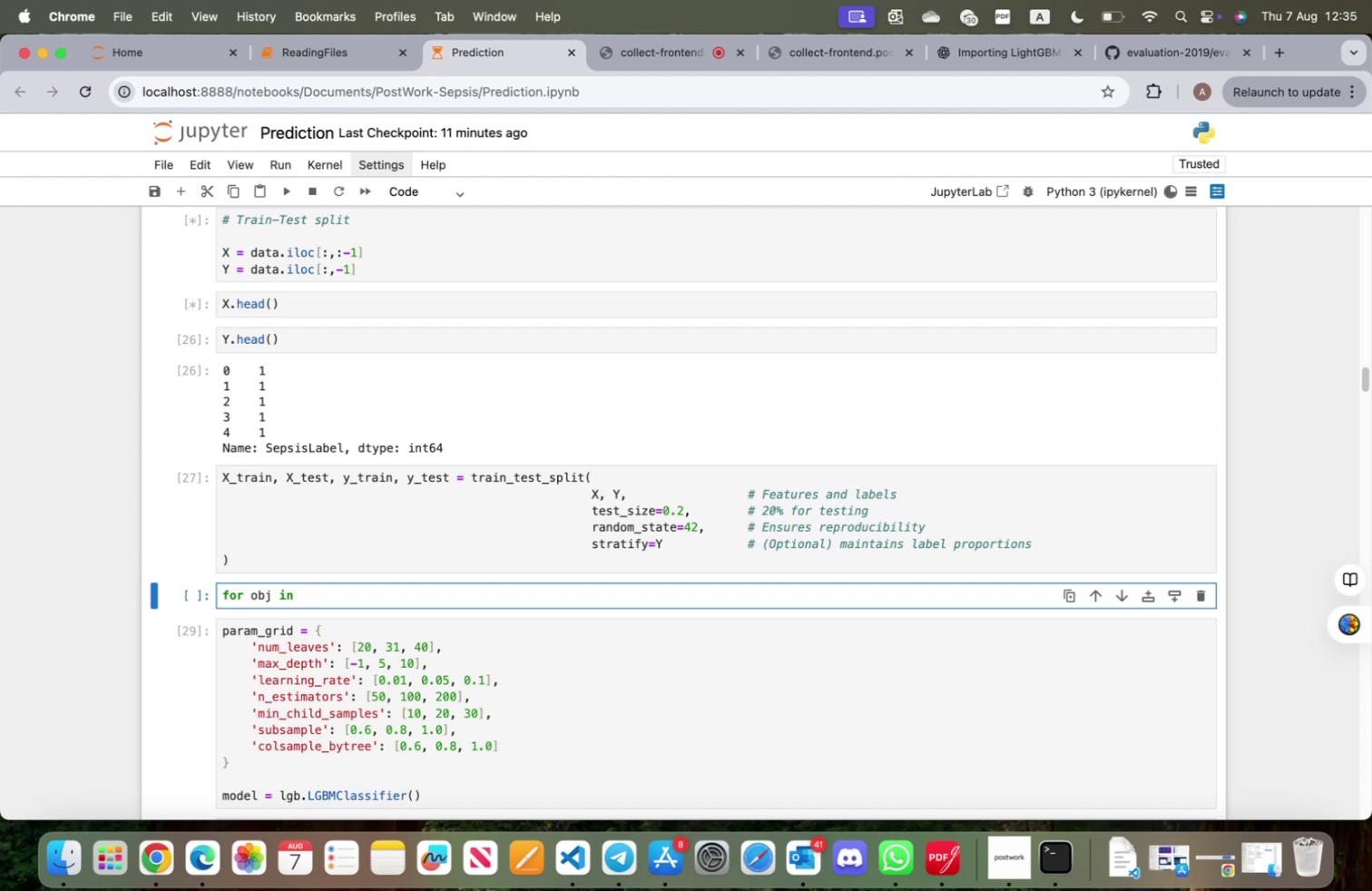 
type(X_test.)
 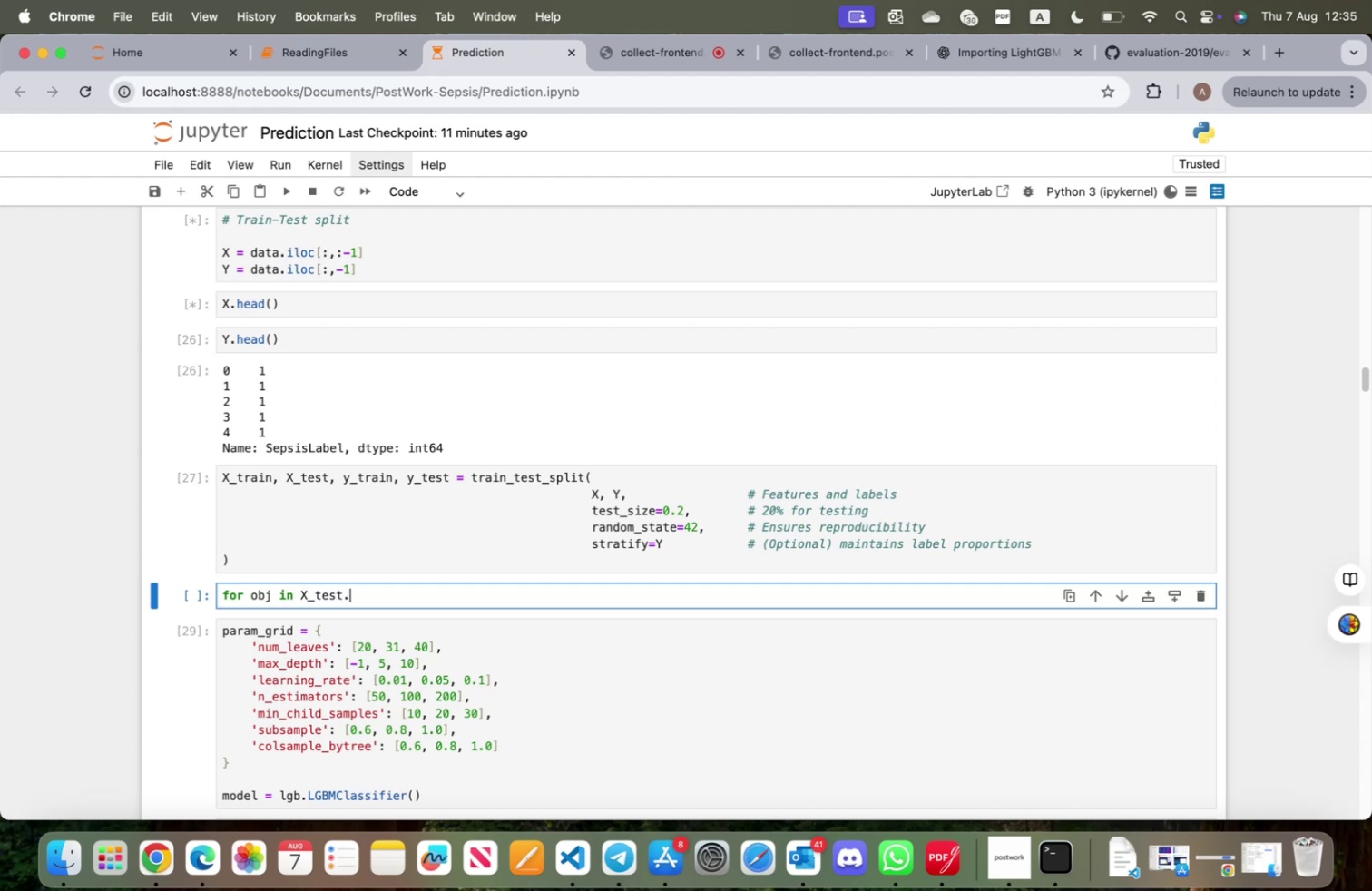 
scroll: coordinate [345, 600], scroll_direction: up, amount: 35.0
 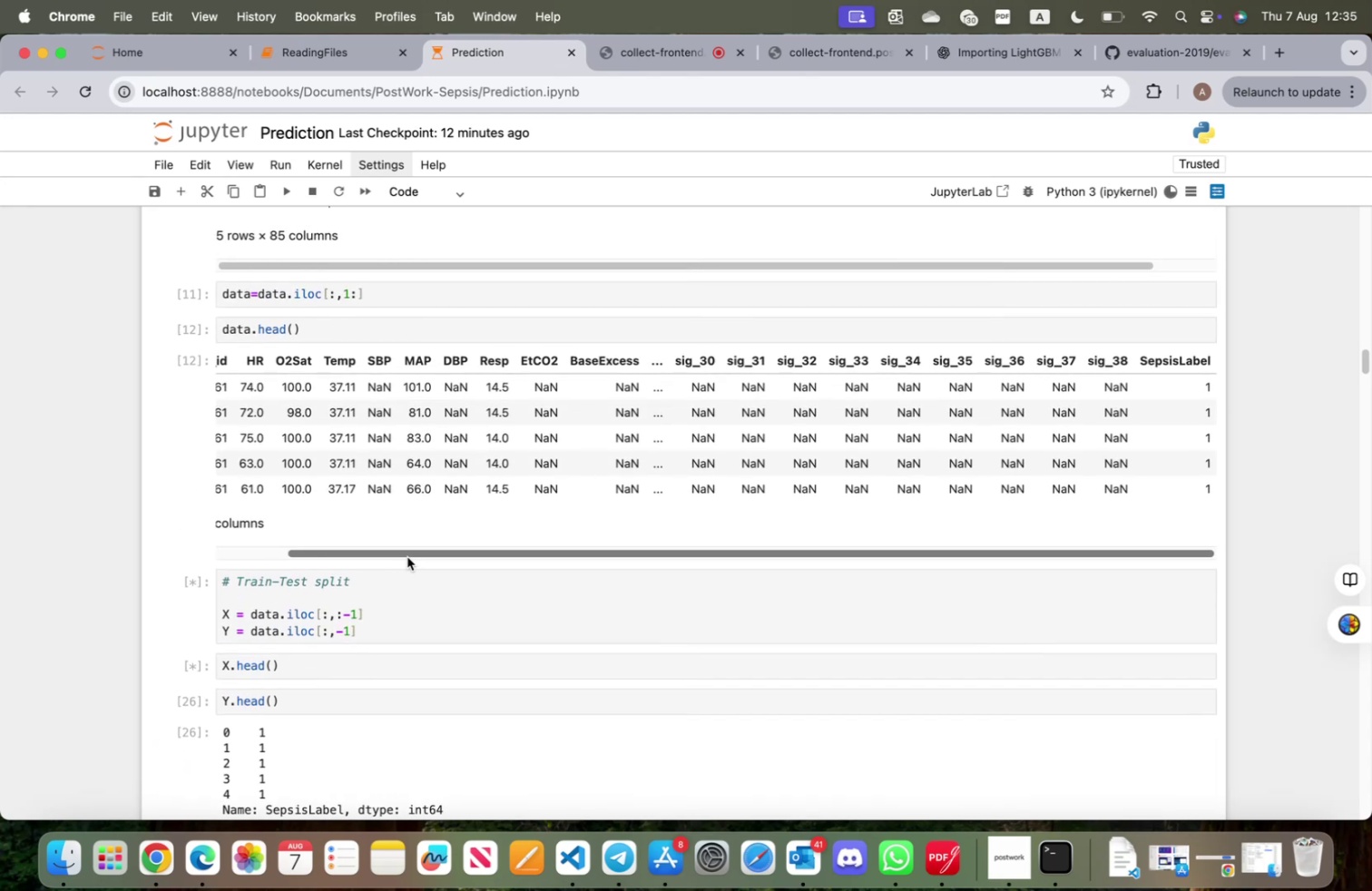 
left_click_drag(start_coordinate=[408, 556], to_coordinate=[284, 538])
 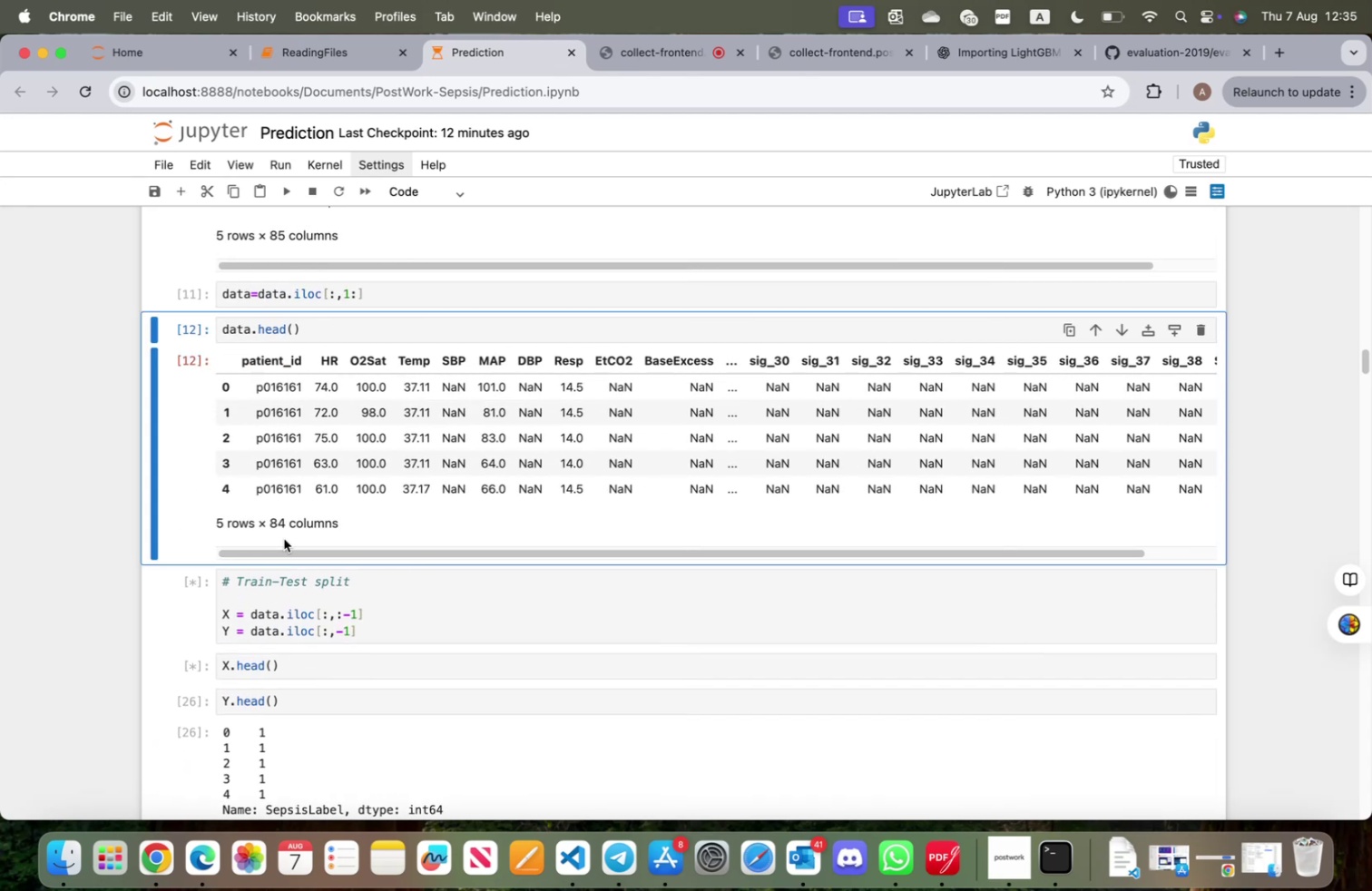 
scroll: coordinate [284, 538], scroll_direction: down, amount: 28.0
 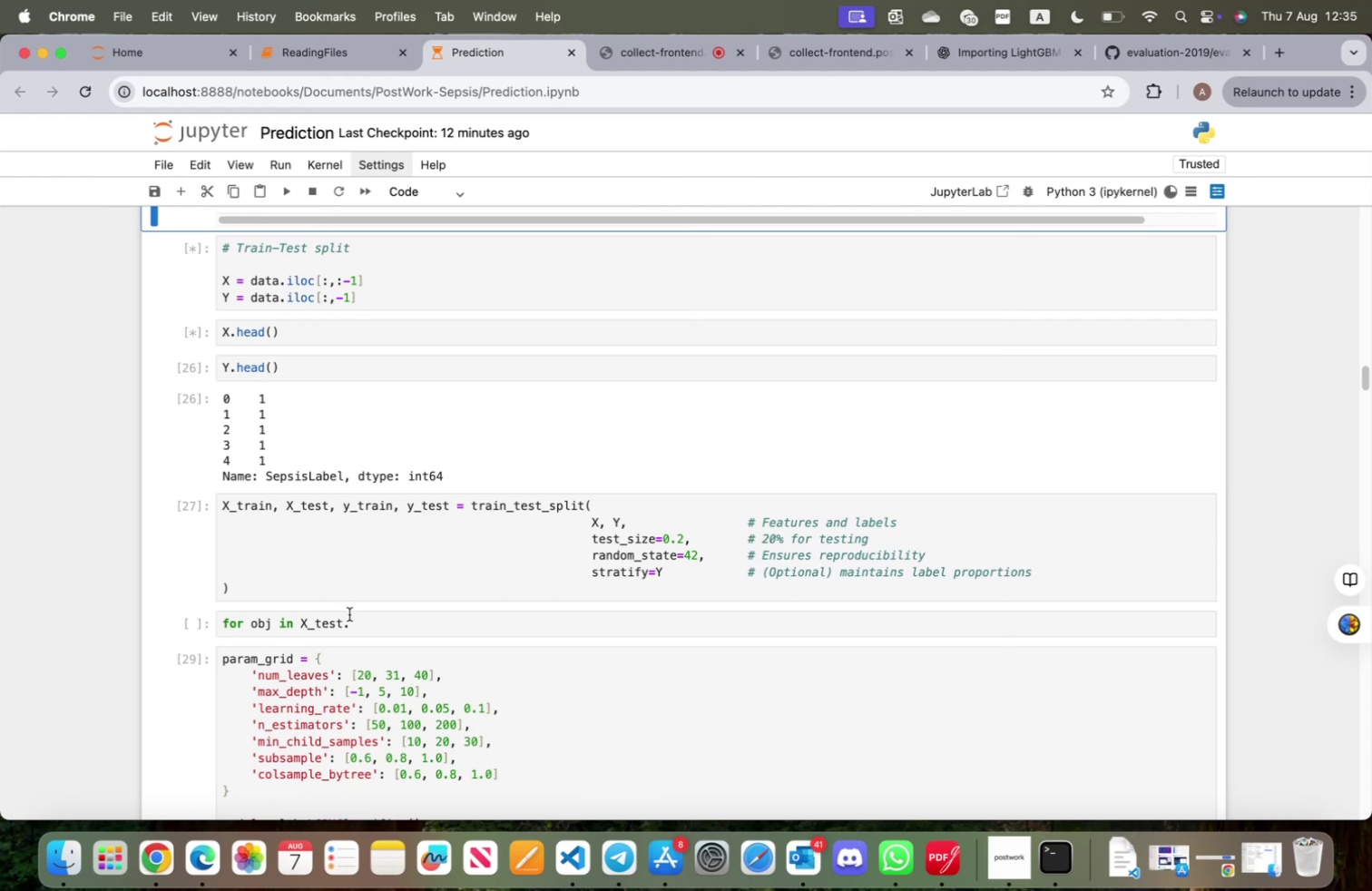 
left_click([357, 619])
 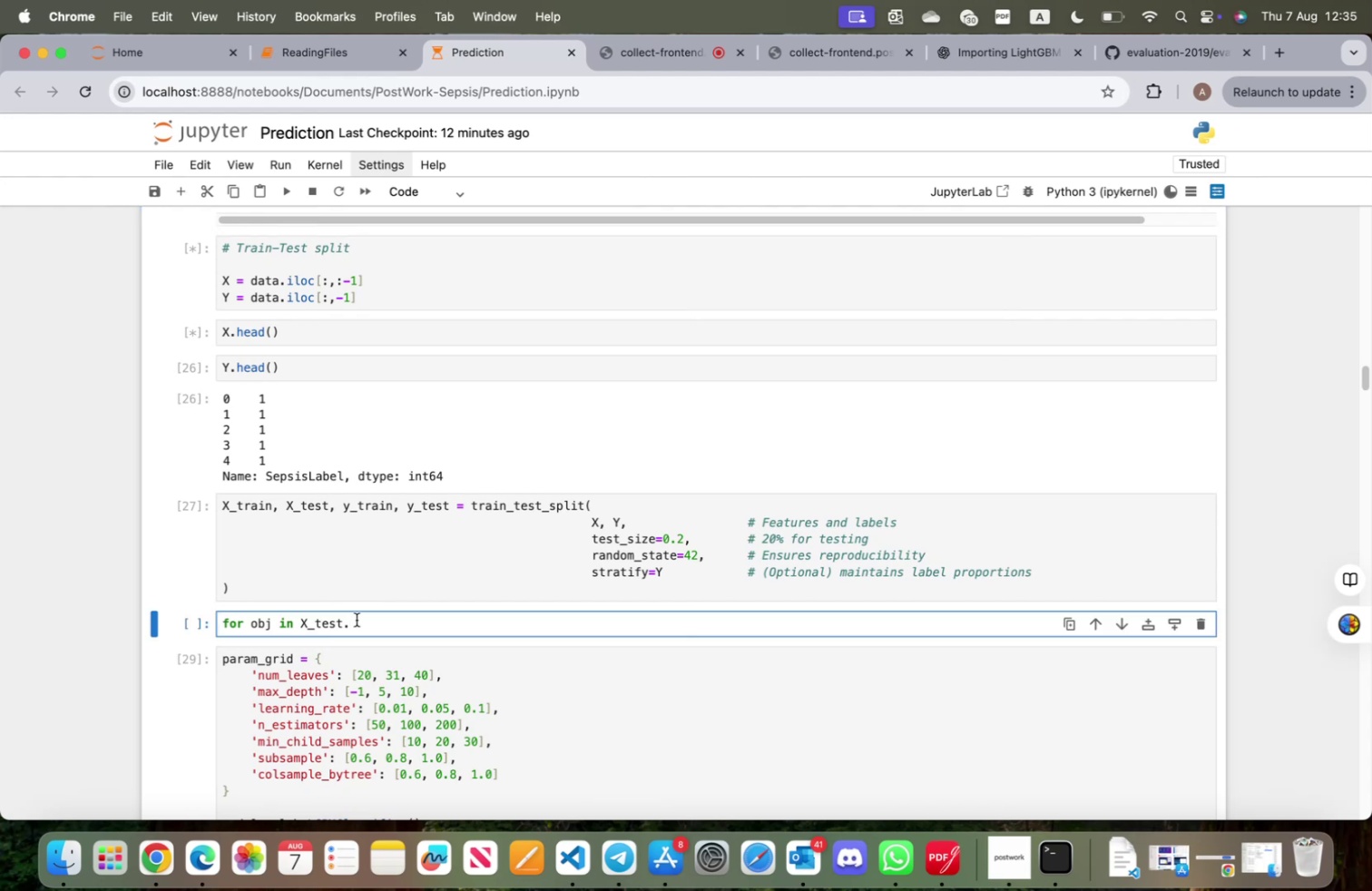 
type(patient_id)
 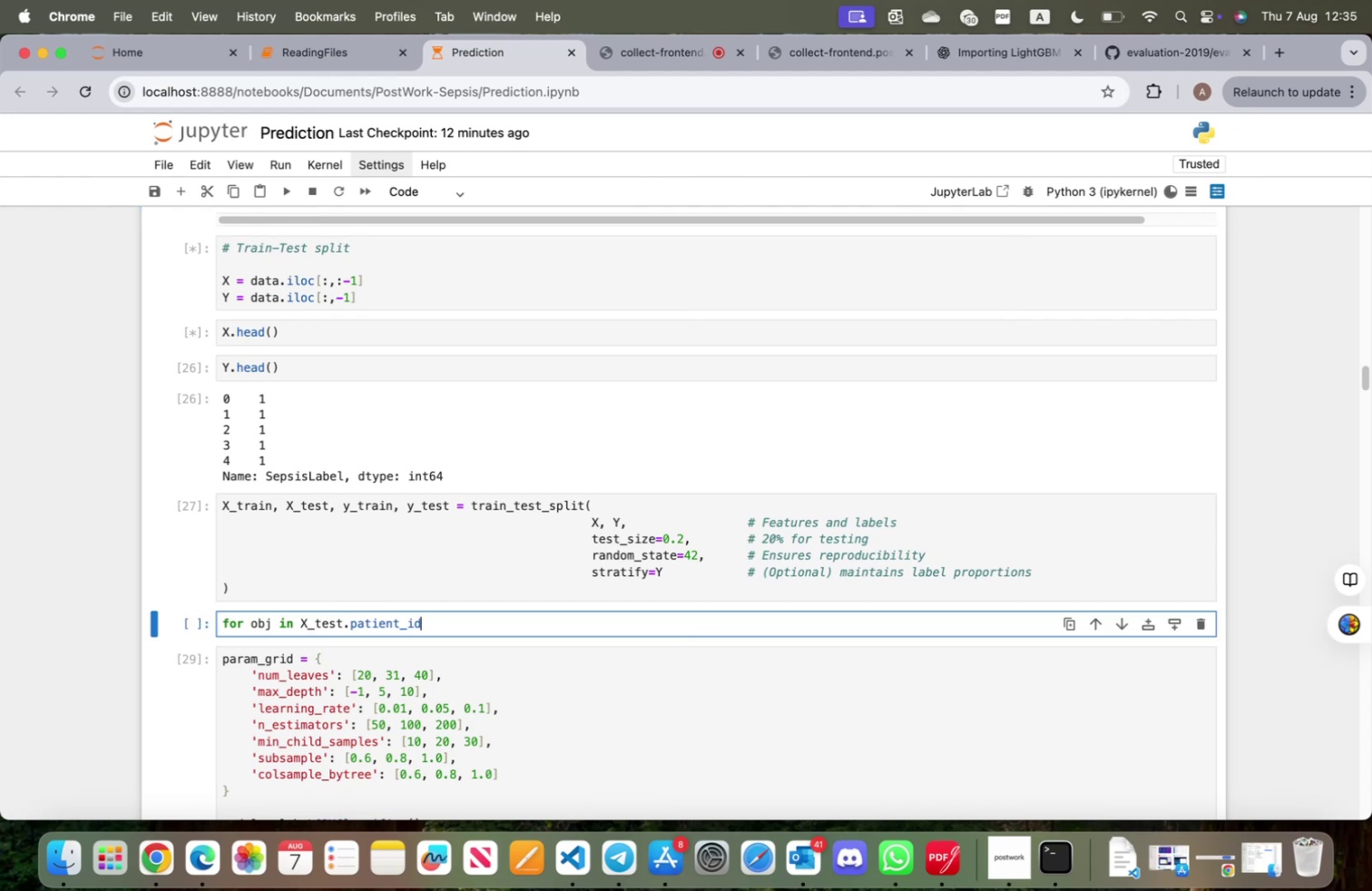 
hold_key(key=ArrowLeft, duration=1.09)
 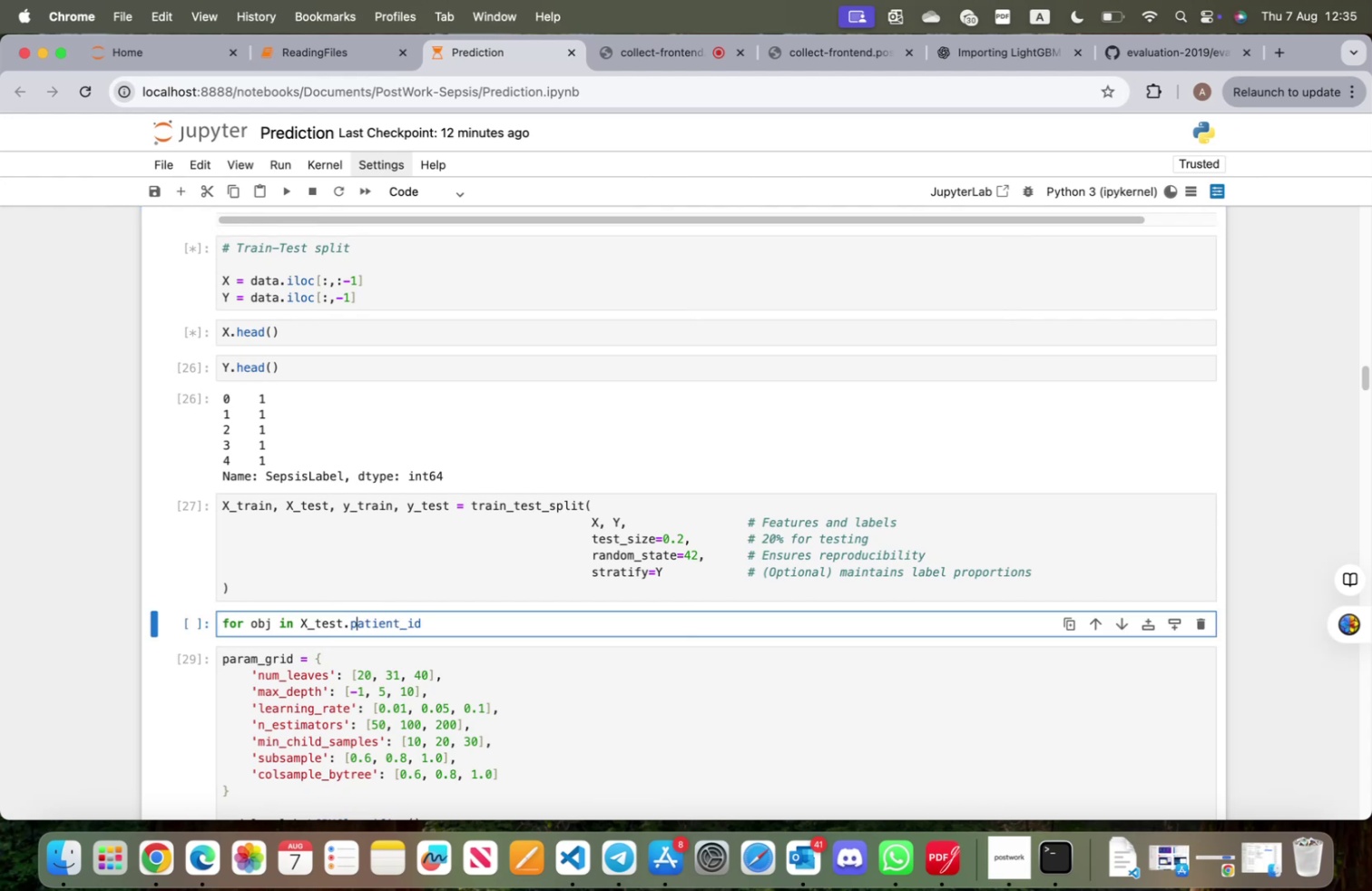 
key(ArrowLeft)
 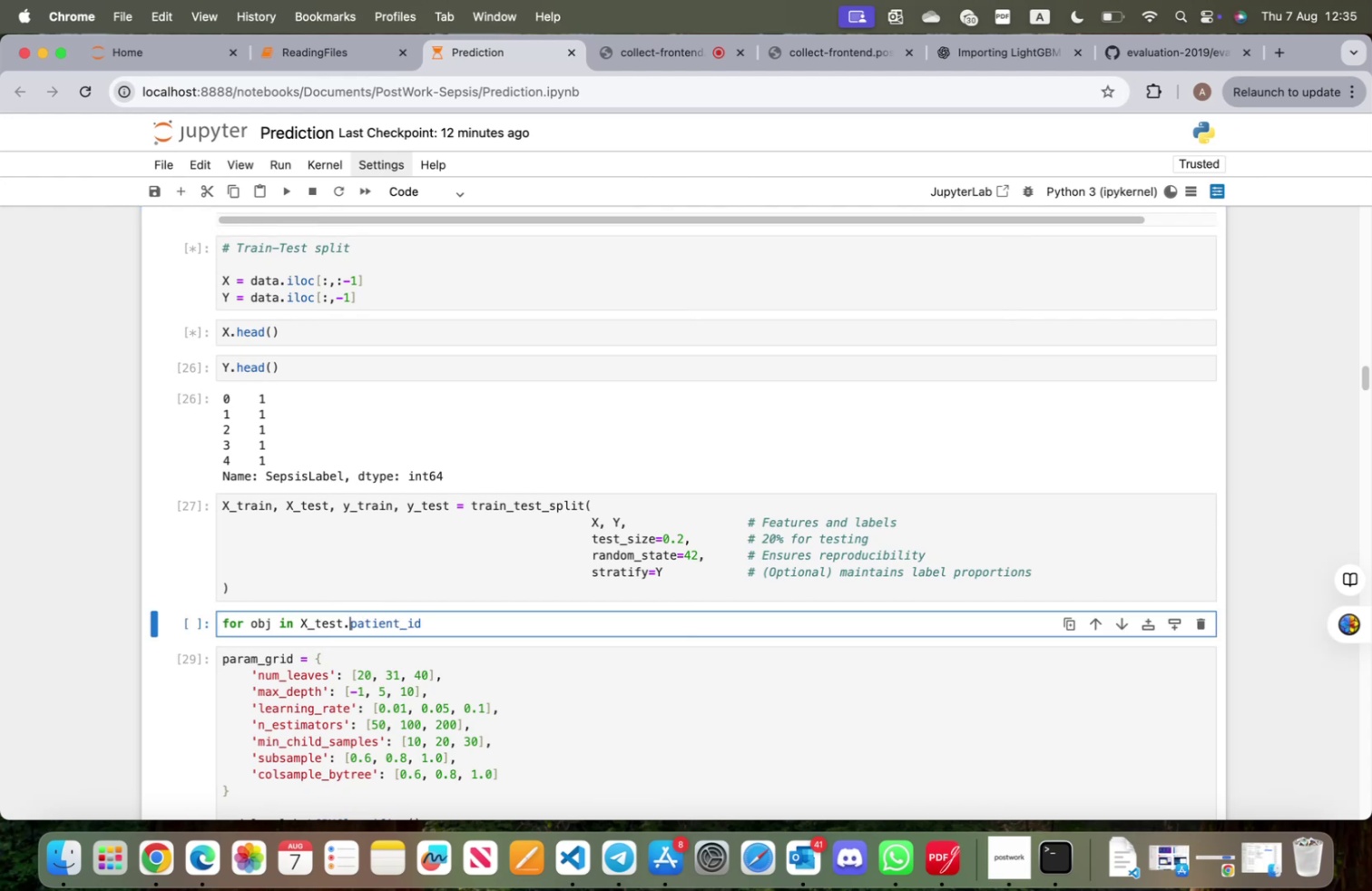 
key(Backspace)
 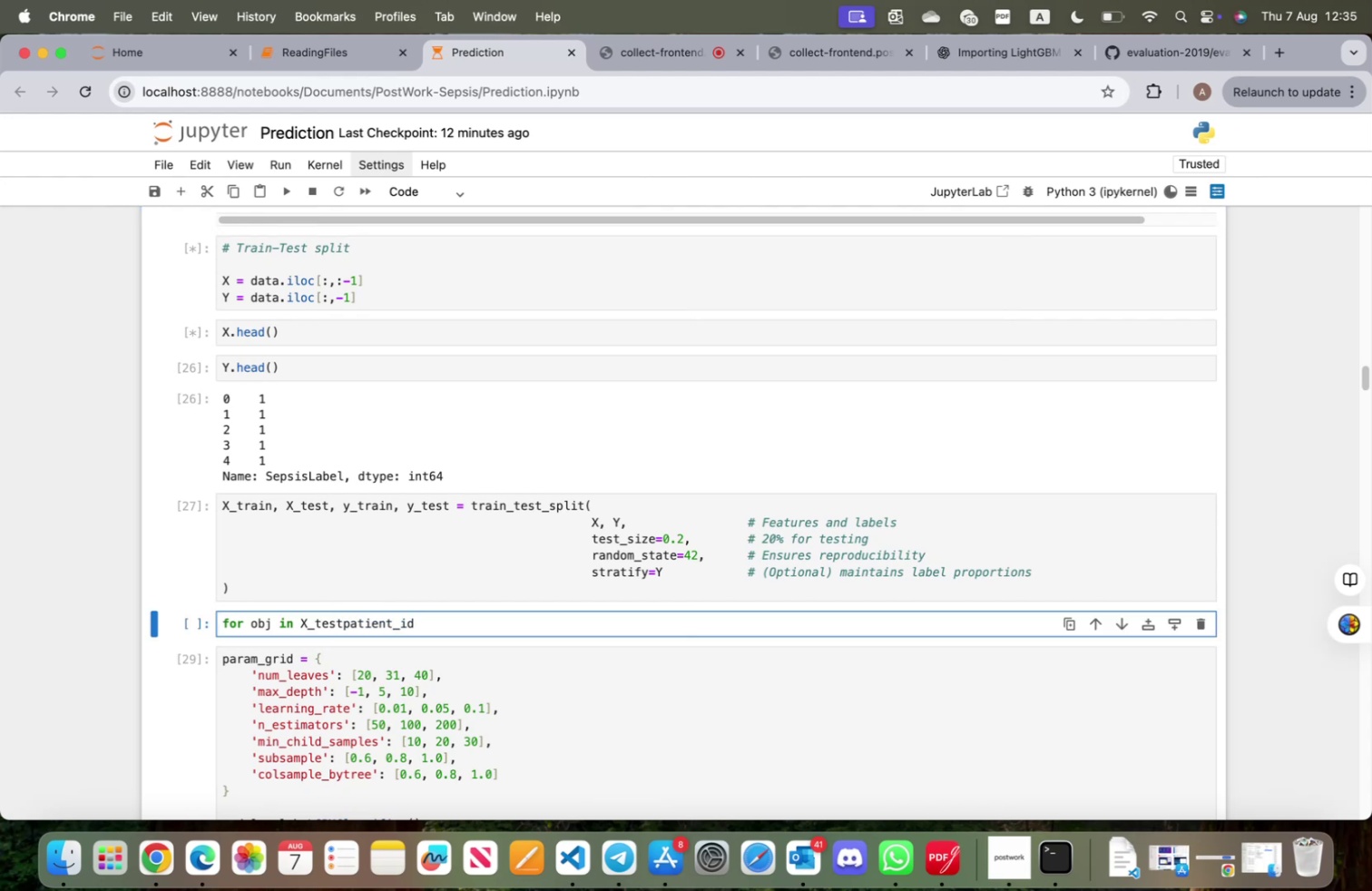 
key(BracketLeft)
 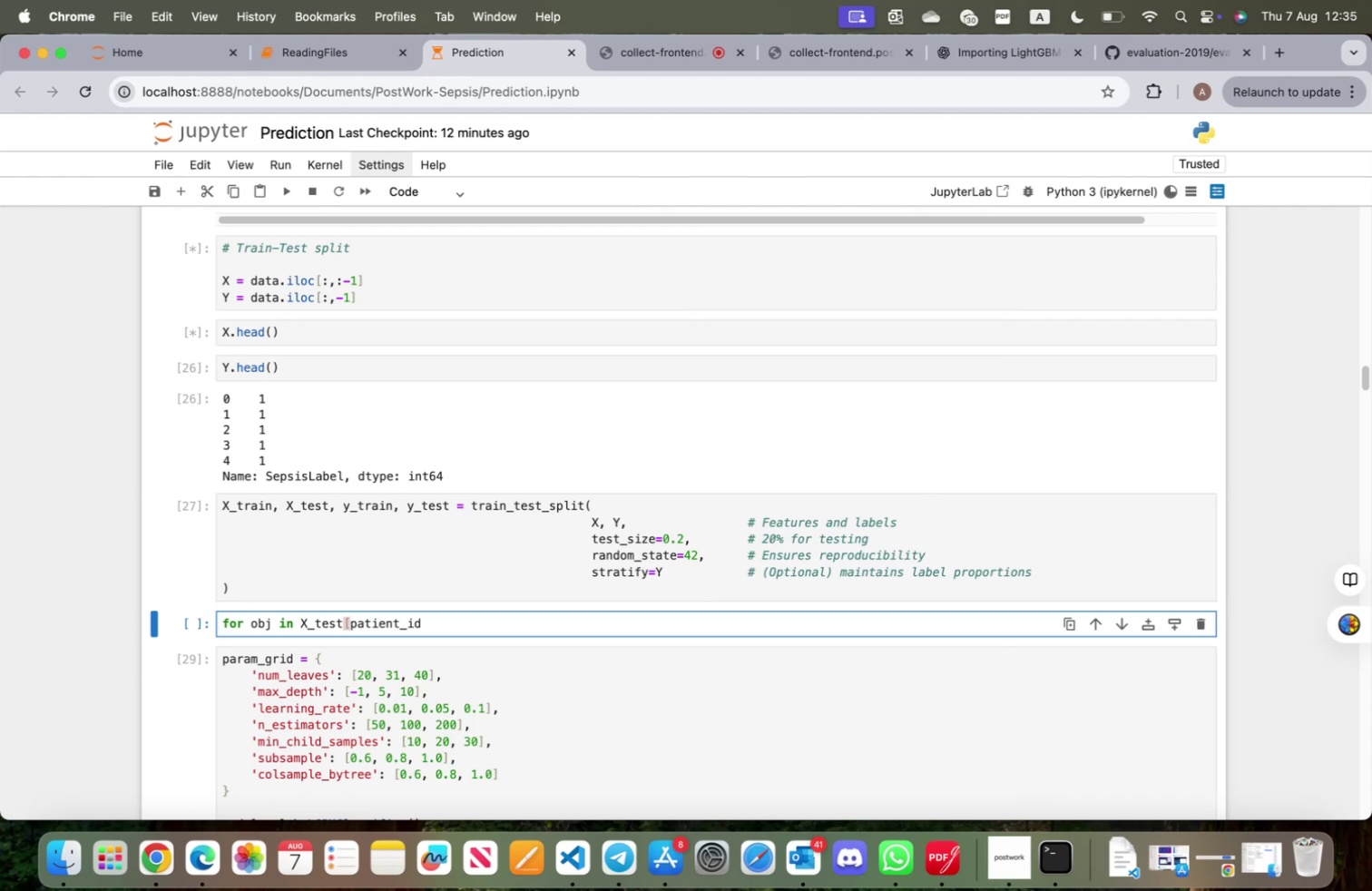 
key(Quote)
 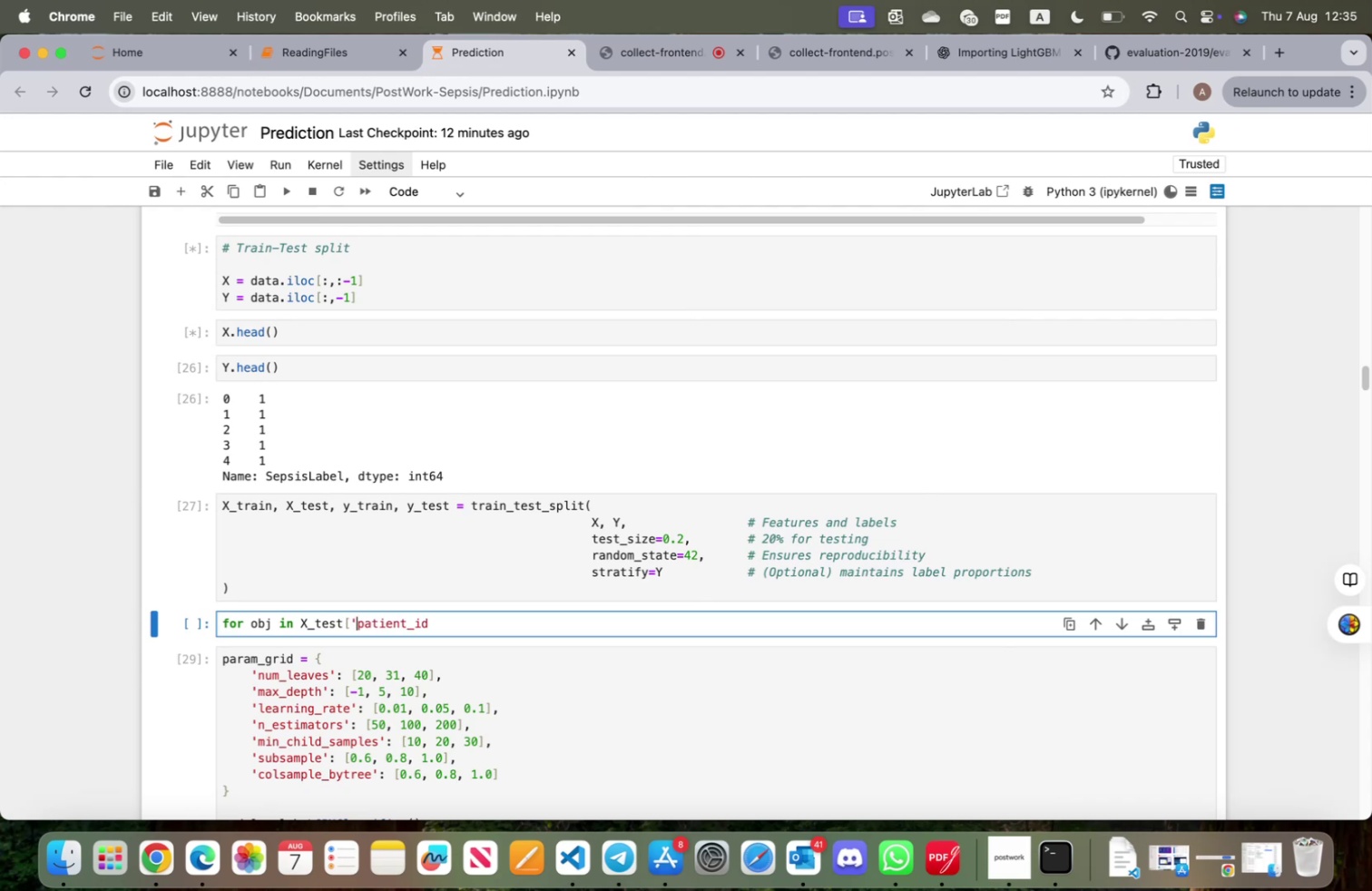 
hold_key(key=ArrowRight, duration=0.9)
 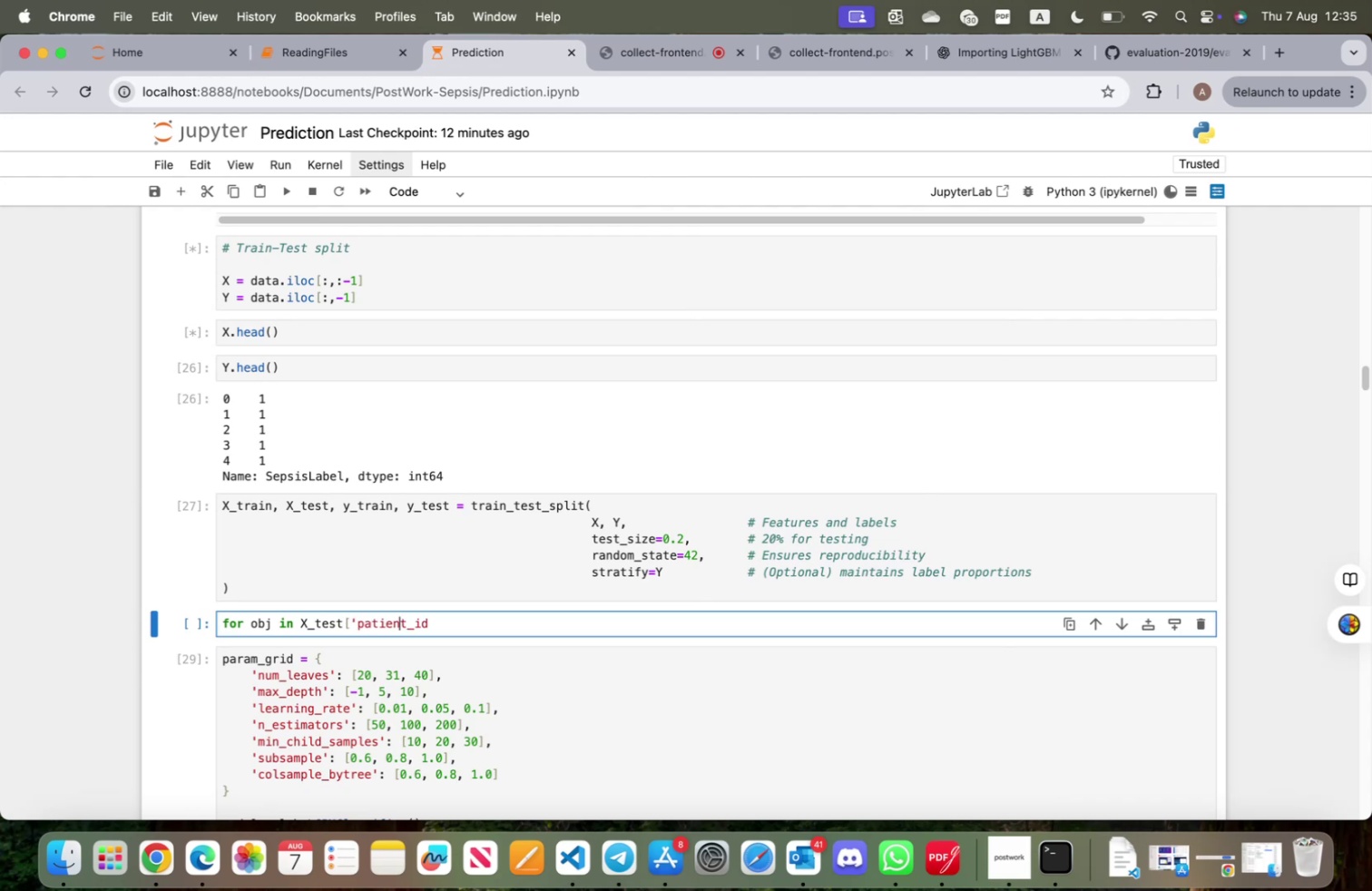 
key(ArrowRight)
 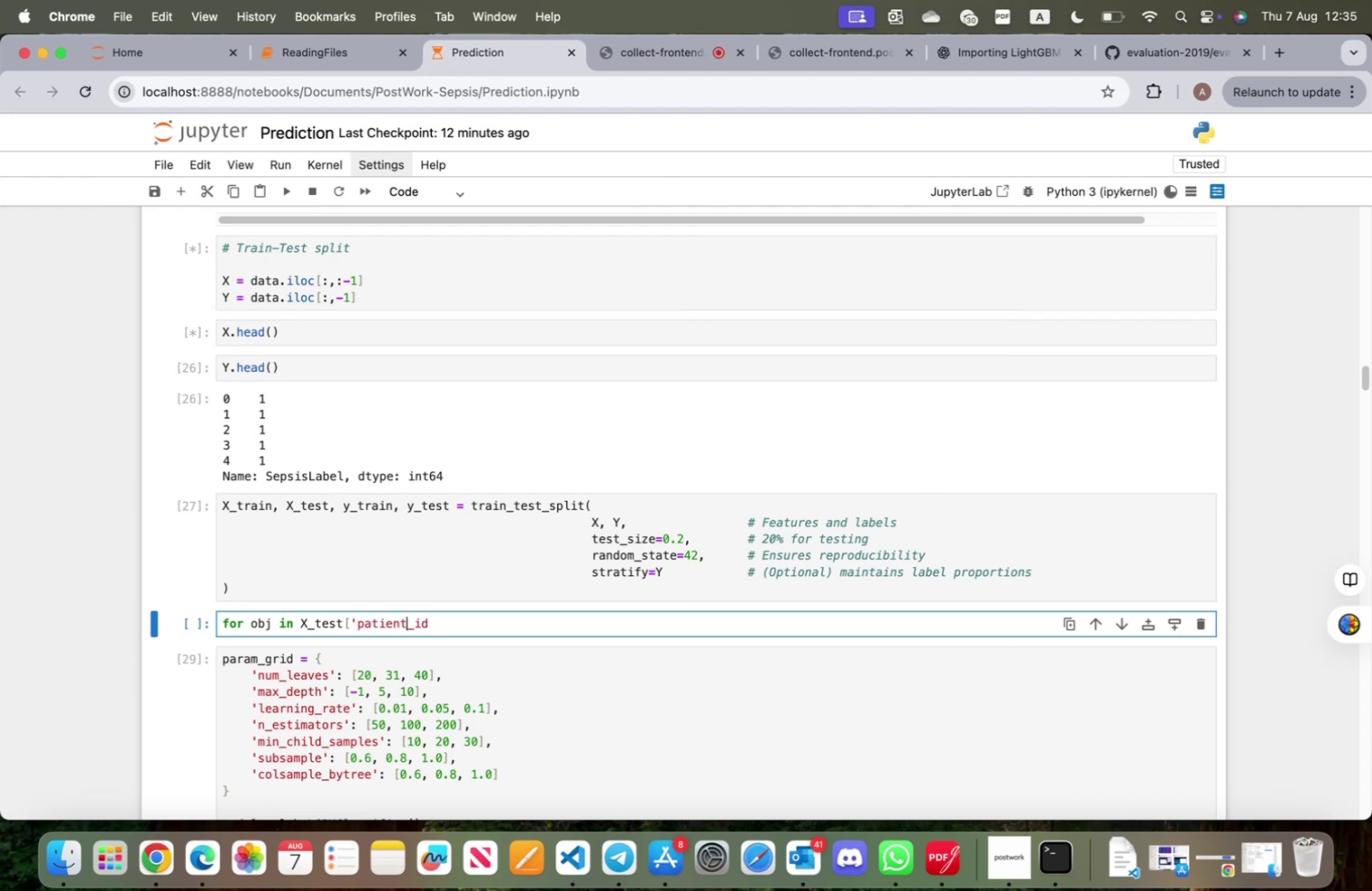 
key(ArrowRight)
 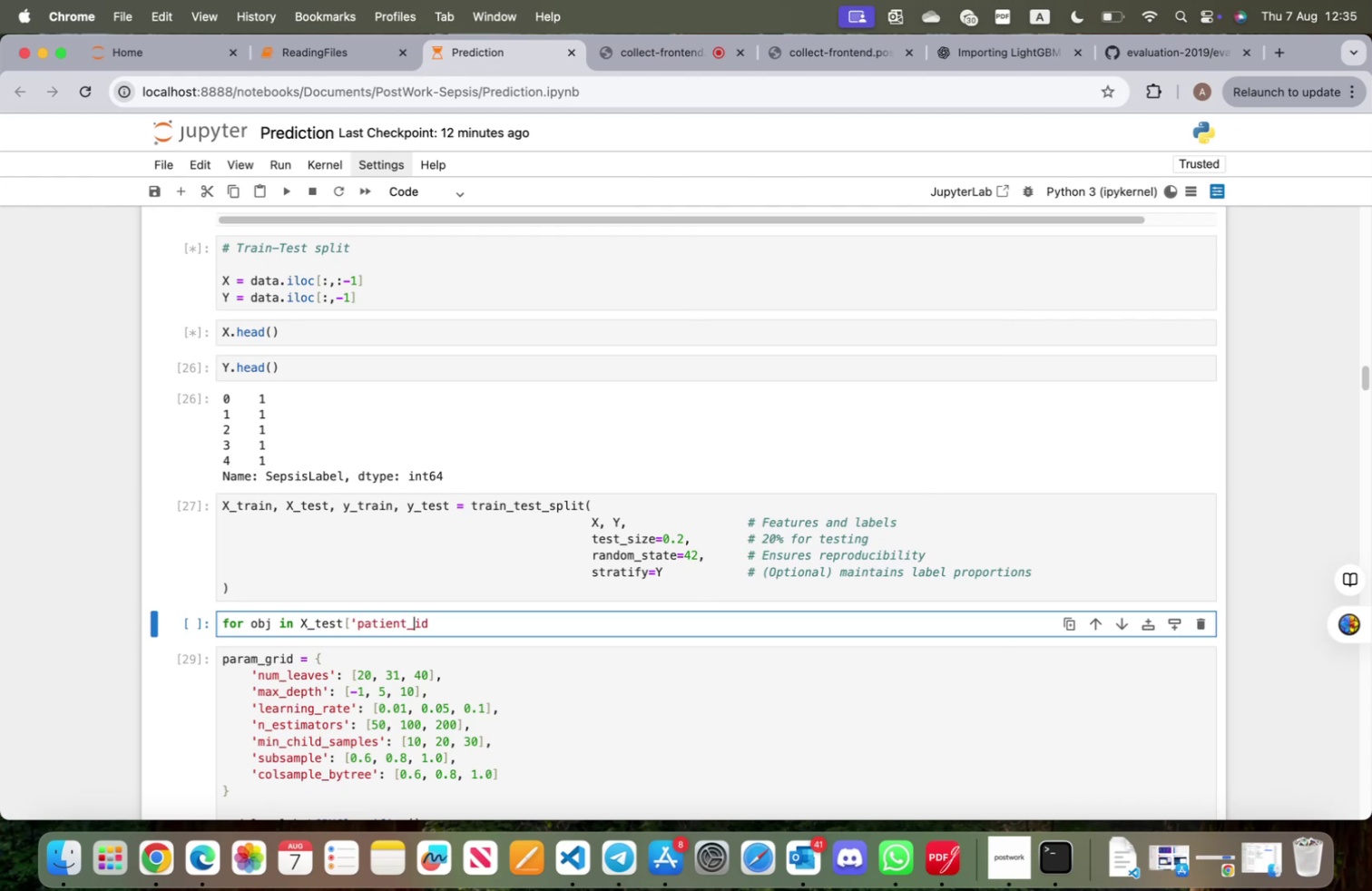 
key(ArrowRight)
 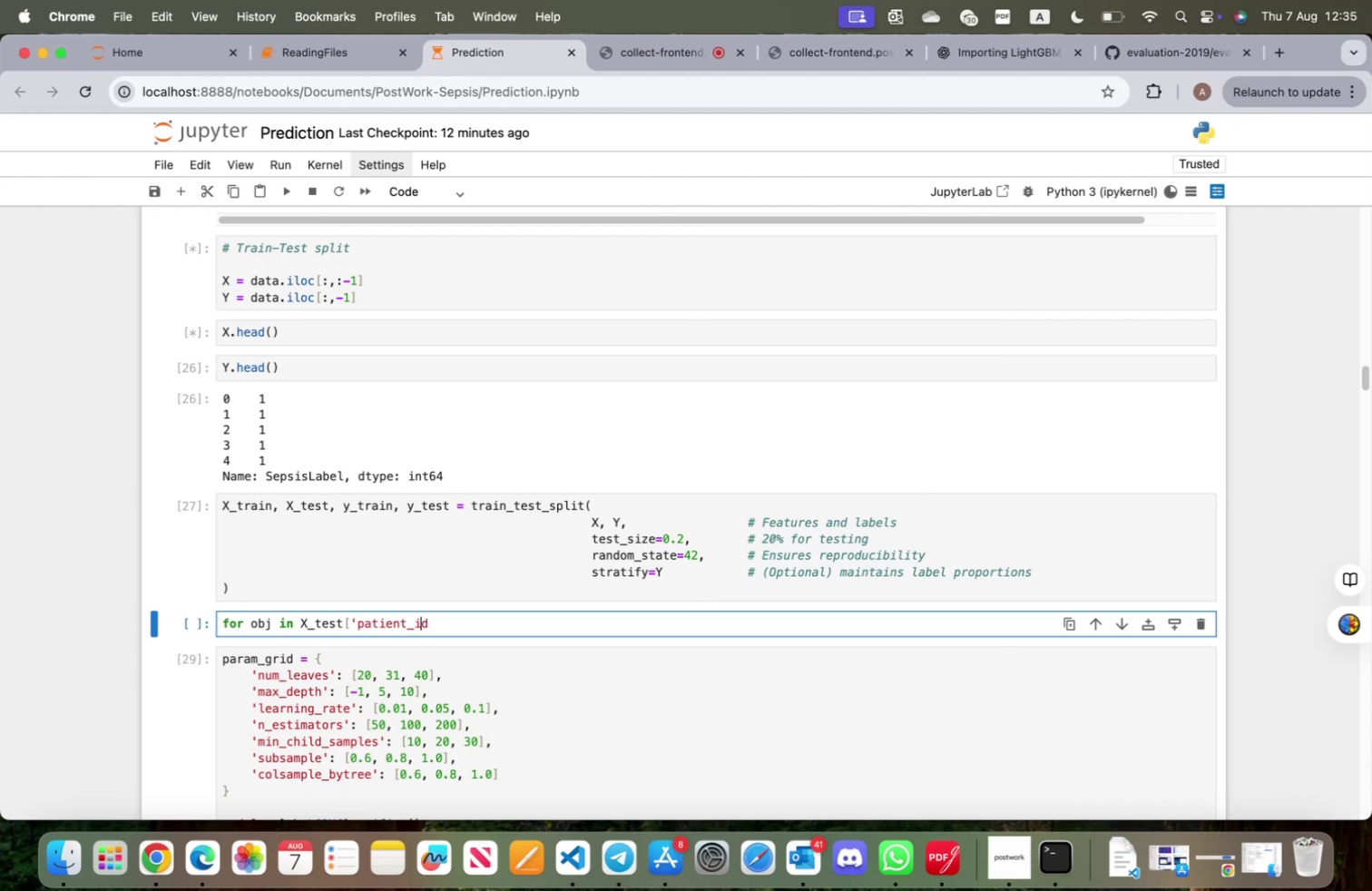 
key(ArrowRight)
 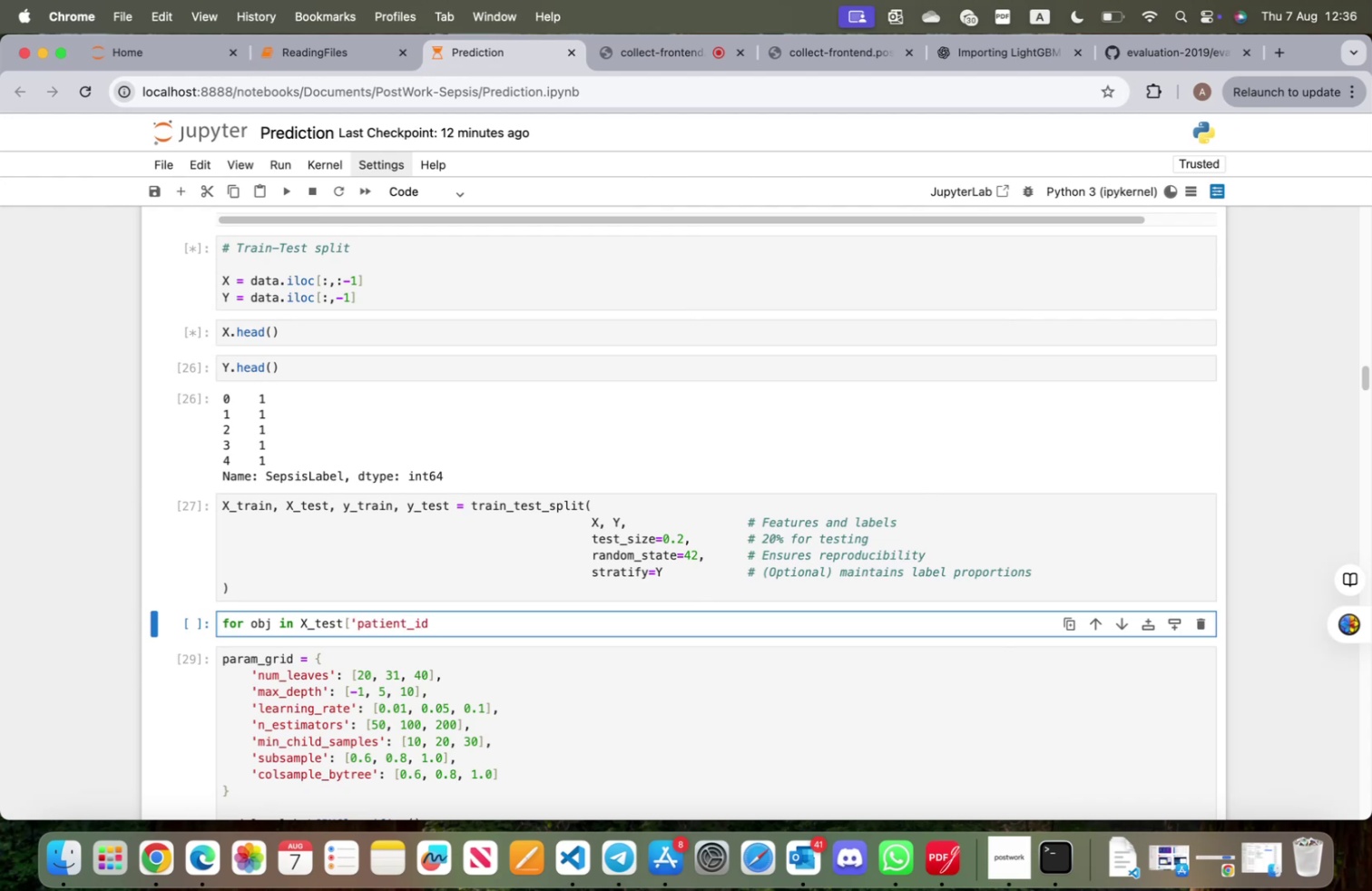 
type('].unique()
 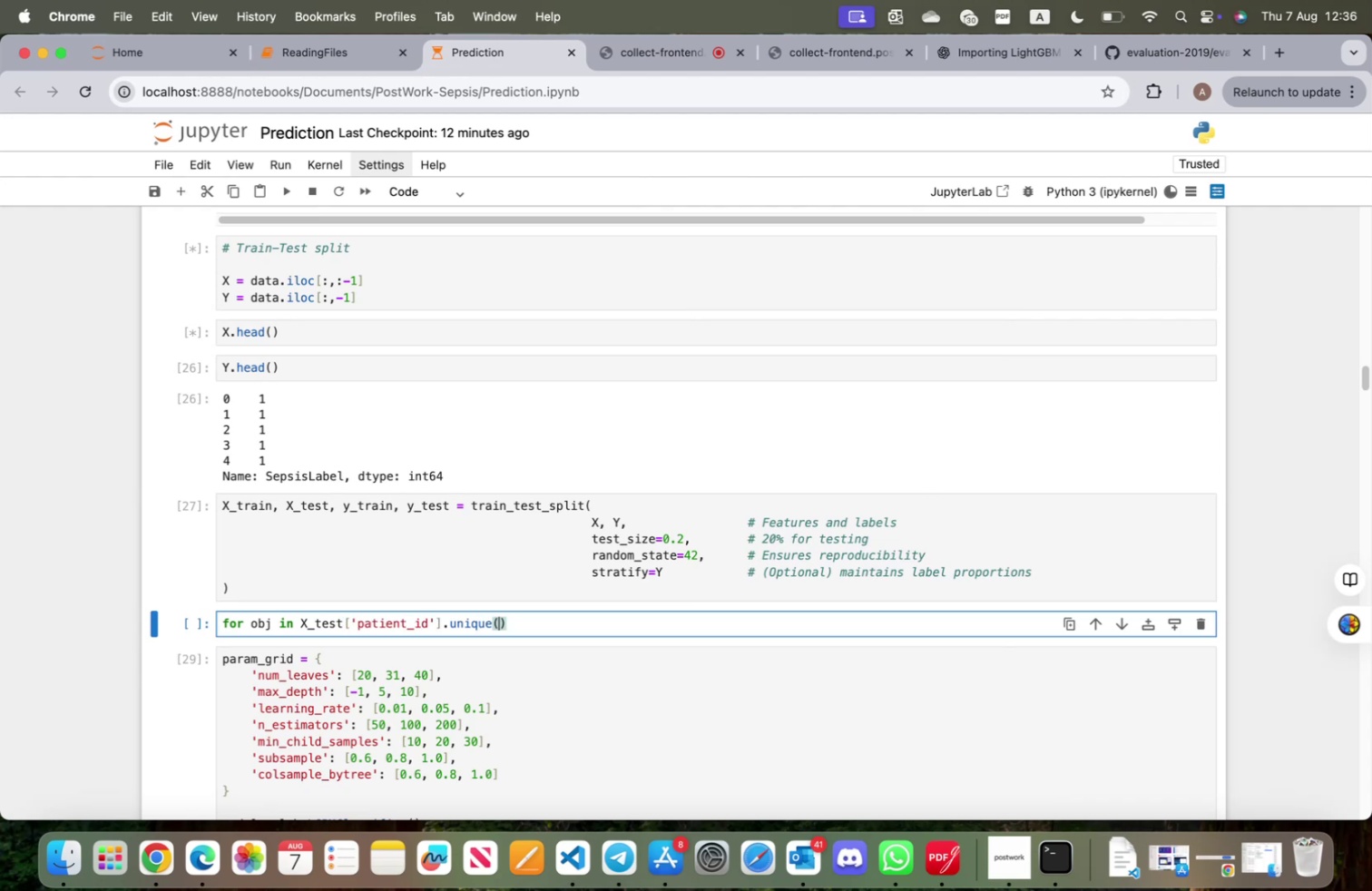 
key(ArrowRight)
 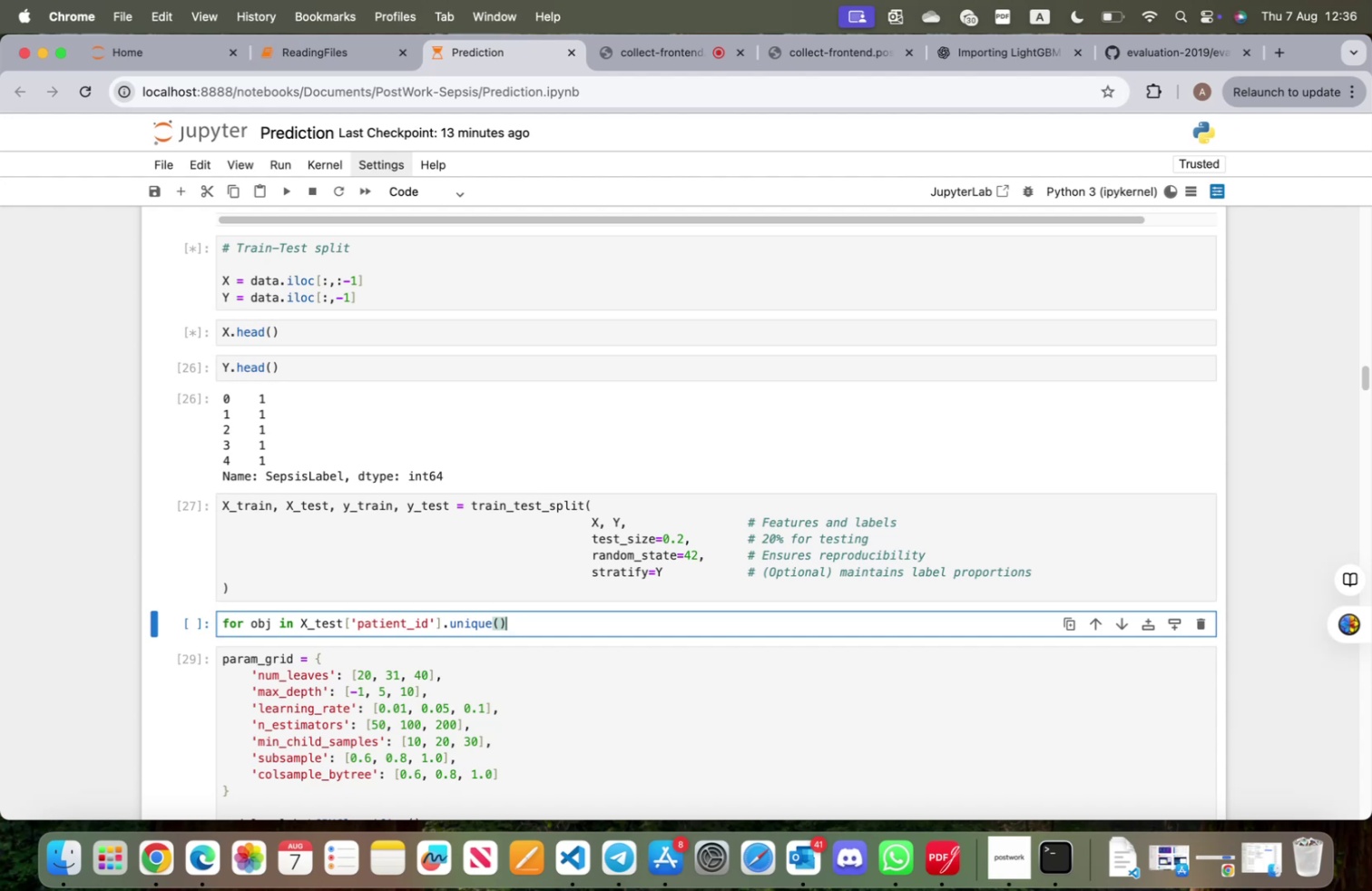 
wait(42.93)
 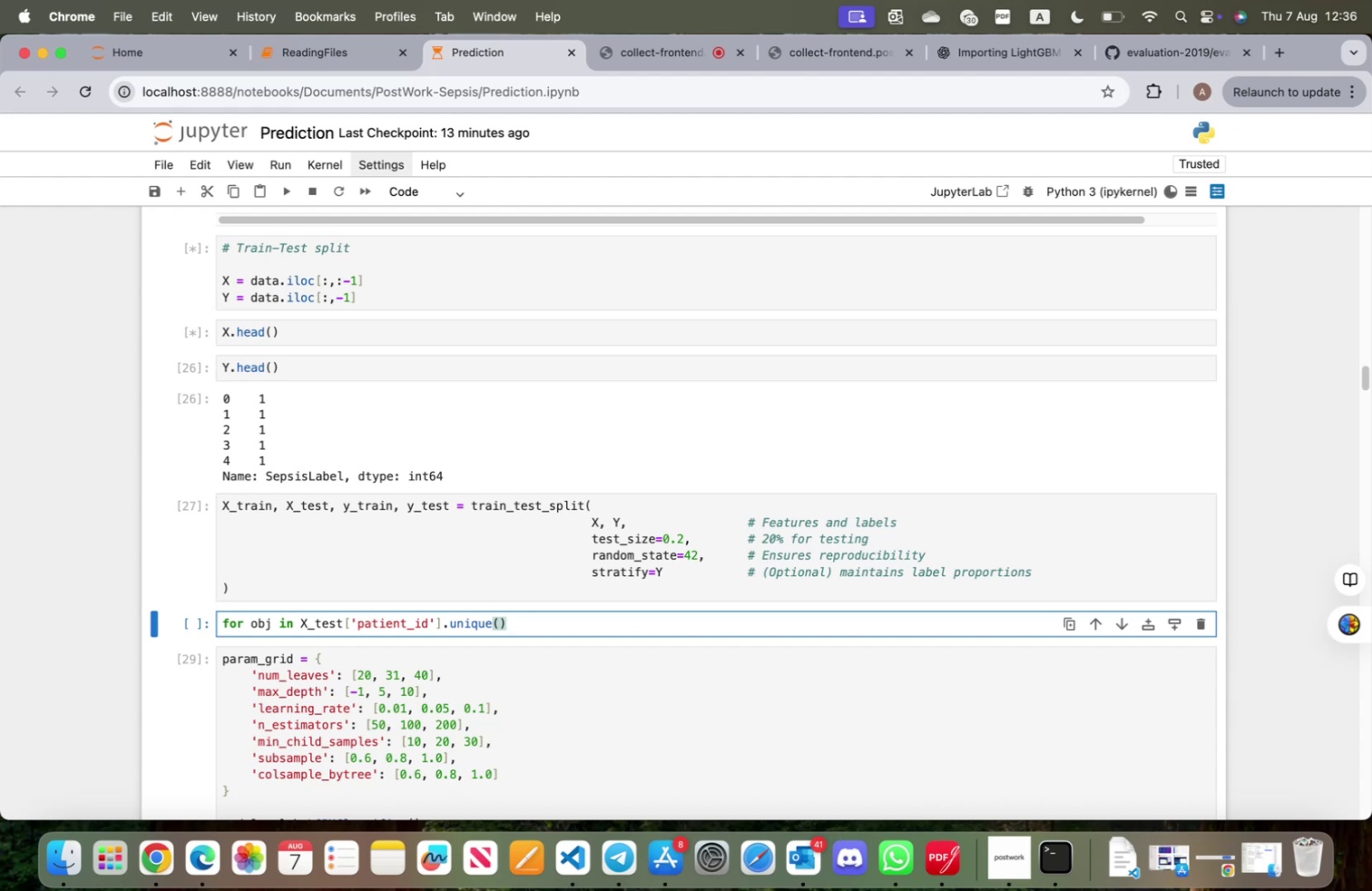 
key(Shift+Semicolon)
 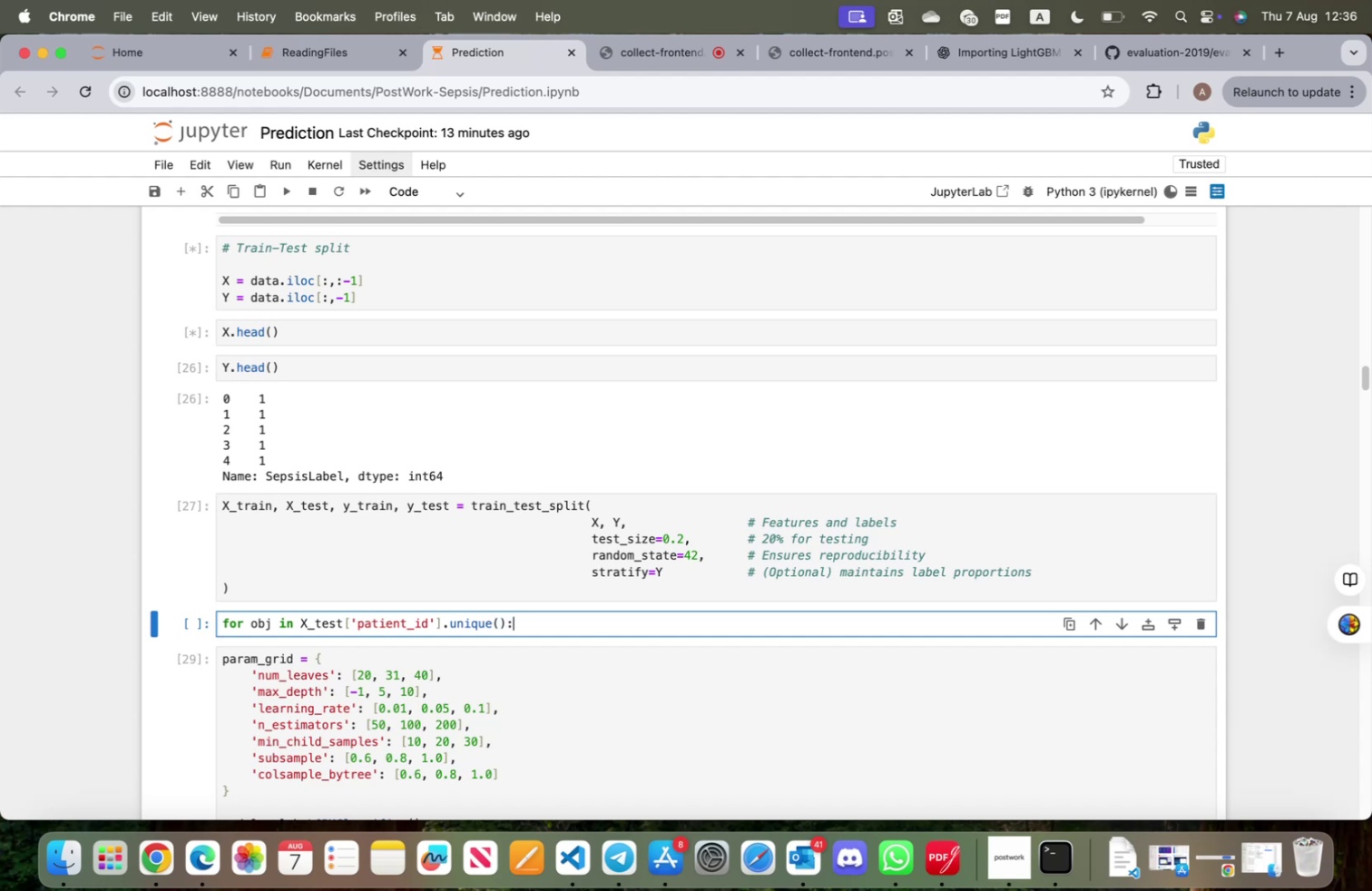 
key(Enter)
 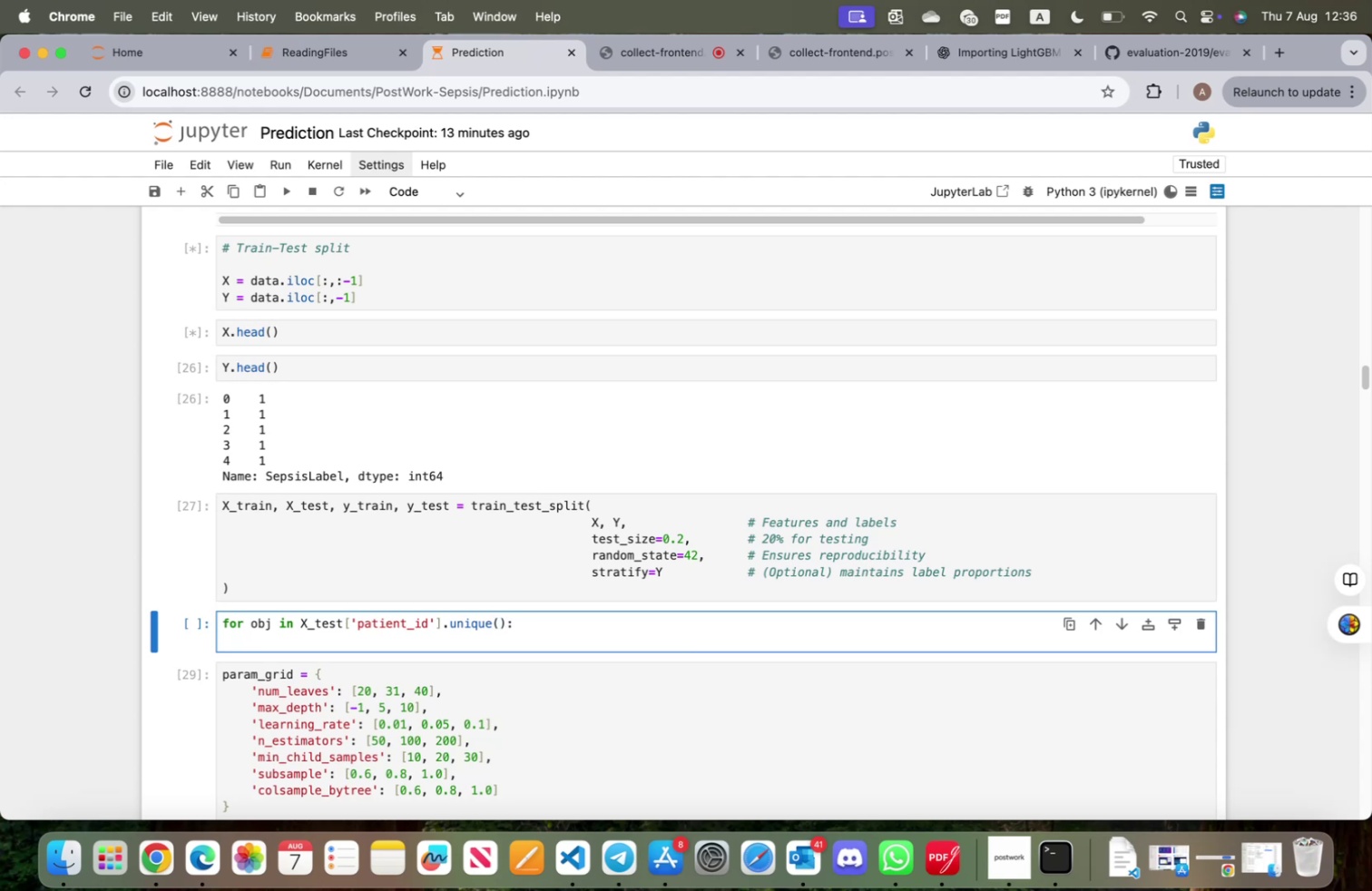 
type(for )
 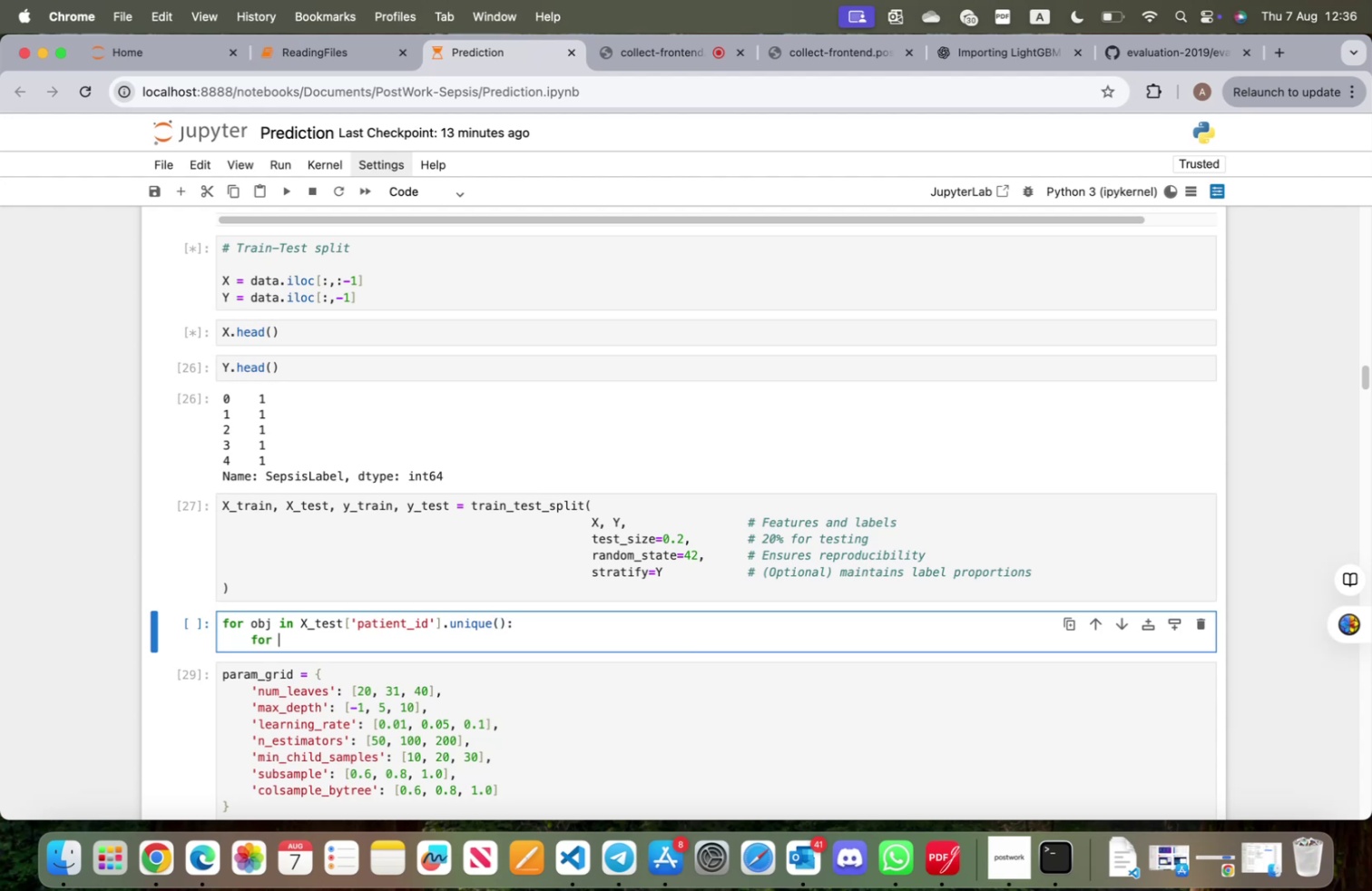 
wait(7.06)
 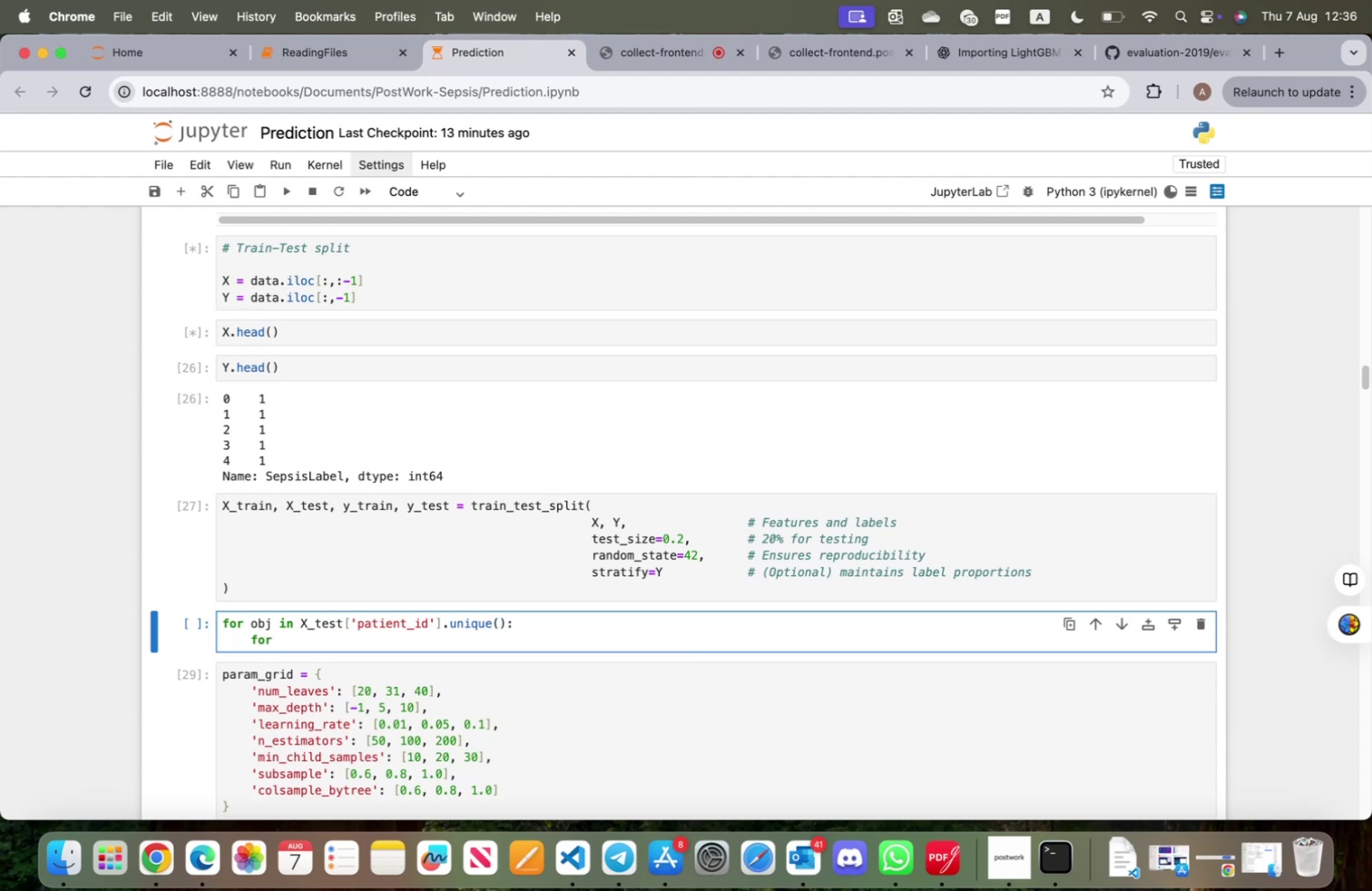 
type(obj)
 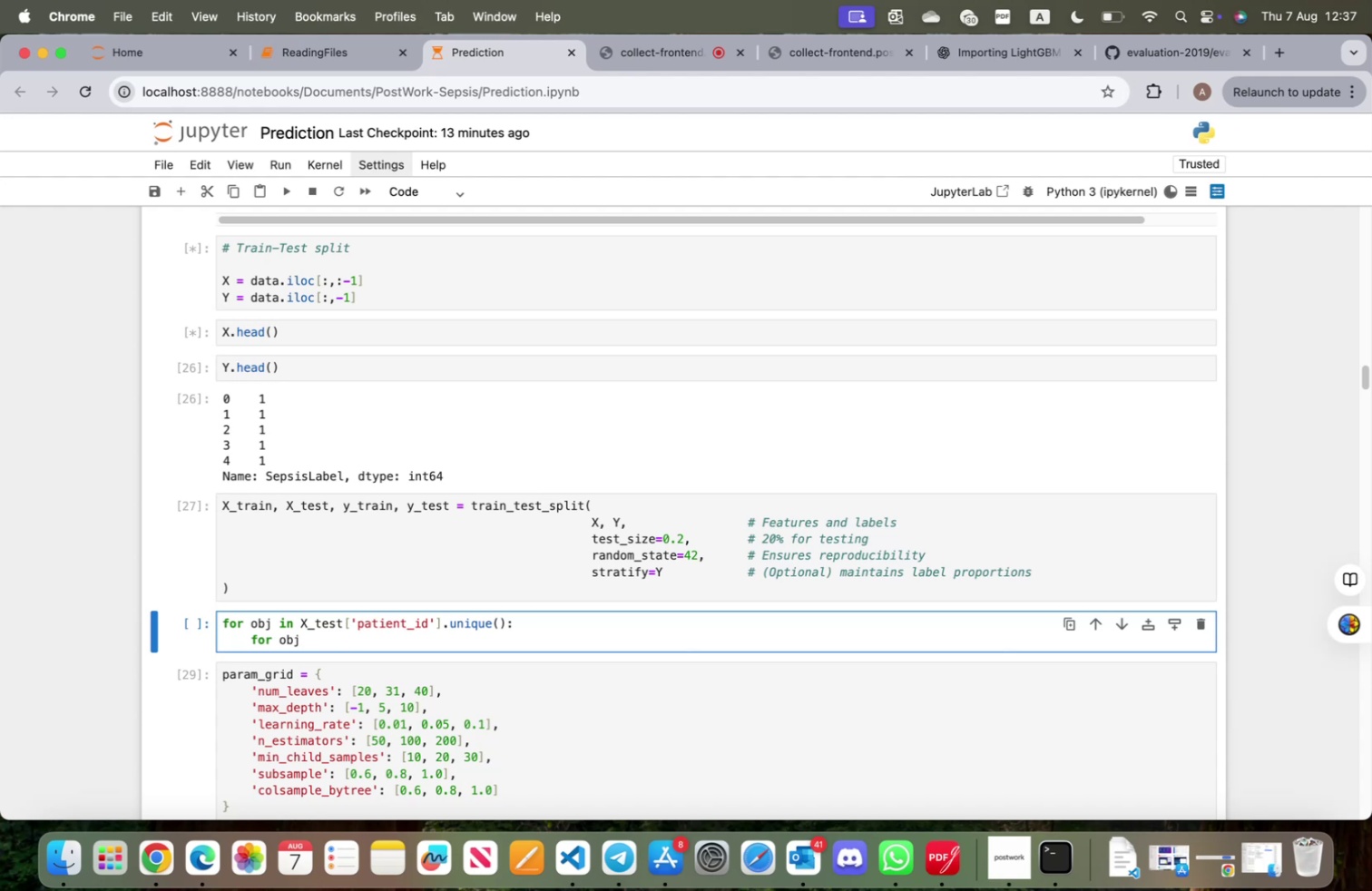 
wait(31.26)
 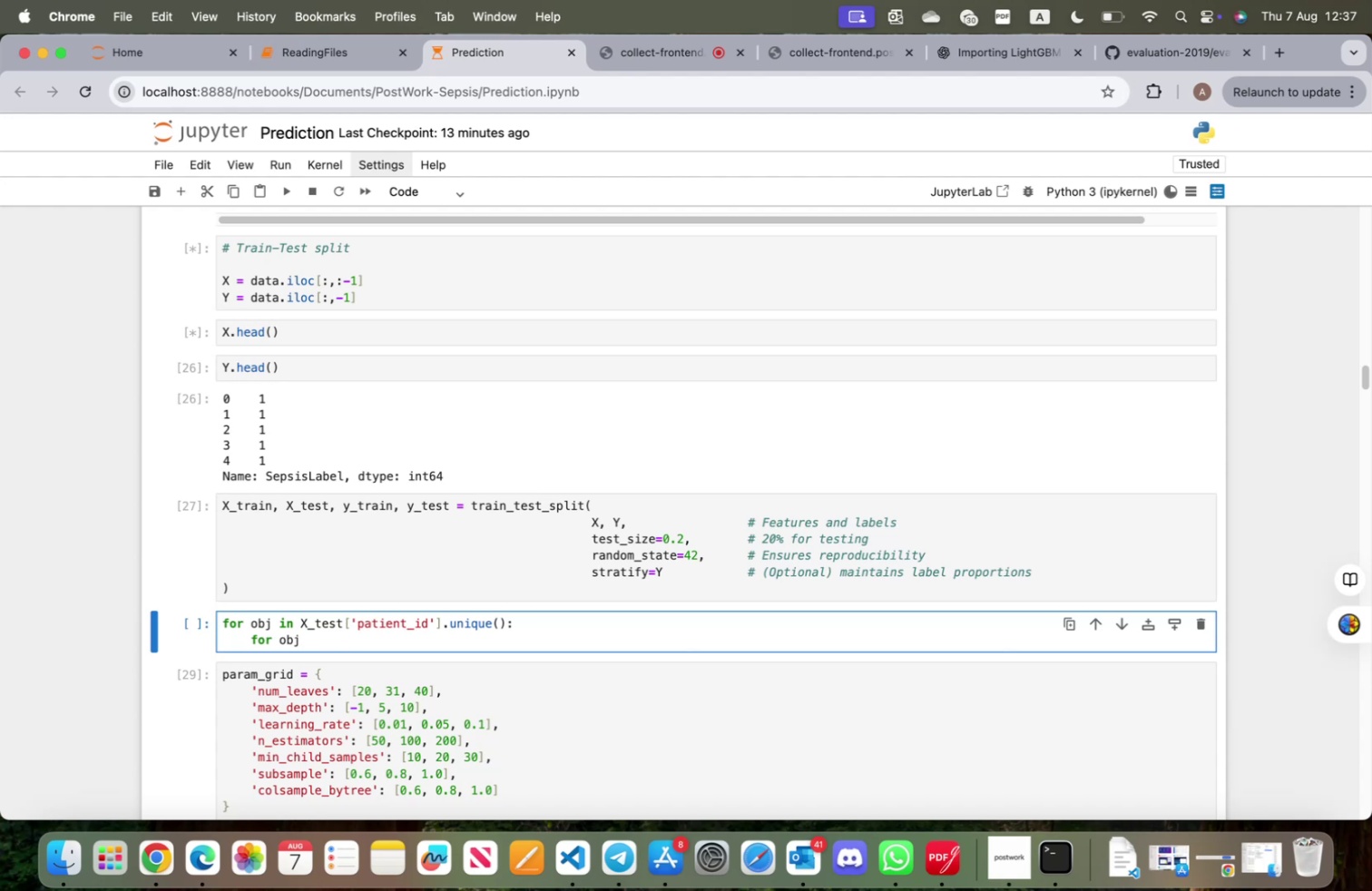 
key(Backspace)
key(Backspace)
key(Backspace)
key(Backspace)
type( ub ==)
key(Backspace)
key(Backspace)
key(Backspace)
key(Backspace)
key(Backspace)
type(in)
key(Backspace)
type( in range(nuniqy)
key(Backspace)
type(e)
key(Backspace)
type(ue)
 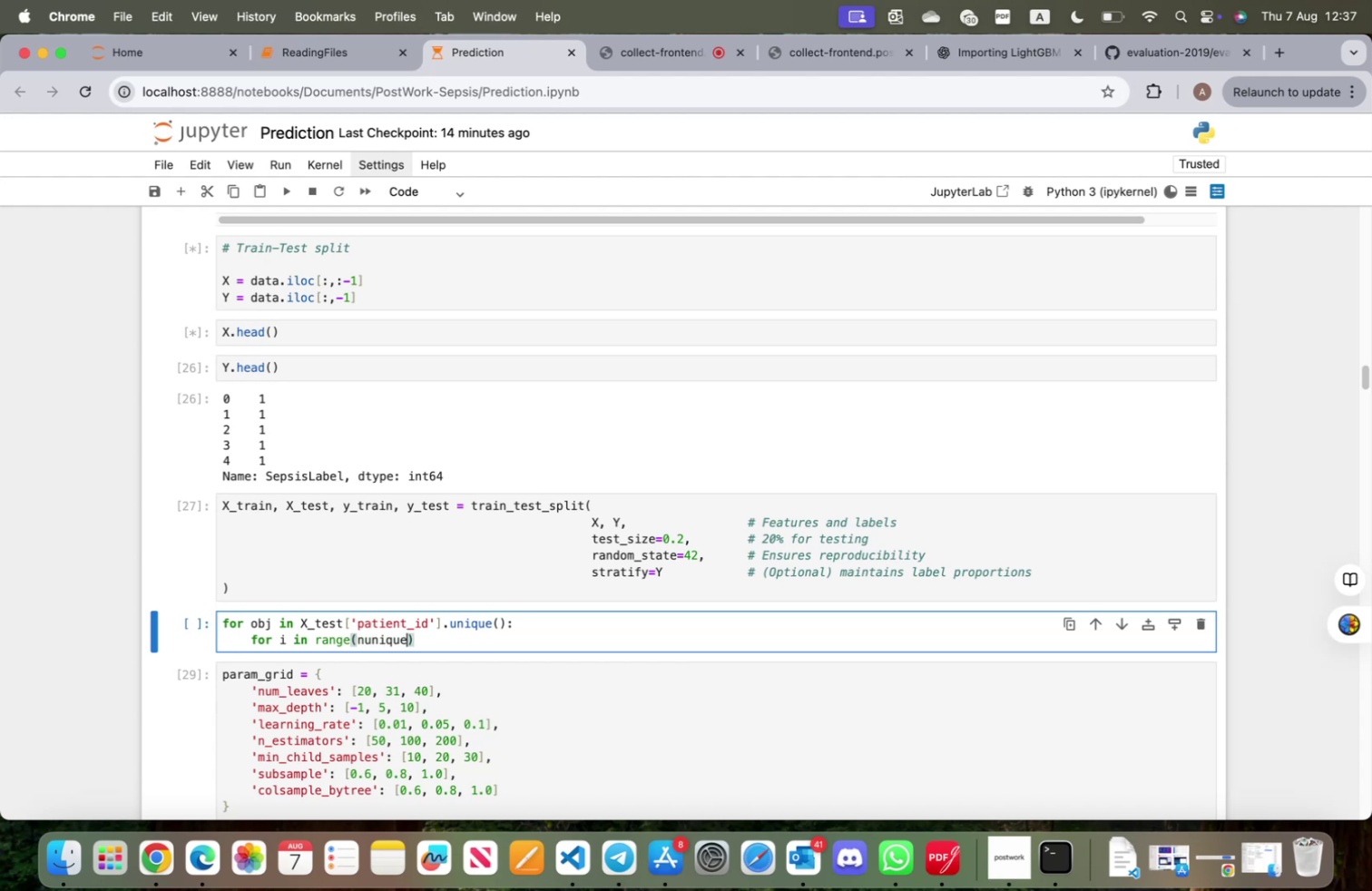 
wait(8.11)
 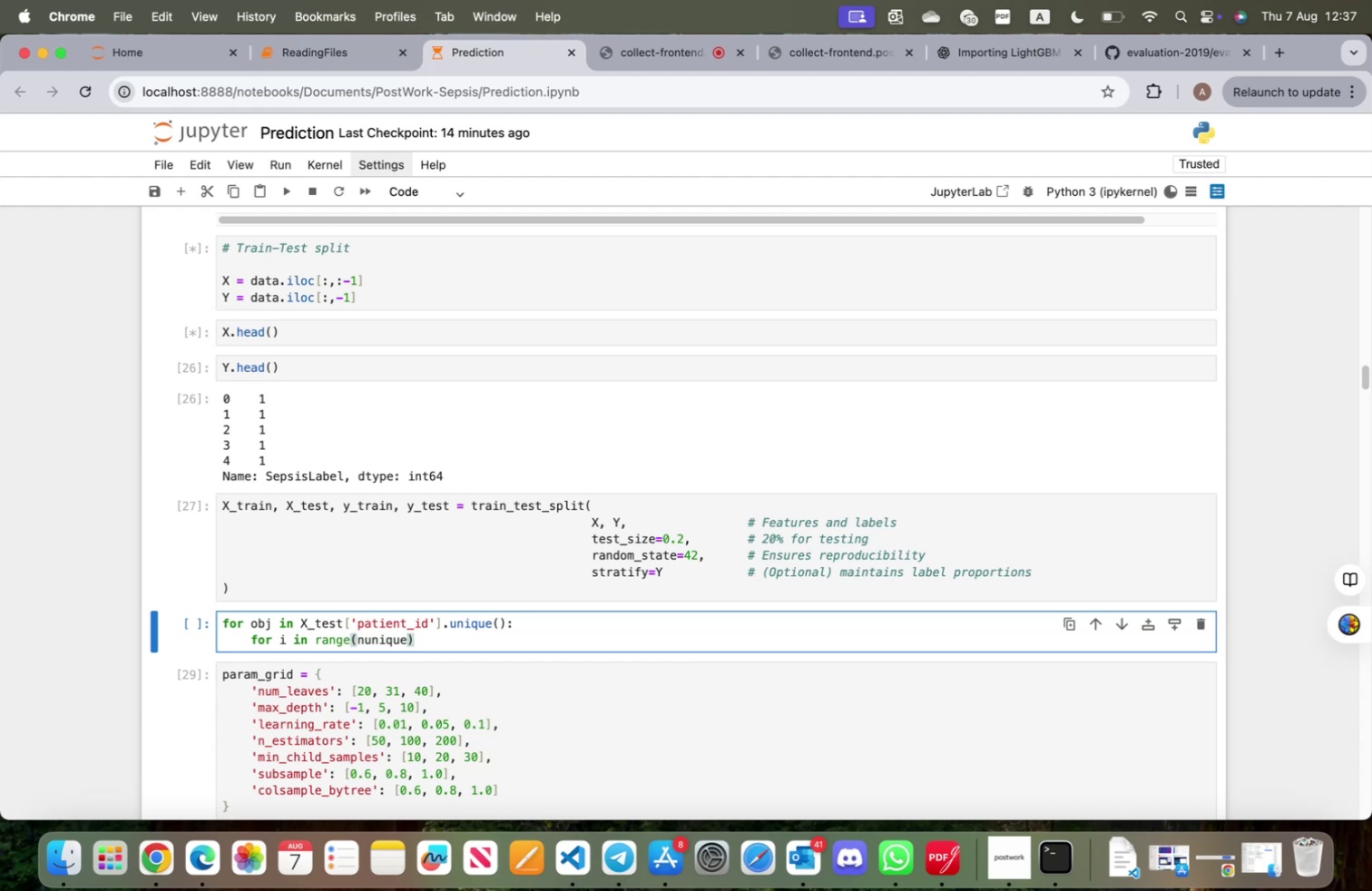 
hold_key(key=ArrowLeft, duration=0.94)
 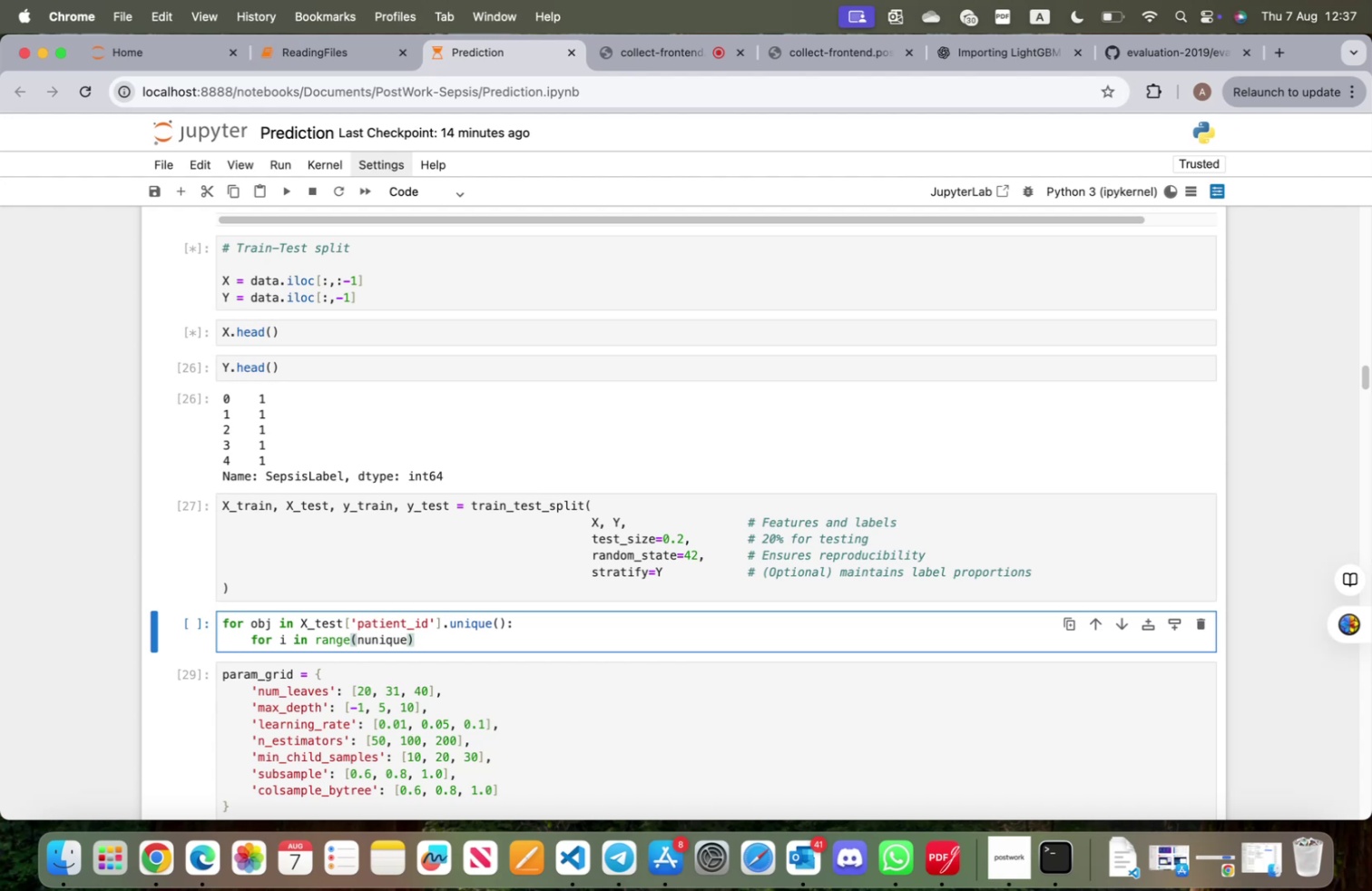 
wait(5.85)
 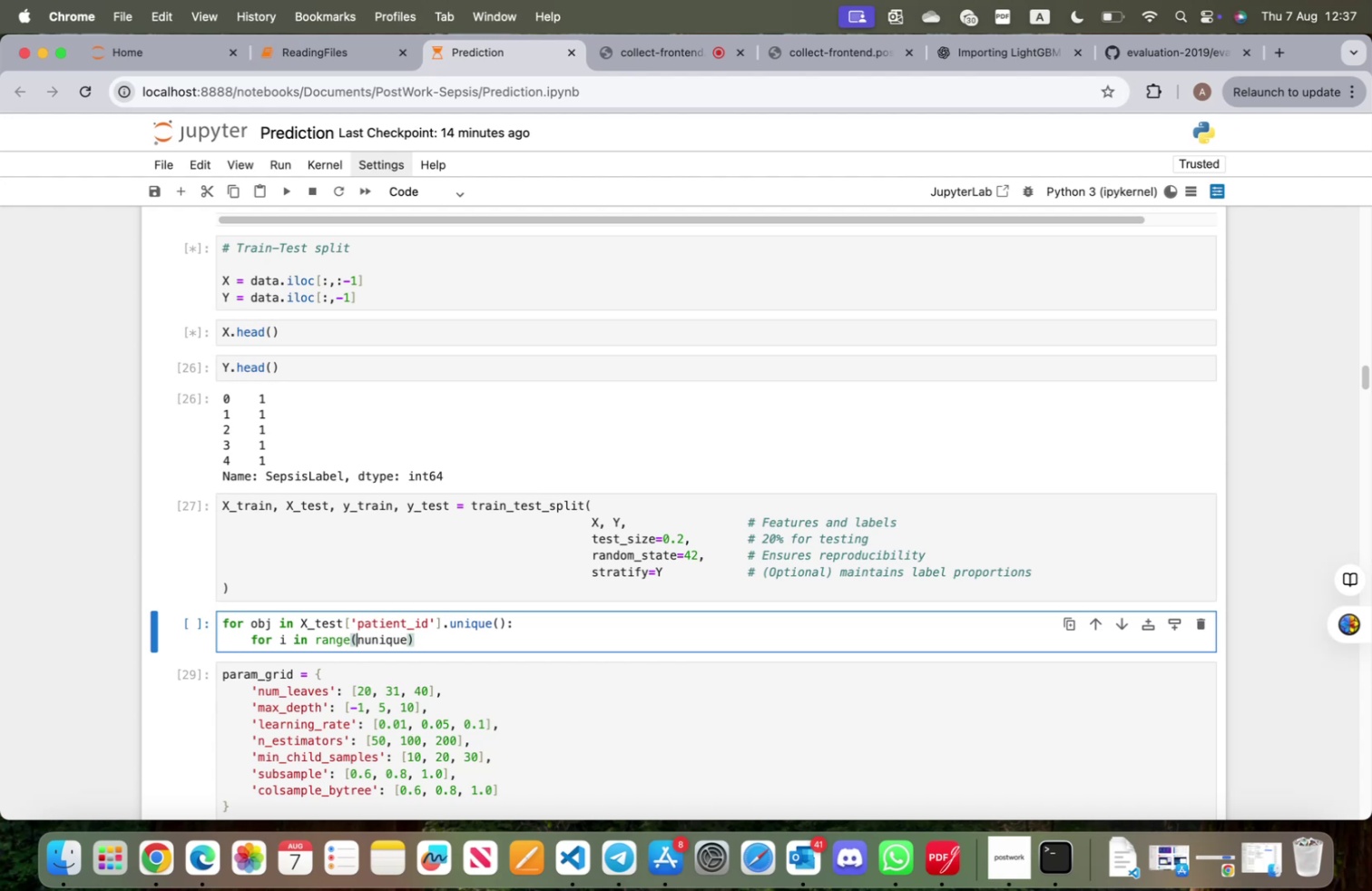 
type(obj.)
 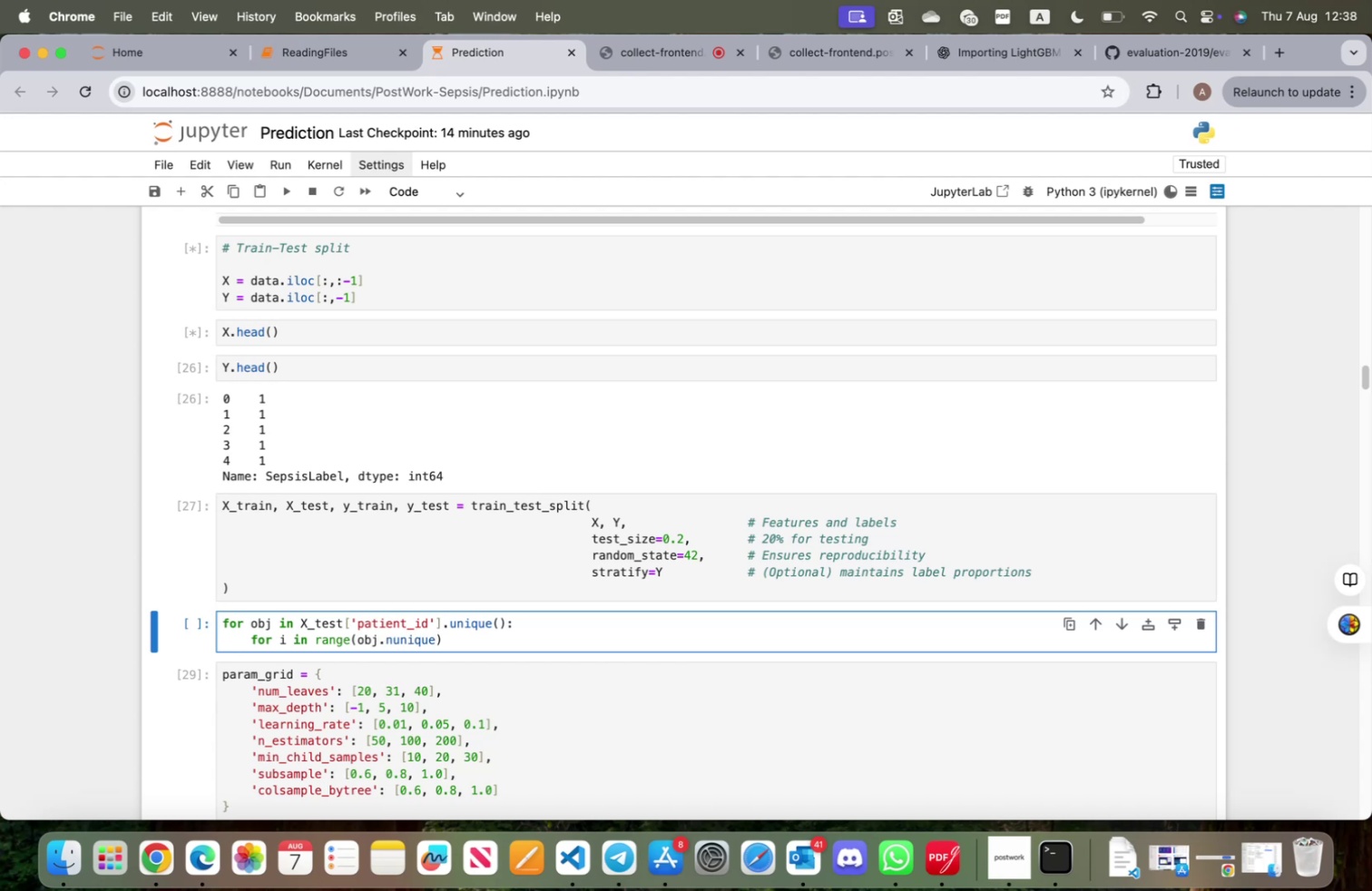 
wait(7.71)
 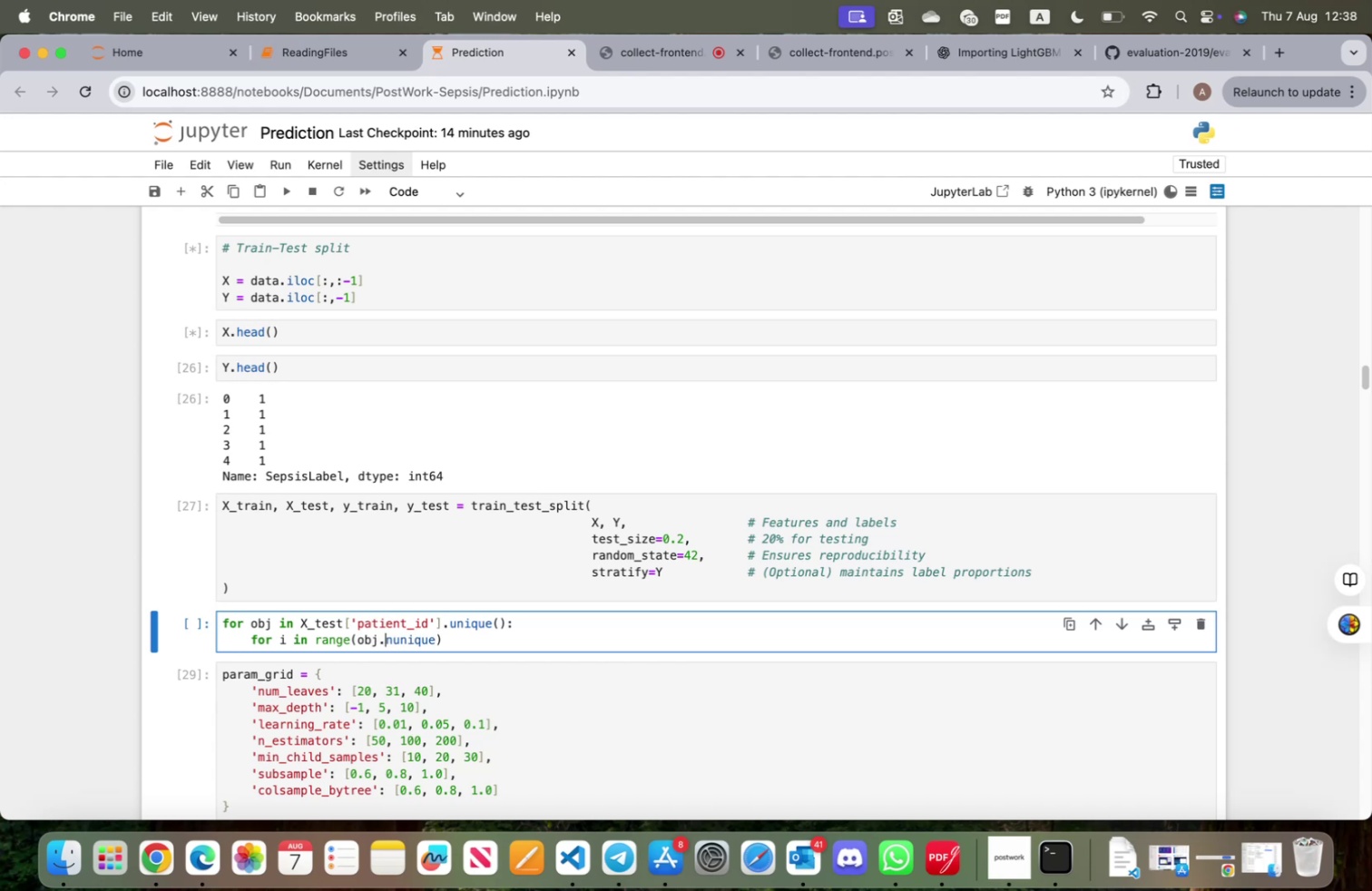 
key(ArrowRight)
 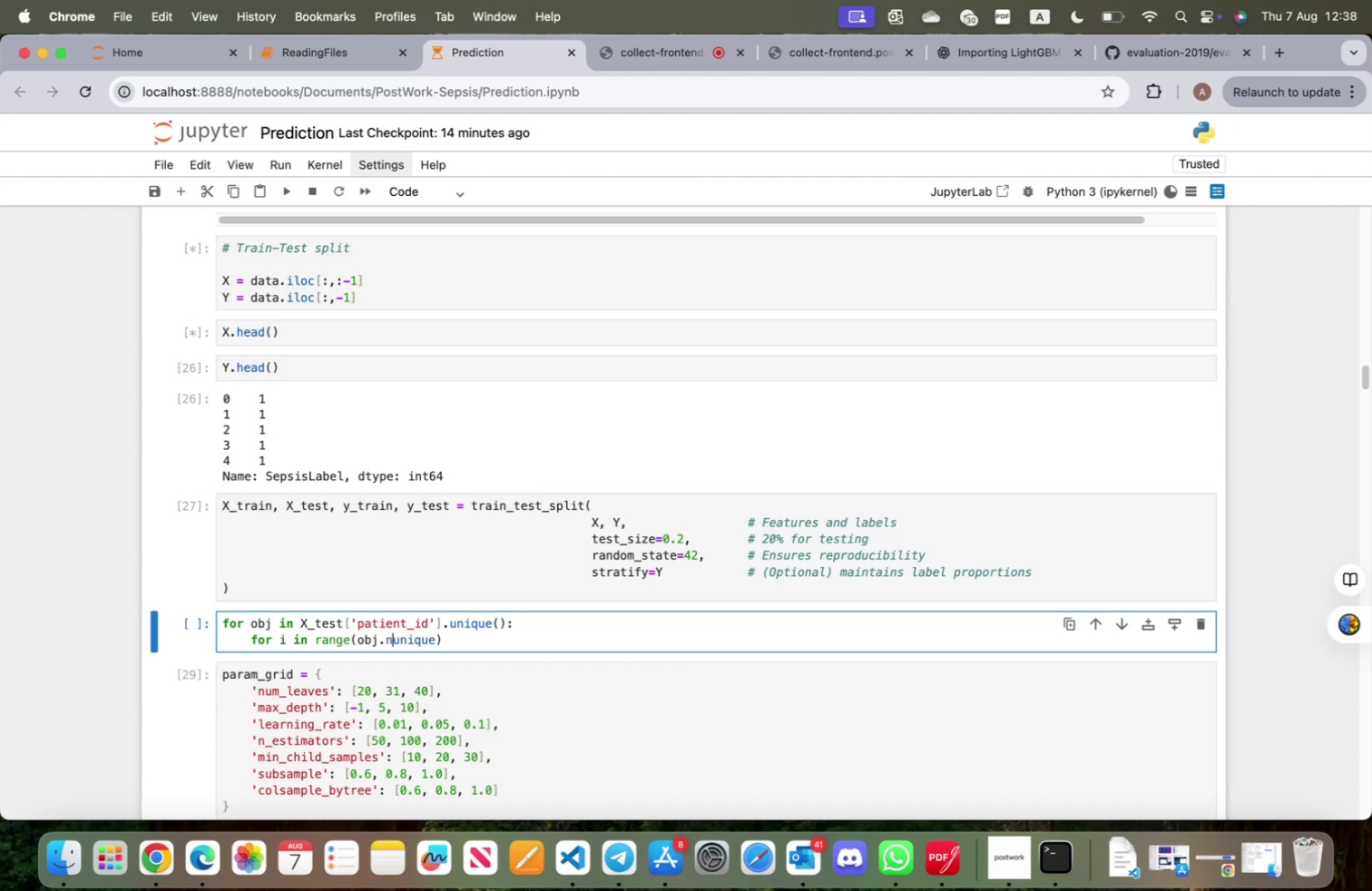 
key(ArrowRight)
 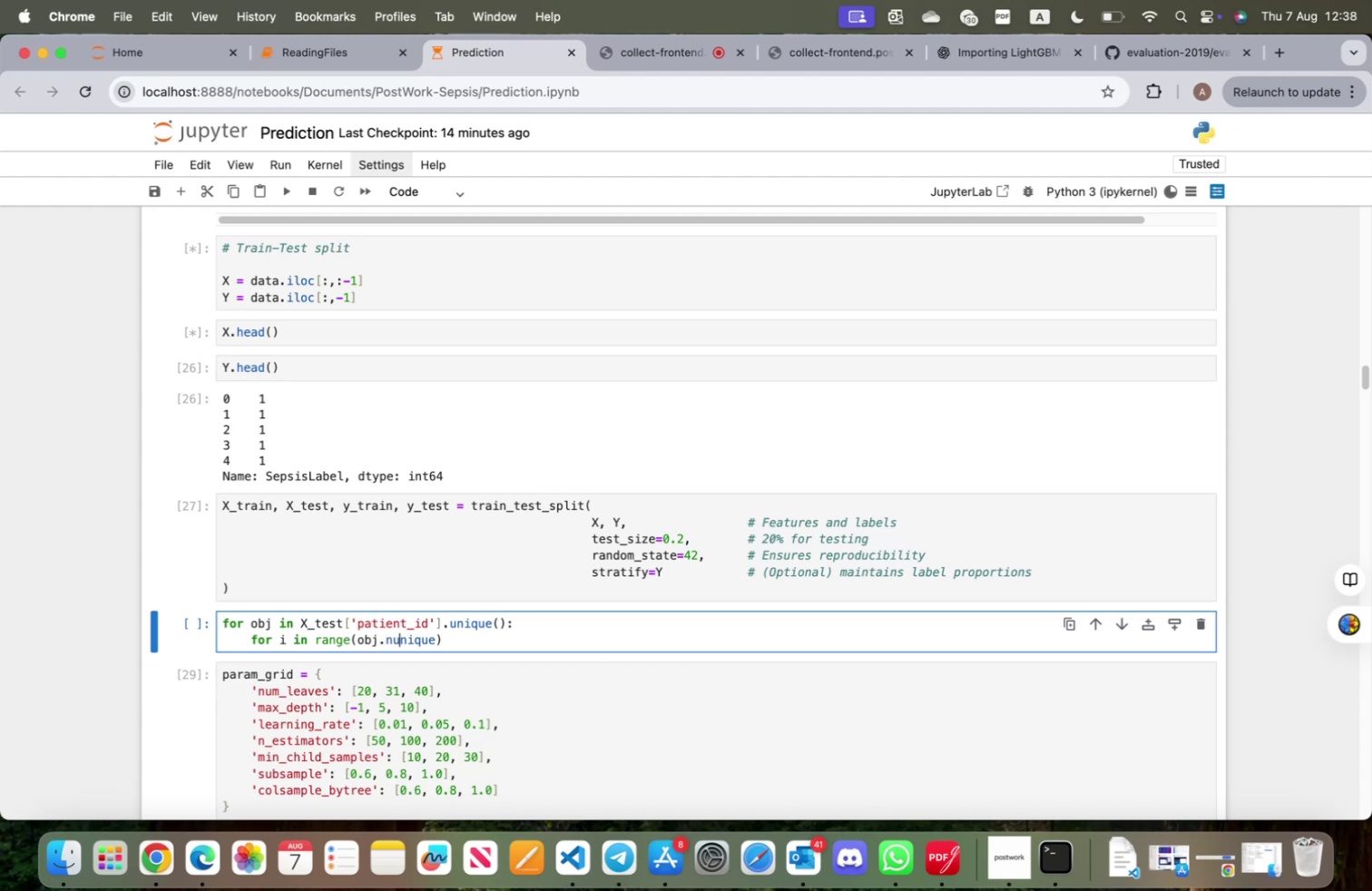 
key(ArrowRight)
 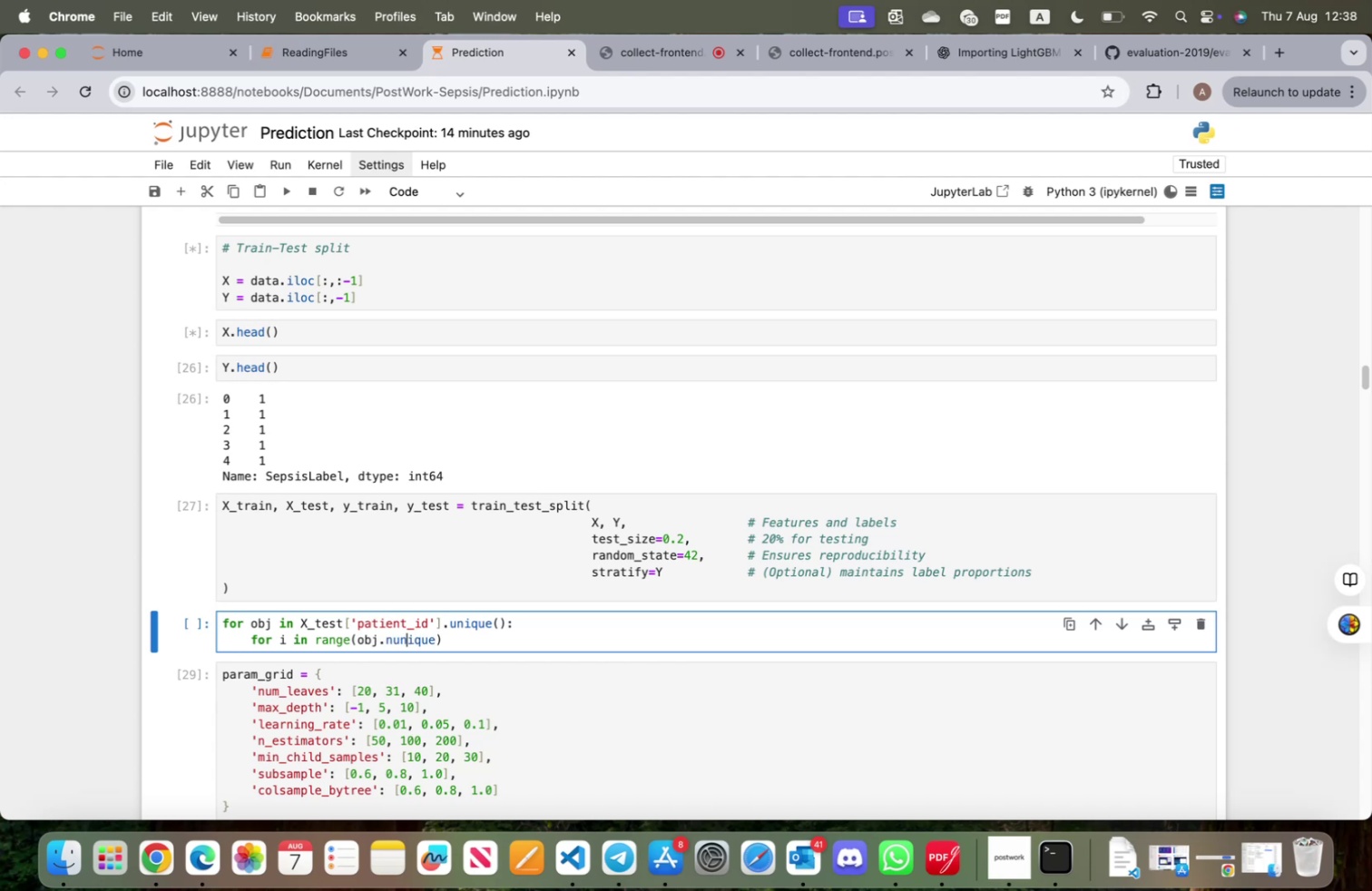 
key(ArrowRight)
 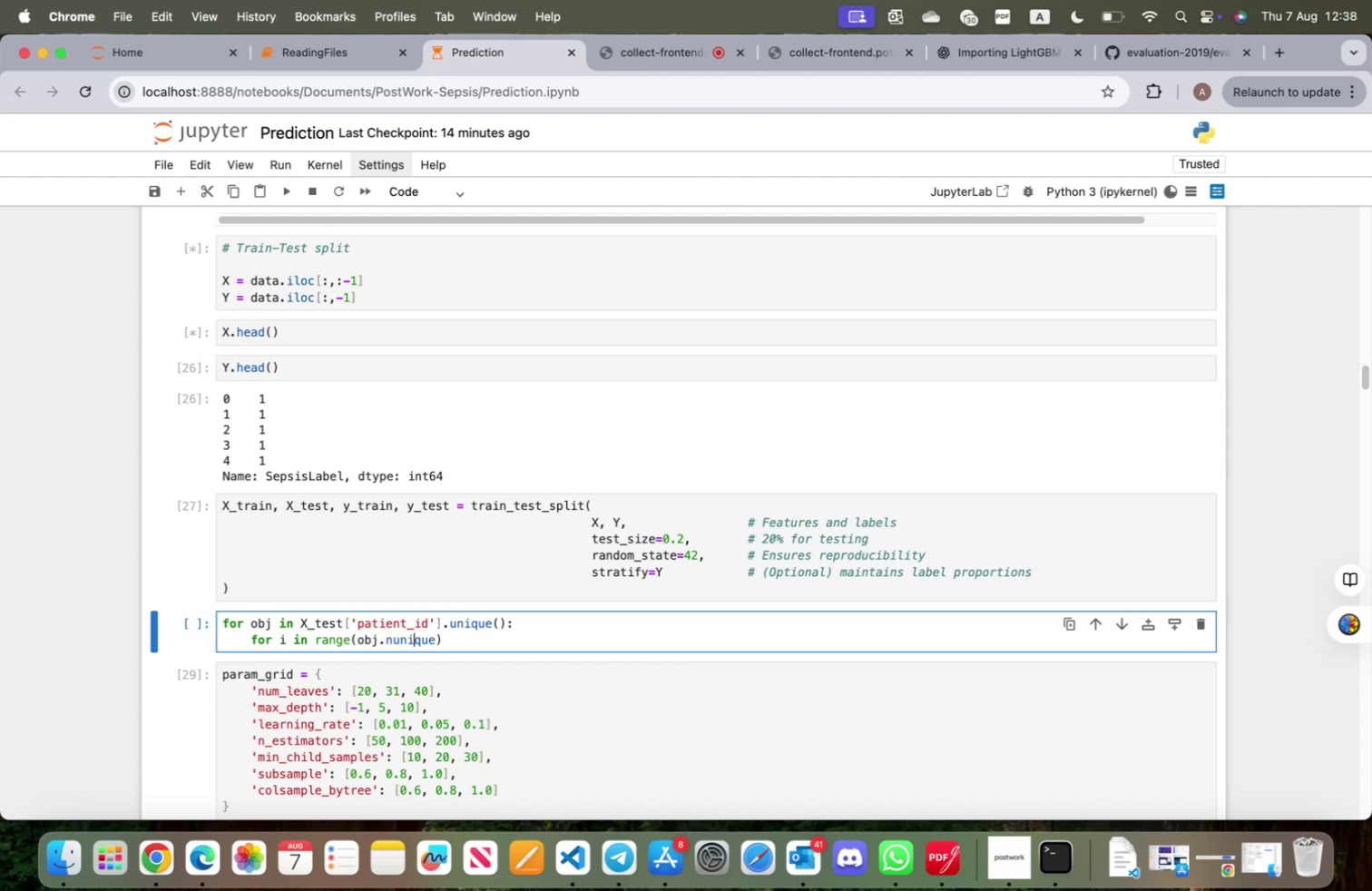 
key(ArrowRight)
 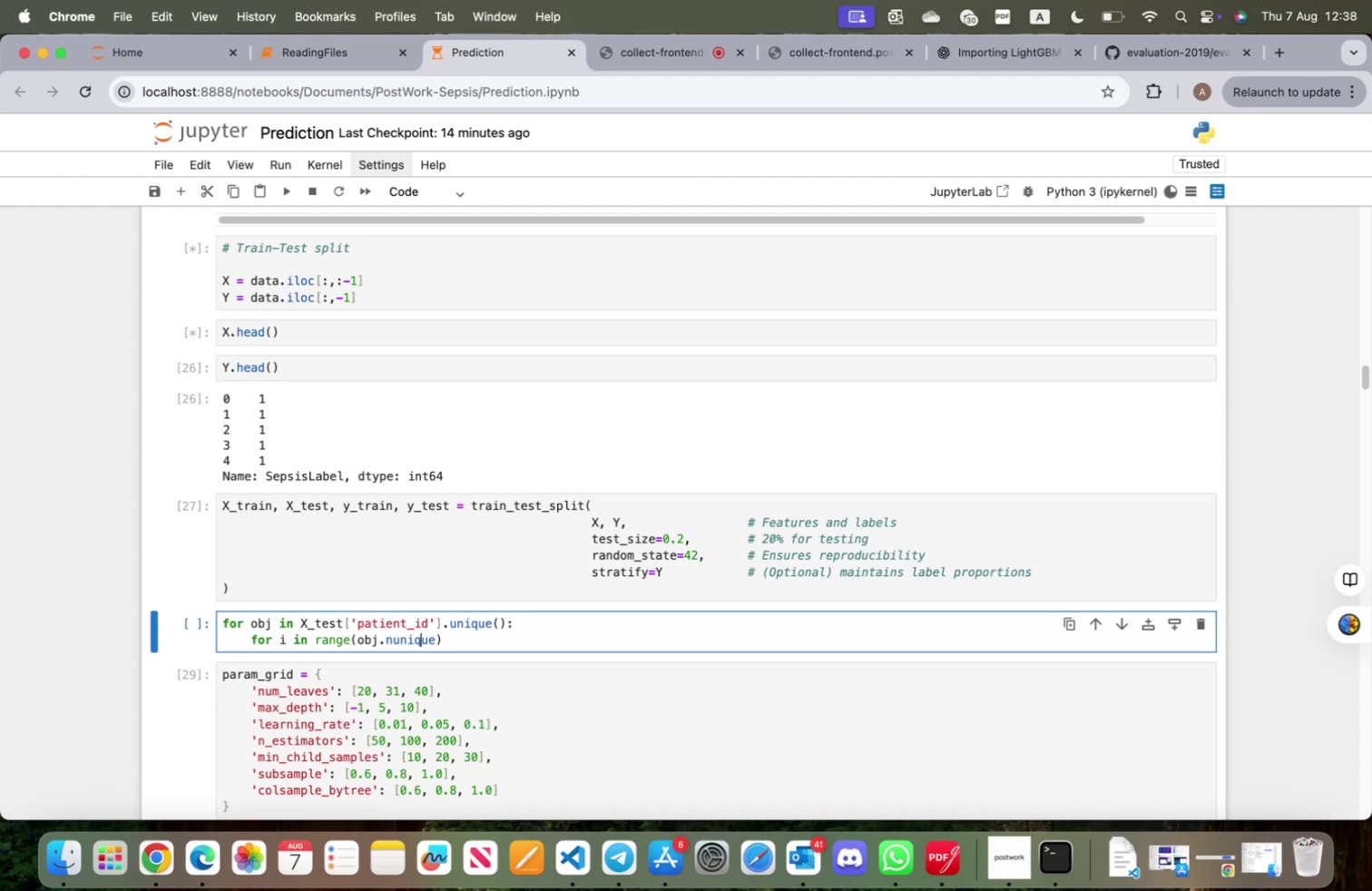 
key(ArrowRight)
 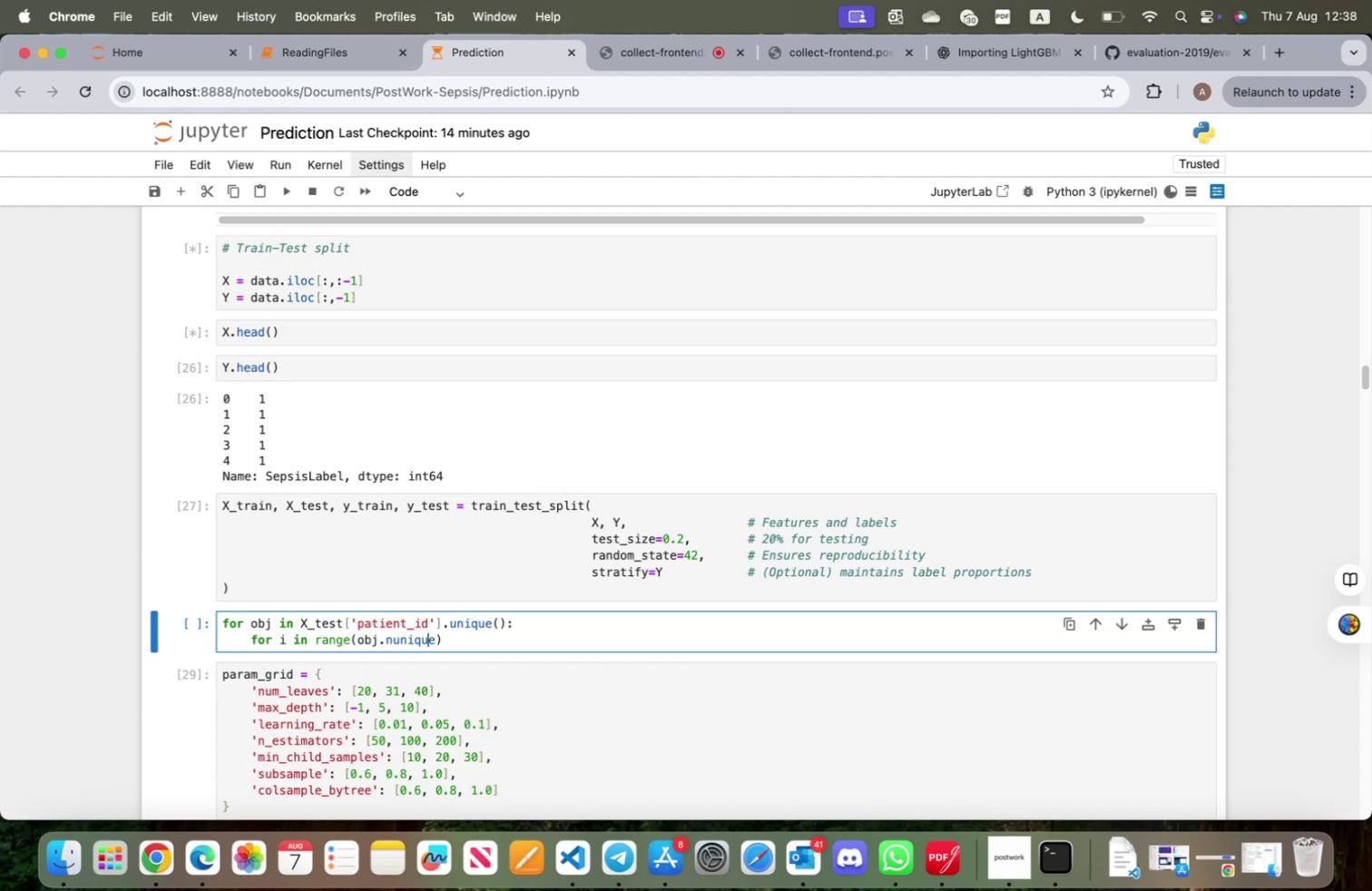 
key(ArrowRight)
 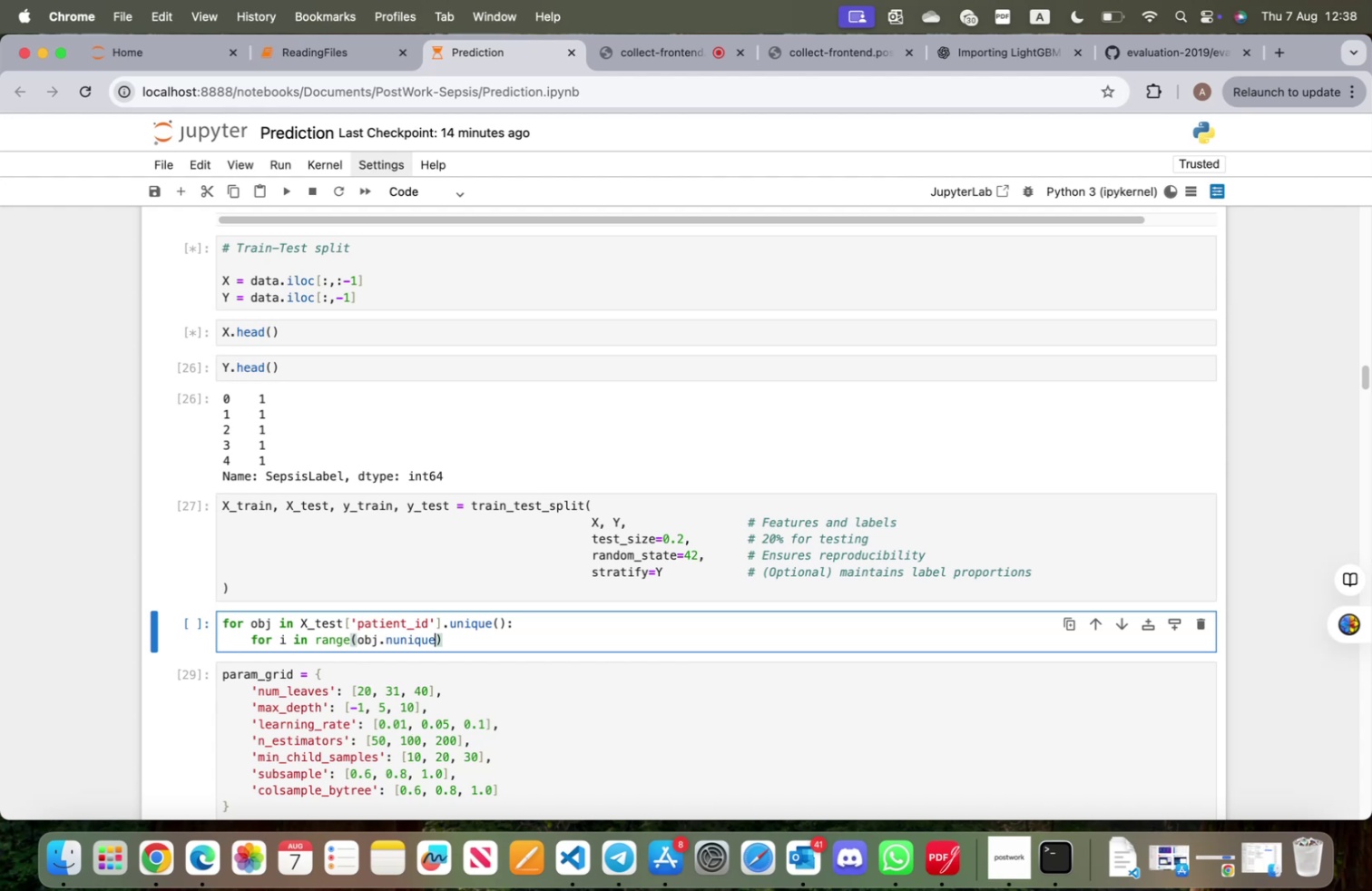 
key(ArrowRight)
 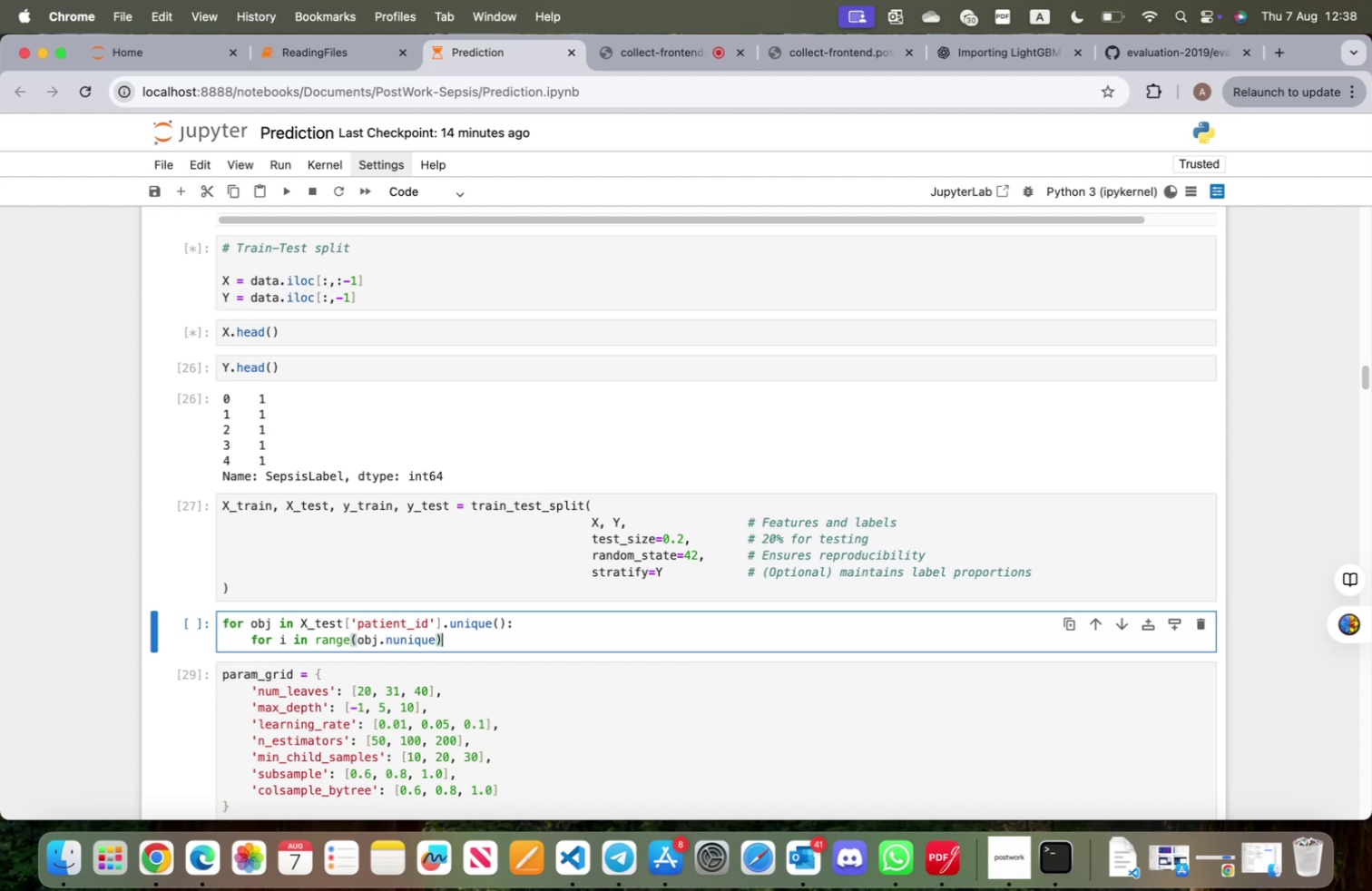 
key(Shift+Semicolon)
 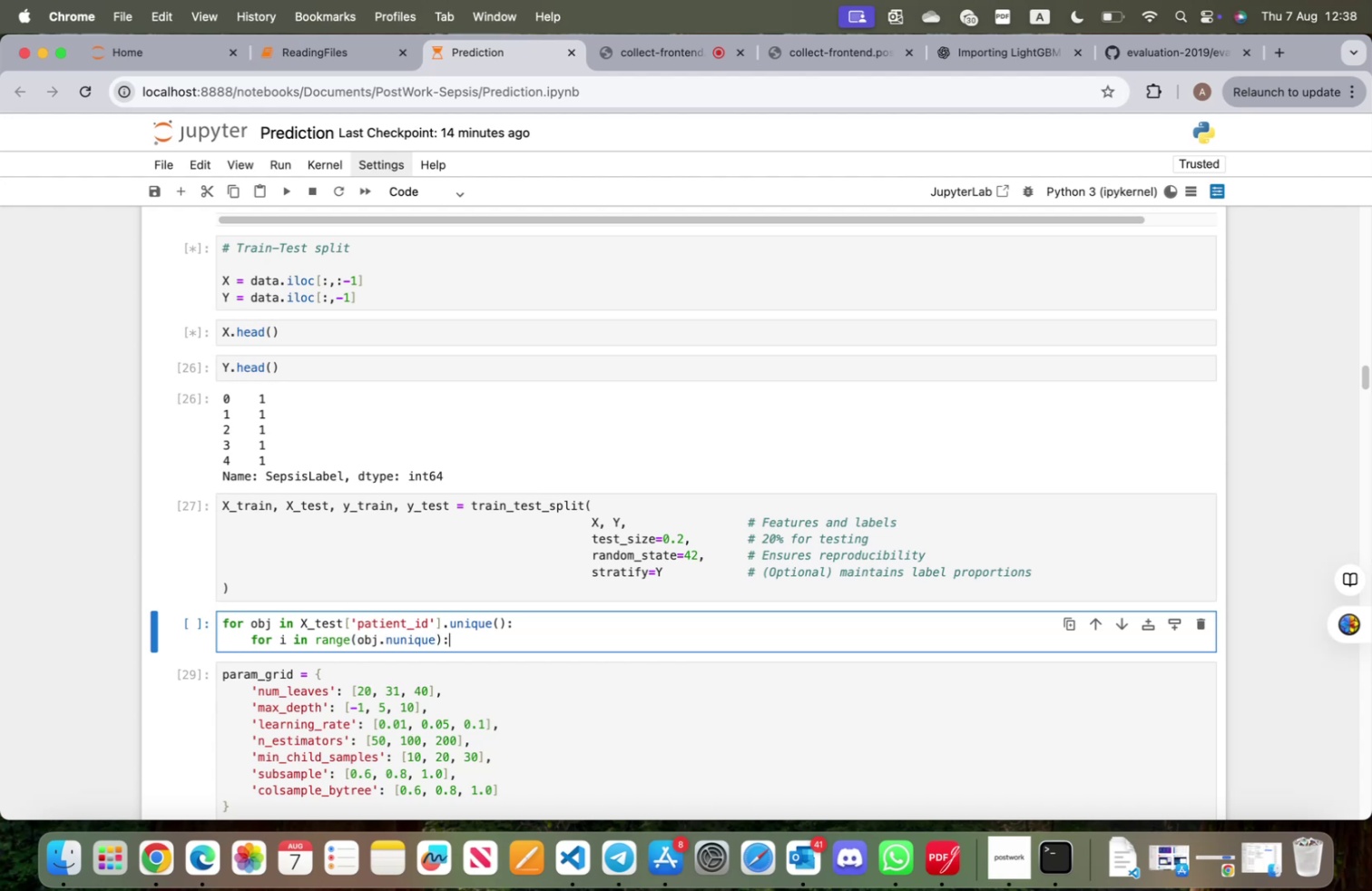 
key(Enter)
 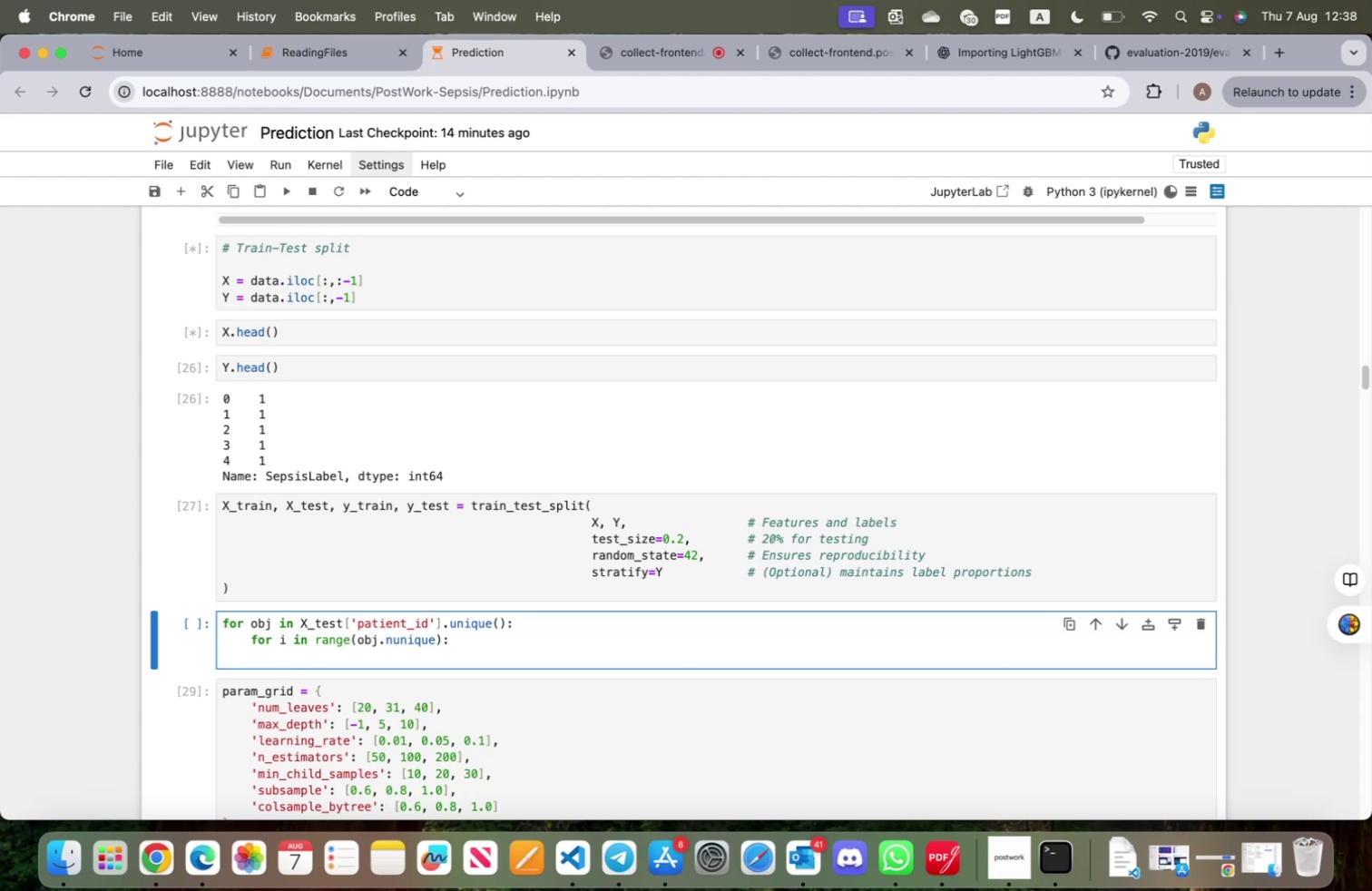 
type(if obj==X_test['patie)
key(Backspace)
type(ent_id)
 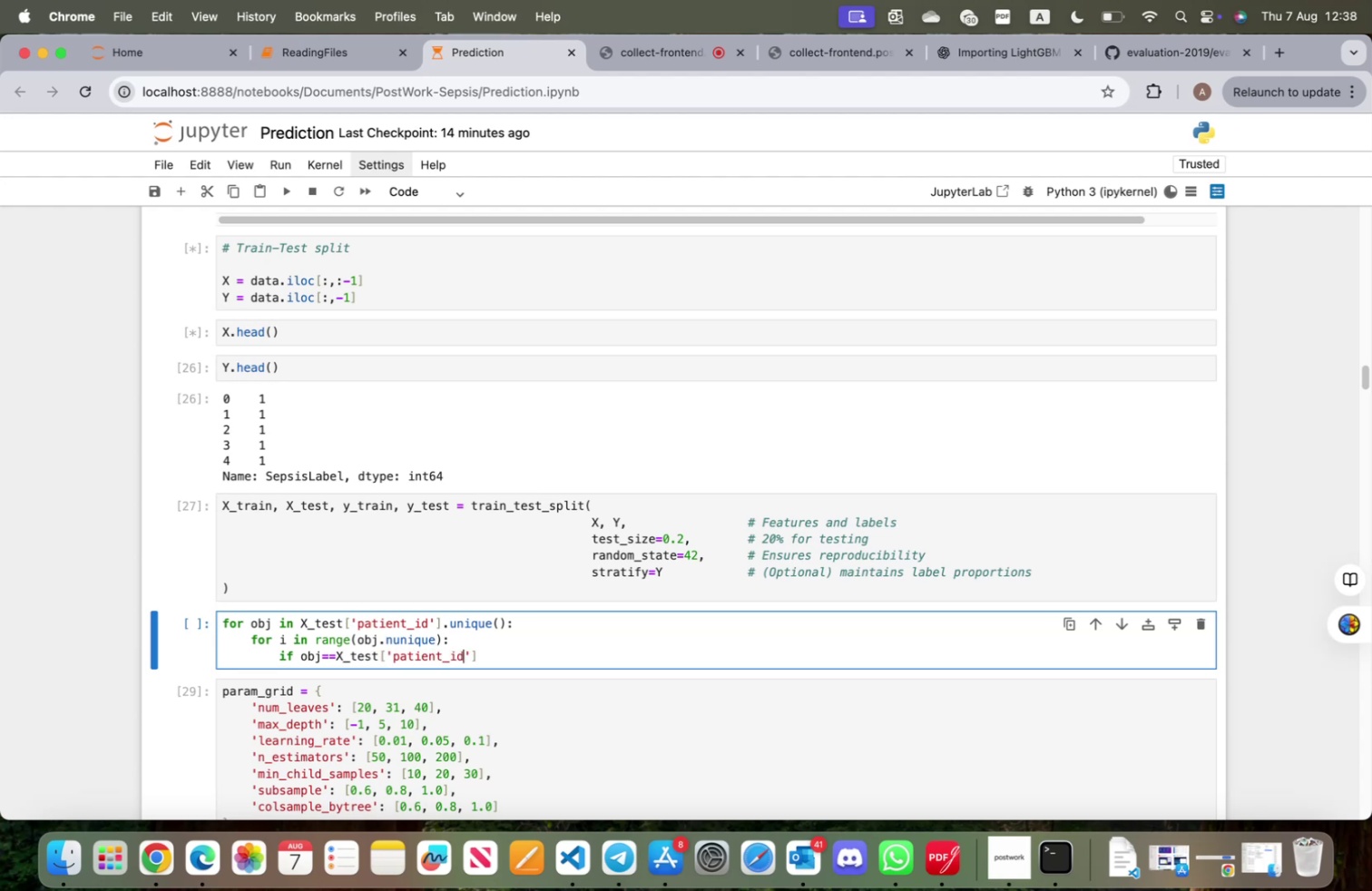 
key(ArrowRight)
 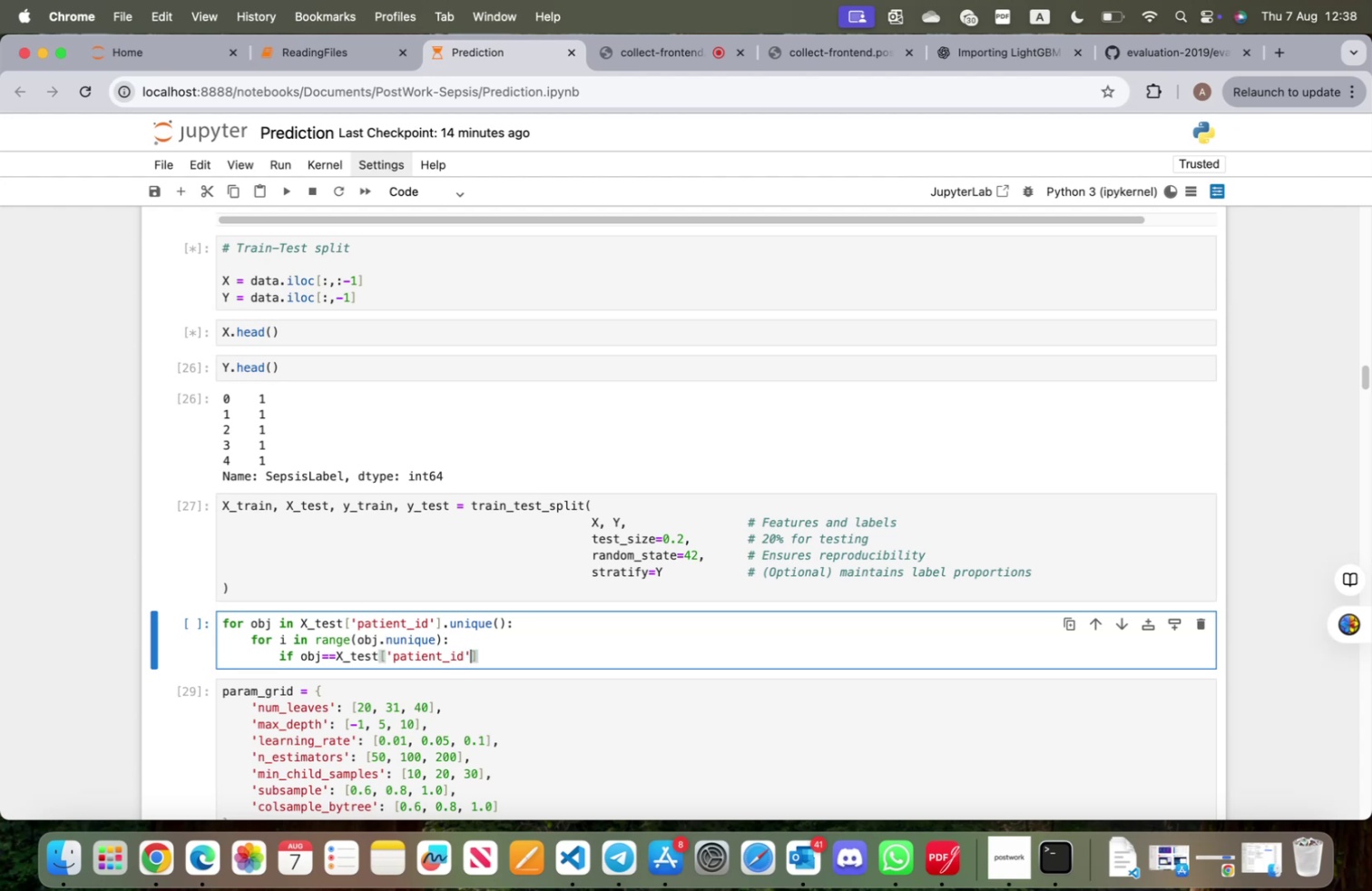 
key(ArrowRight)
 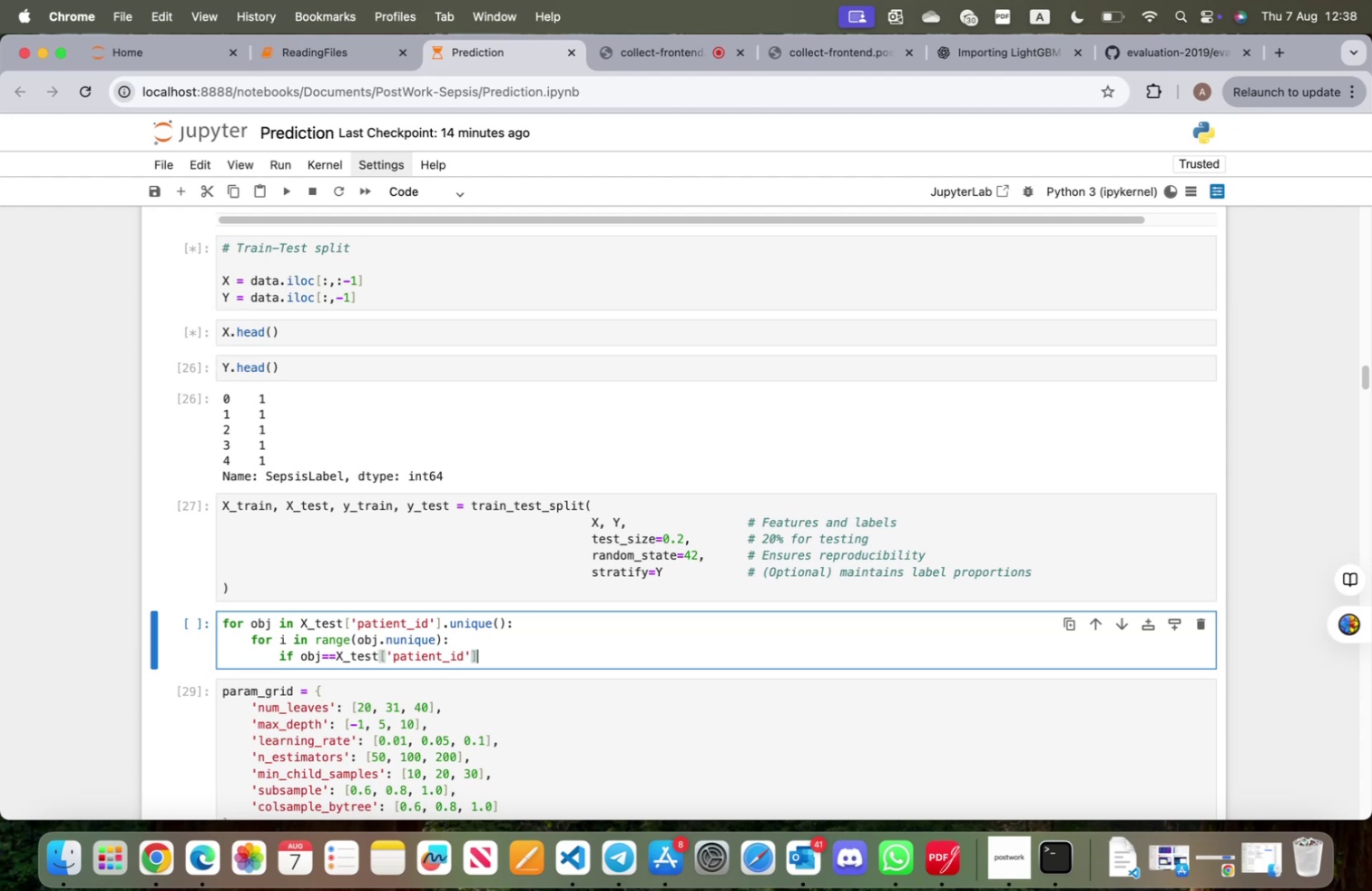 
key(Shift+Semicolon)
 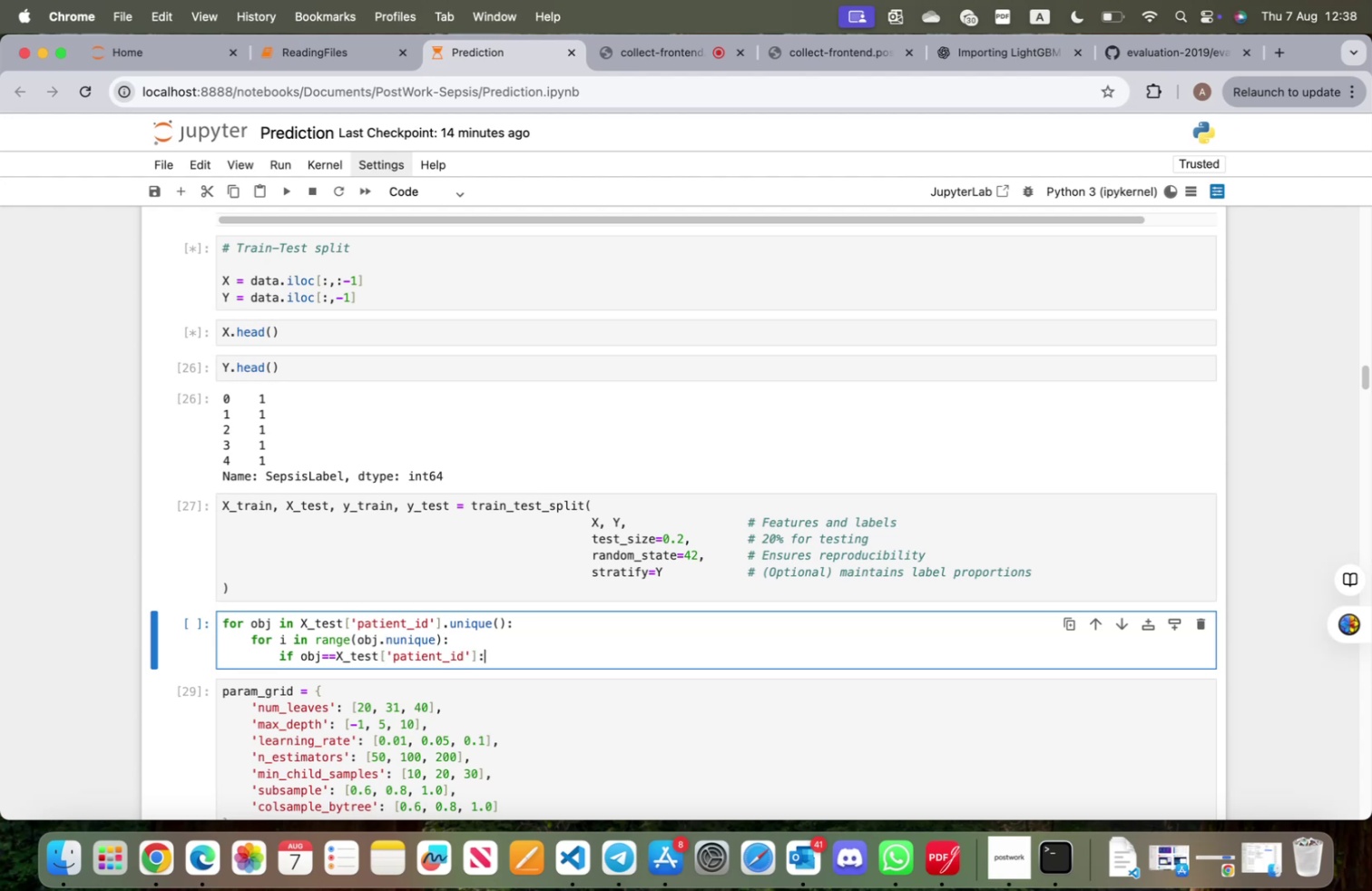 
key(Enter)
 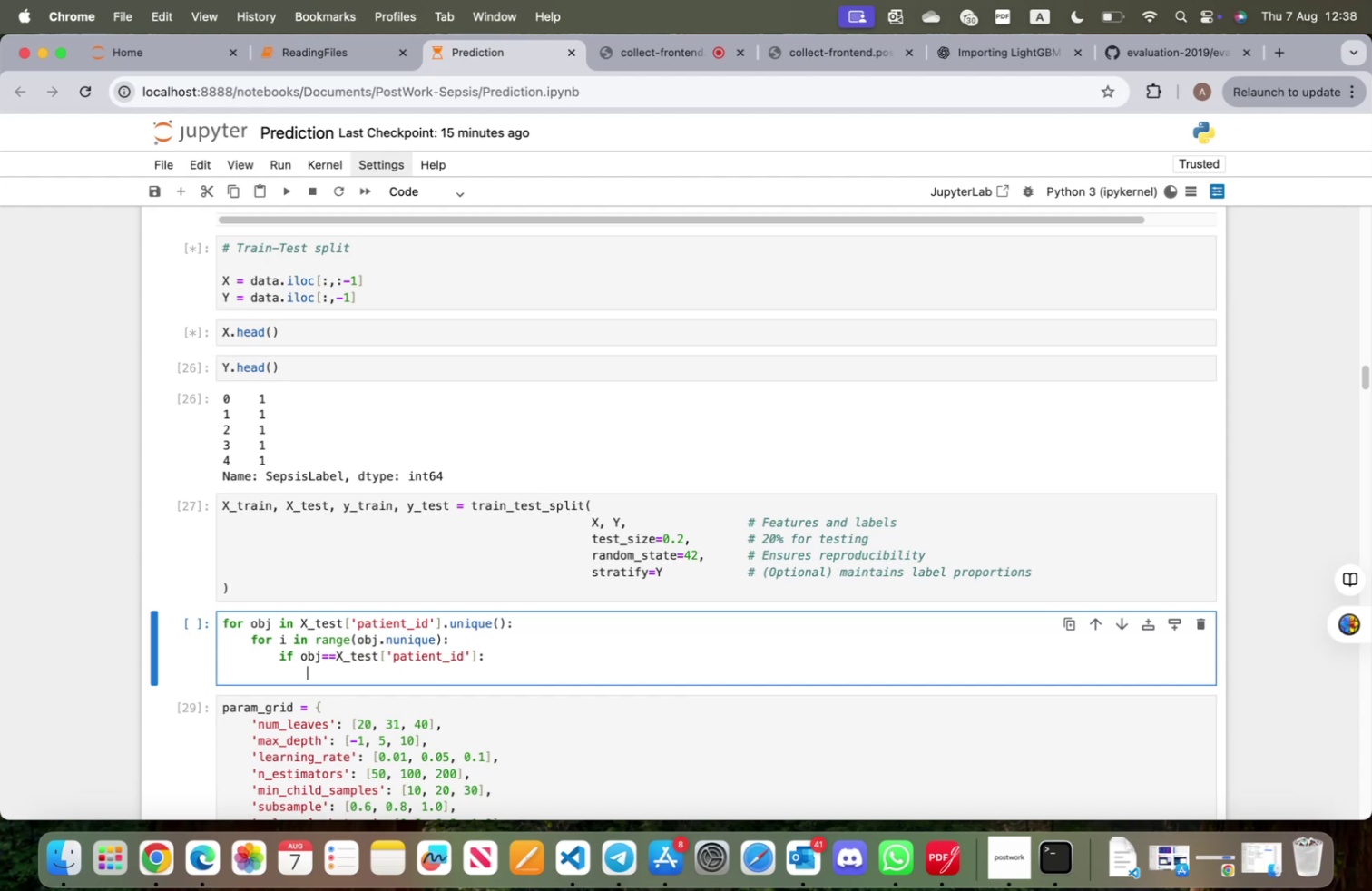 
wait(24.57)
 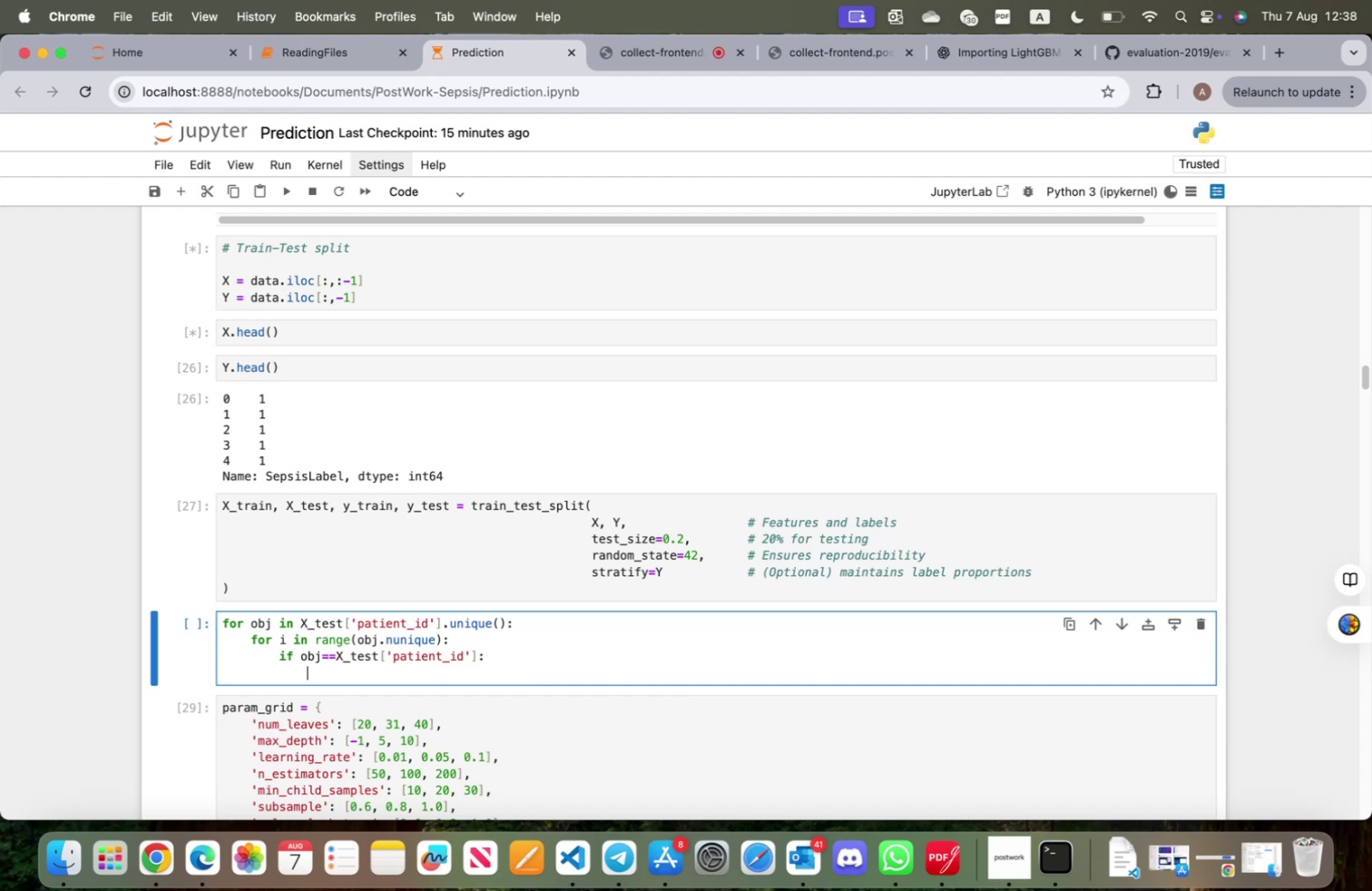 
type(obj = pd.Dar)
key(Backspace)
type(tafrm)
key(Backspace)
type(ame)
 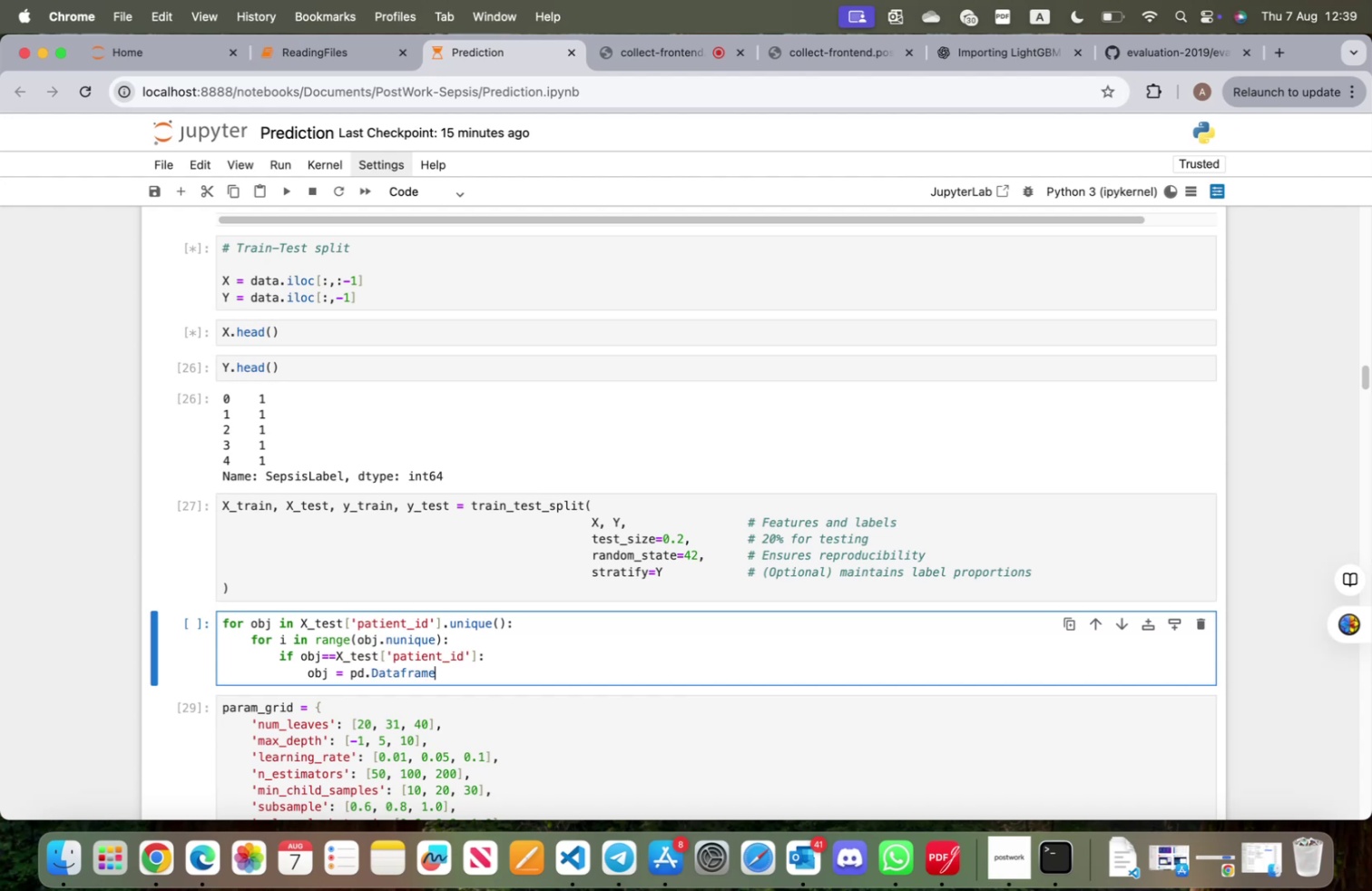 
wait(14.28)
 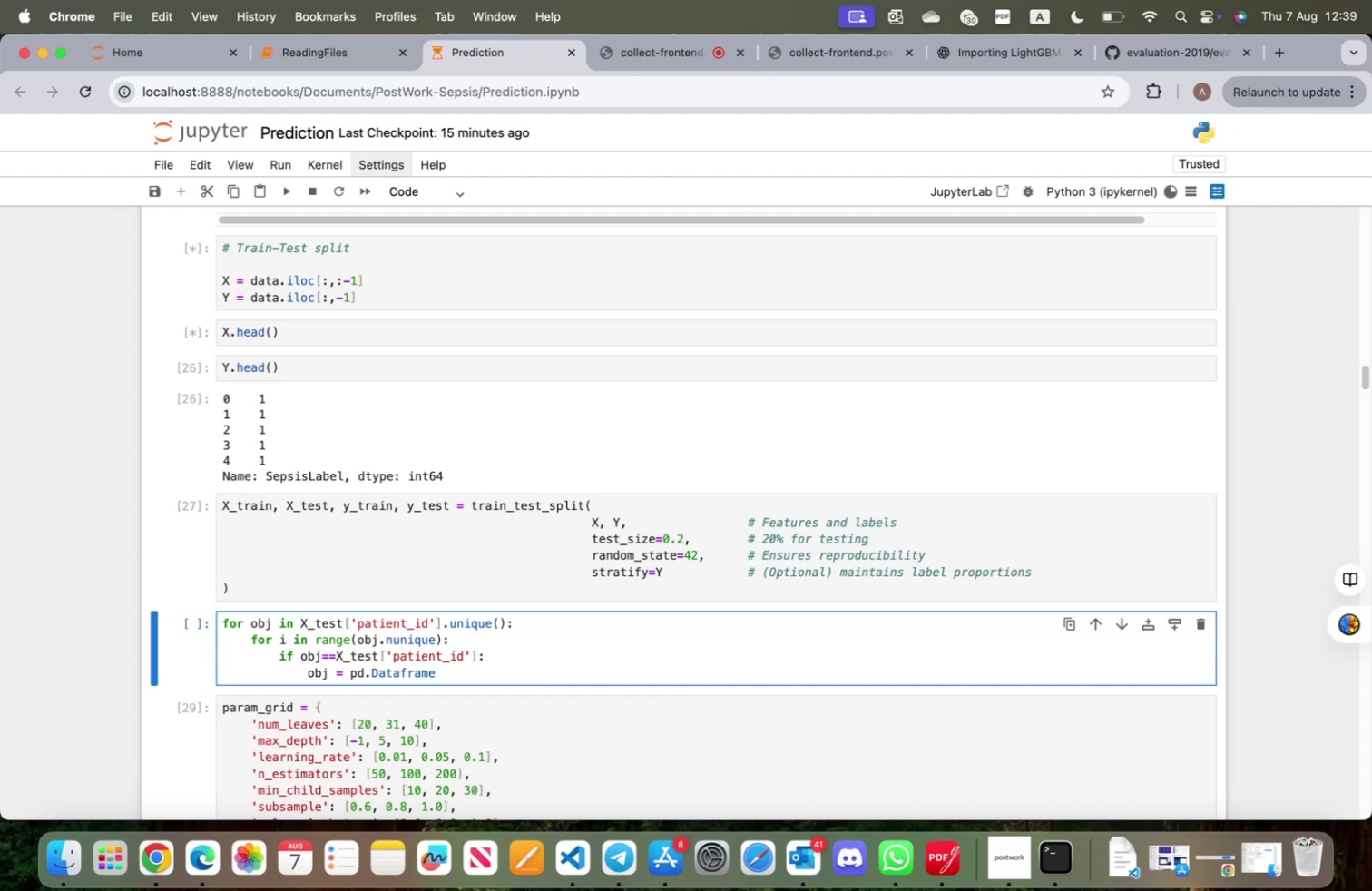 
key(Shift+BracketLeft)
 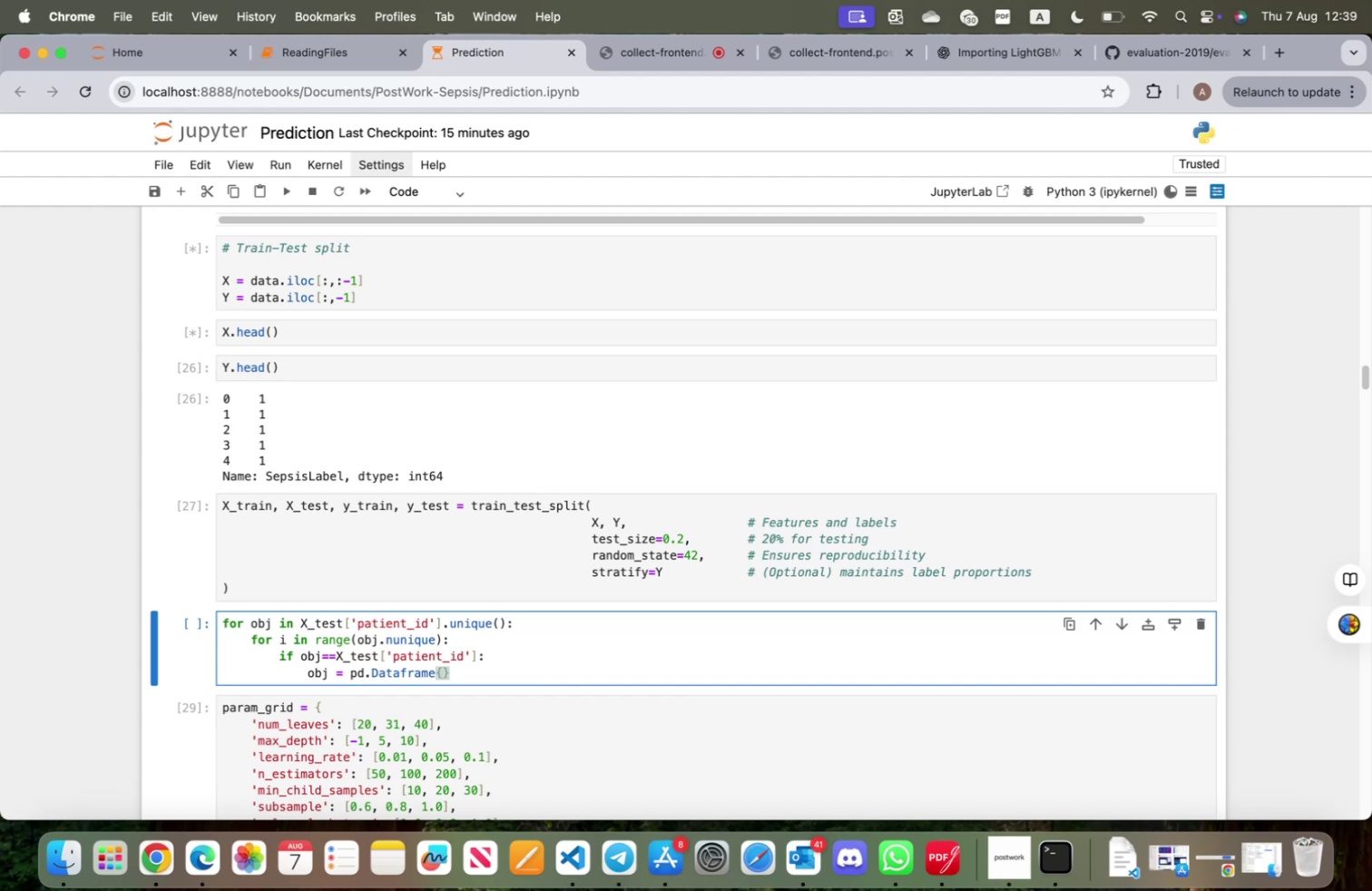 
type(obj:[)
 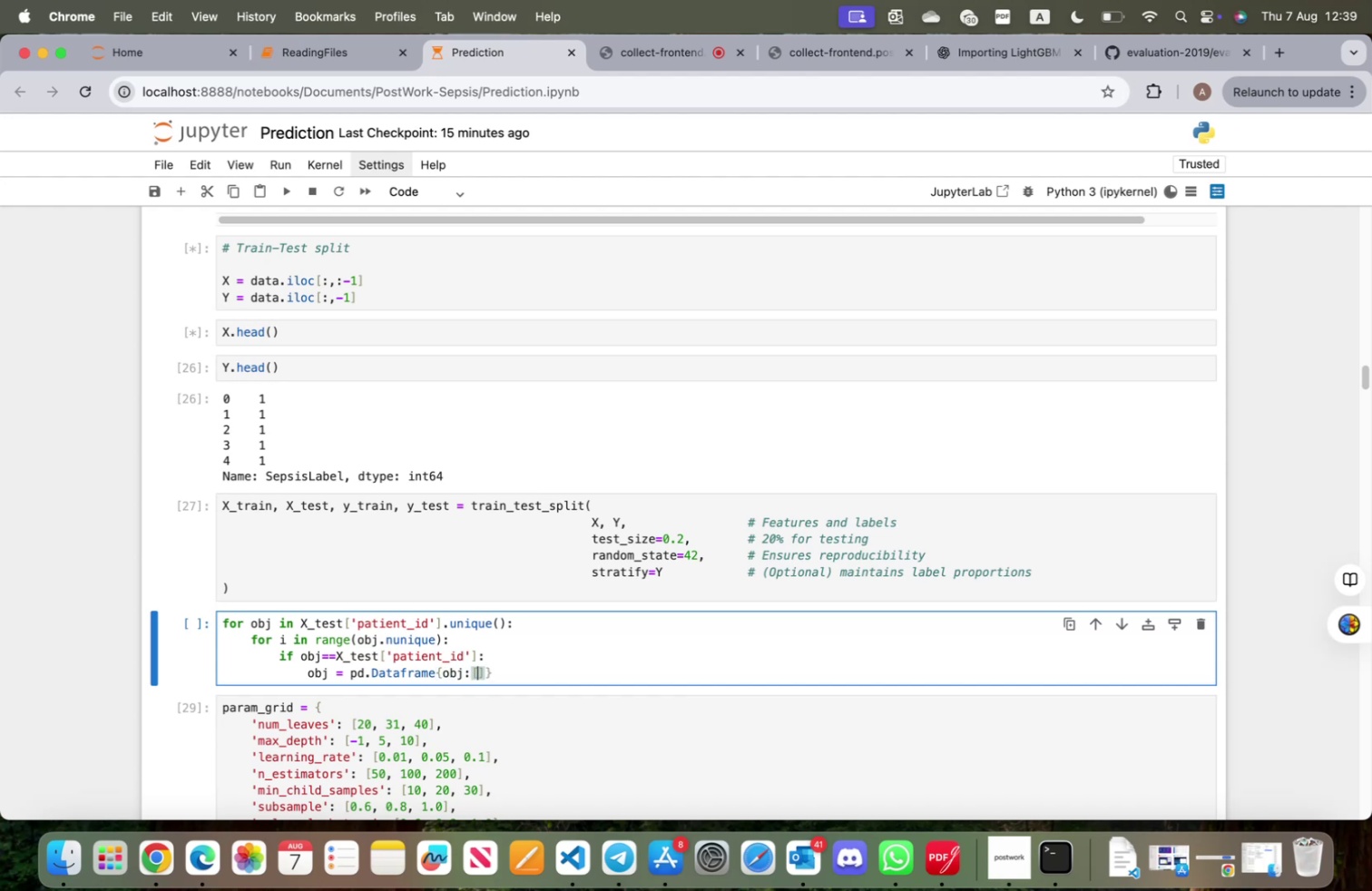 
wait(11.93)
 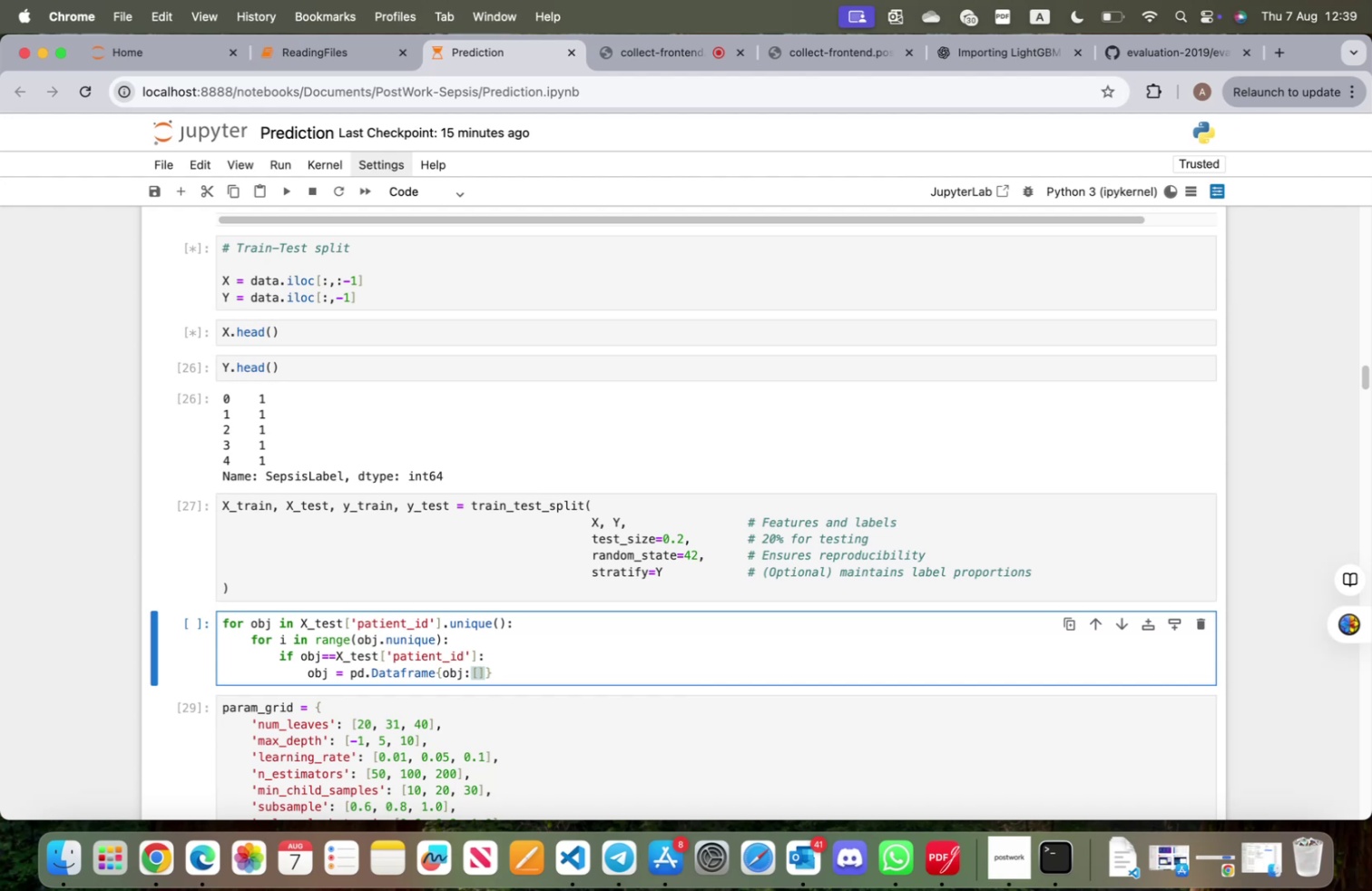 
type(y_test)
 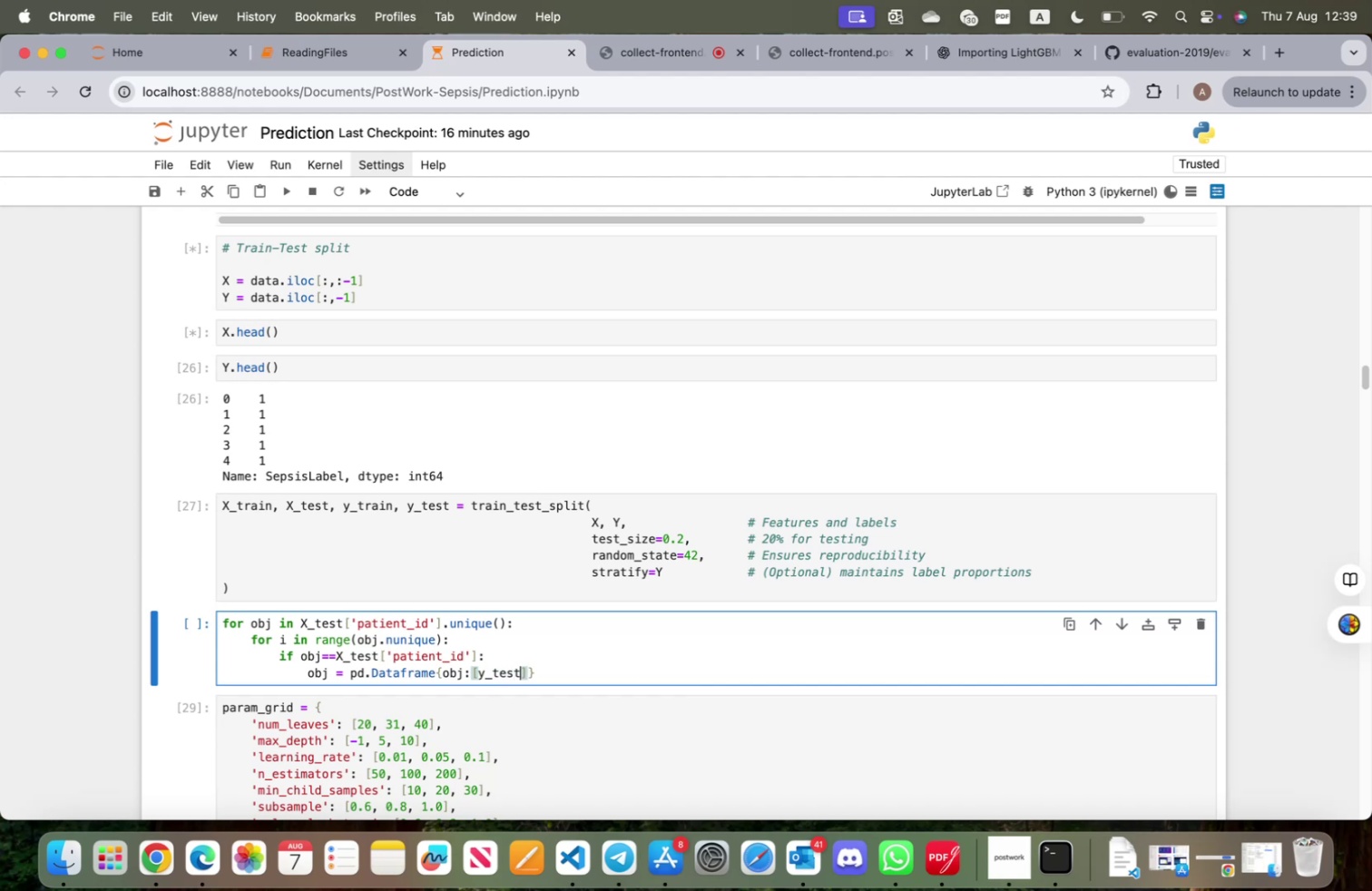 
wait(16.11)
 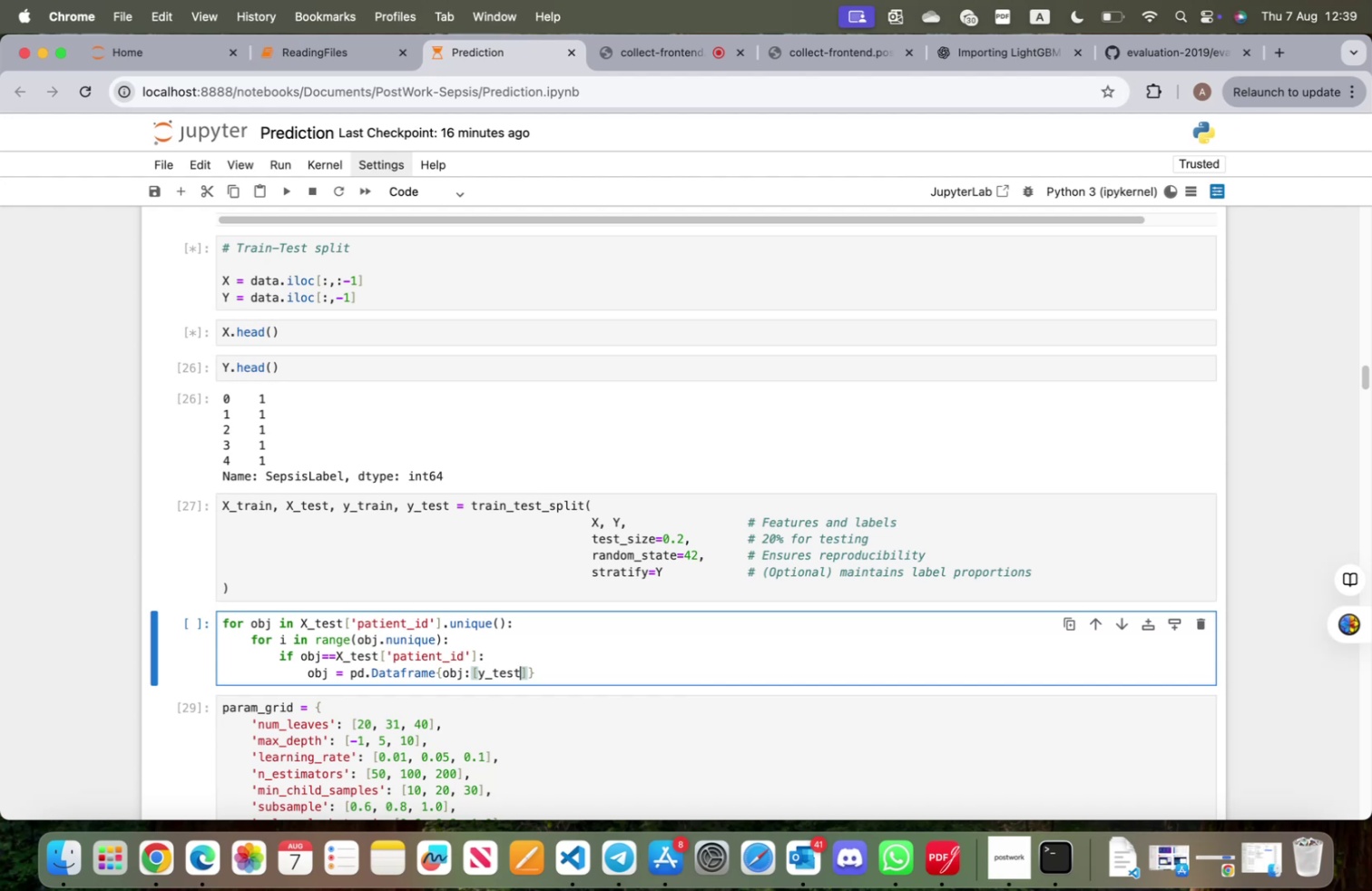 
key(BracketLeft)
 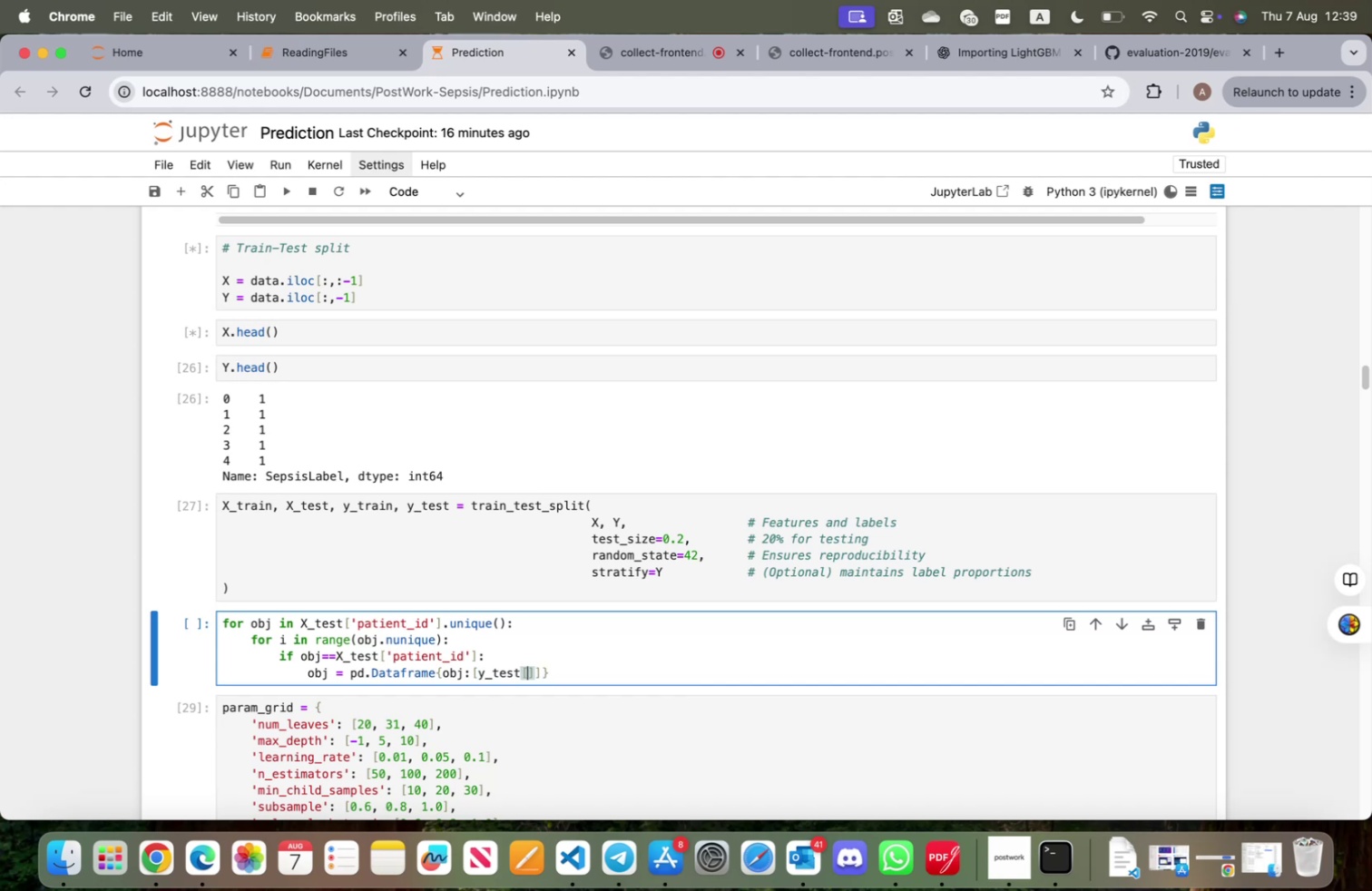 
key(0)
 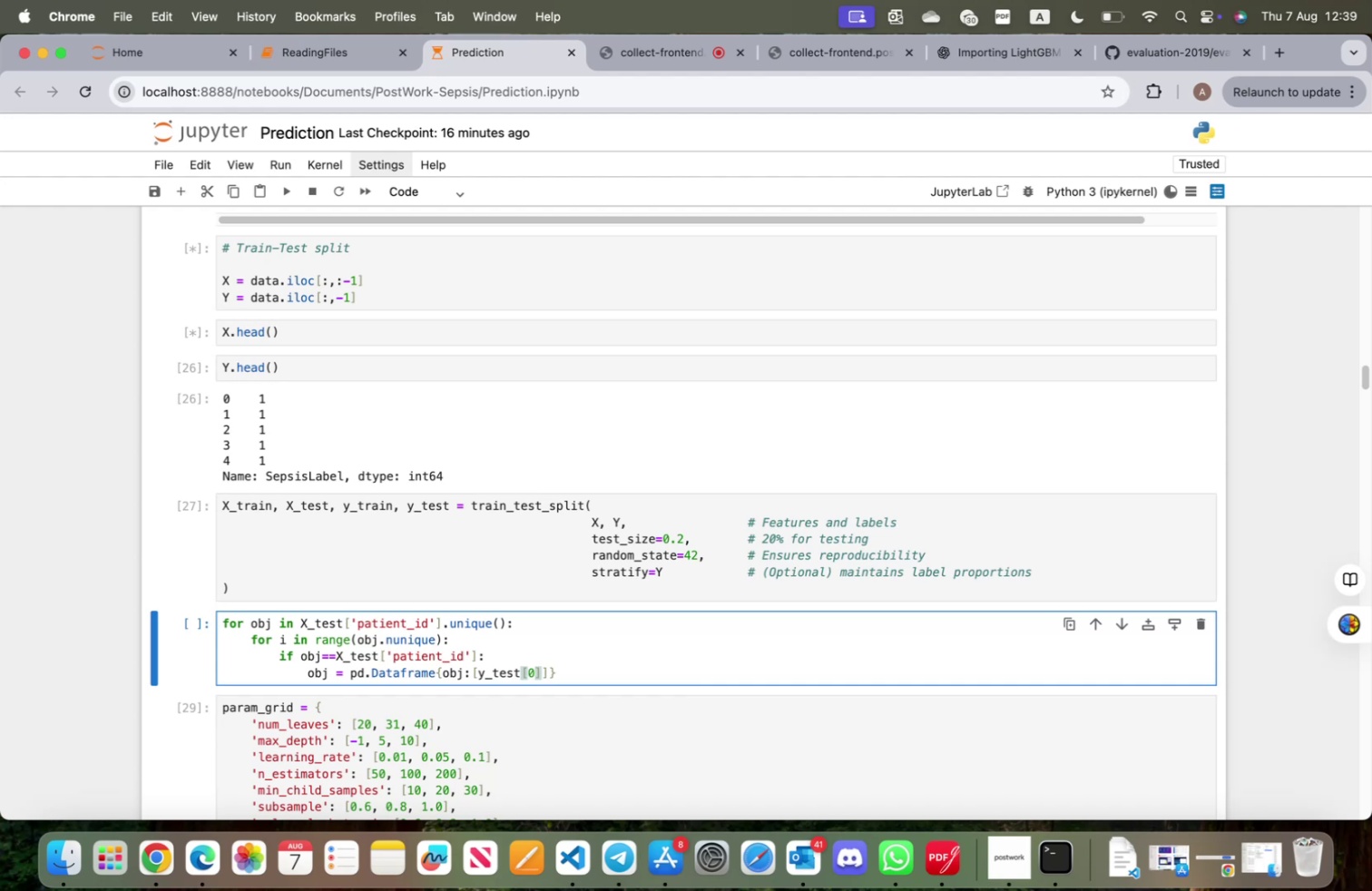 
key(Shift+Semicolon)
 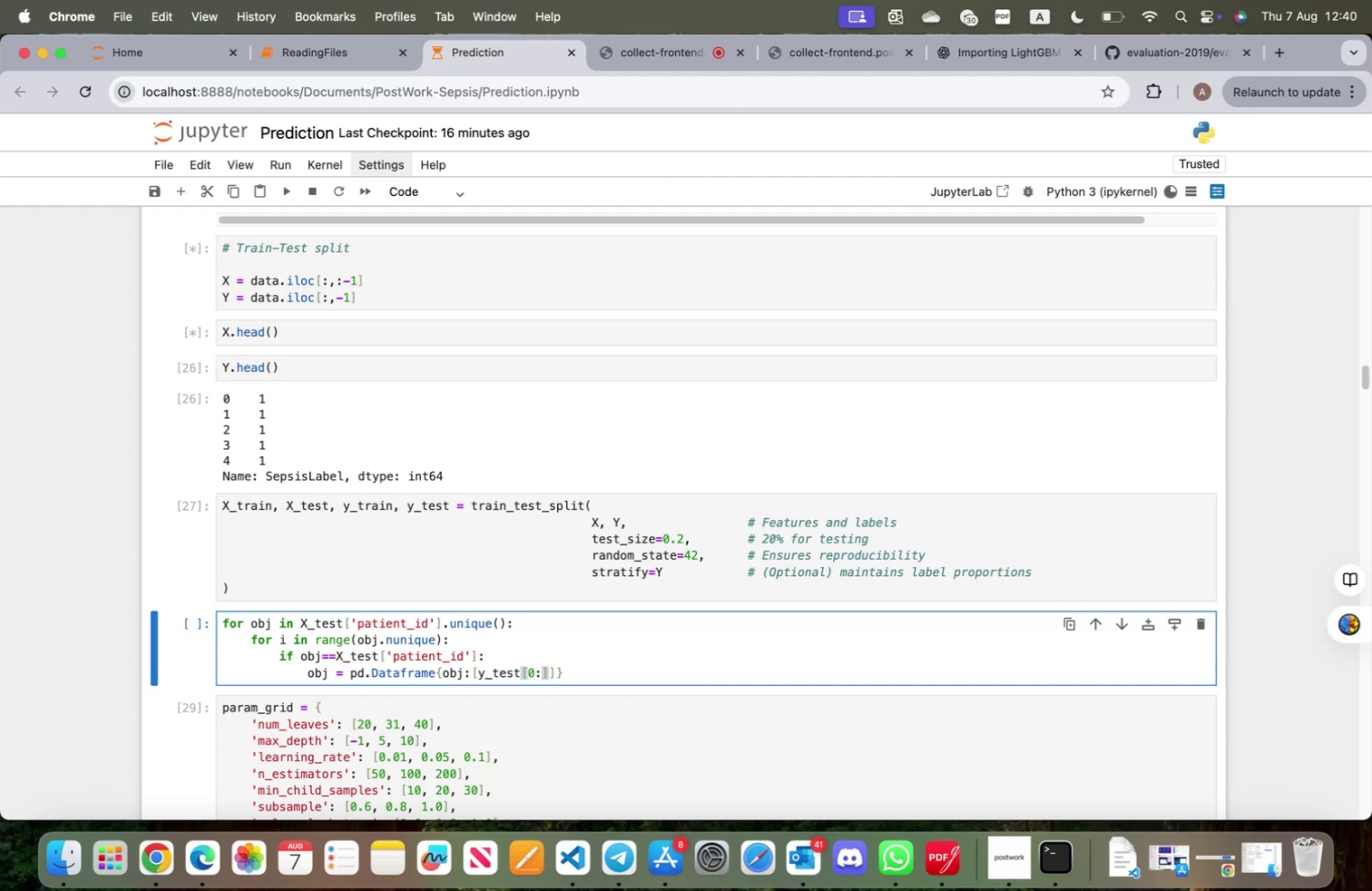 
type(nunique)
 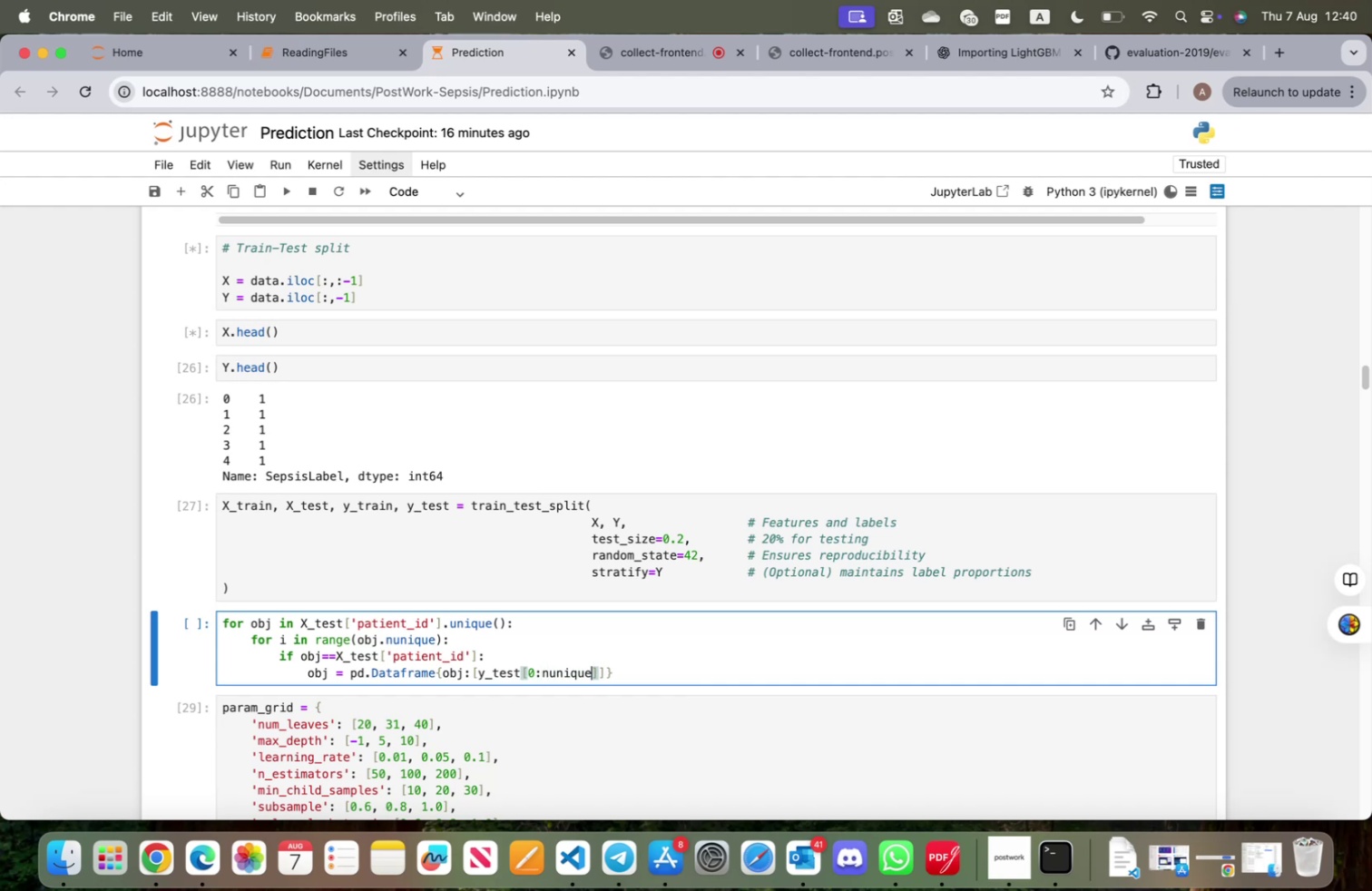 
key(ArrowRight)
 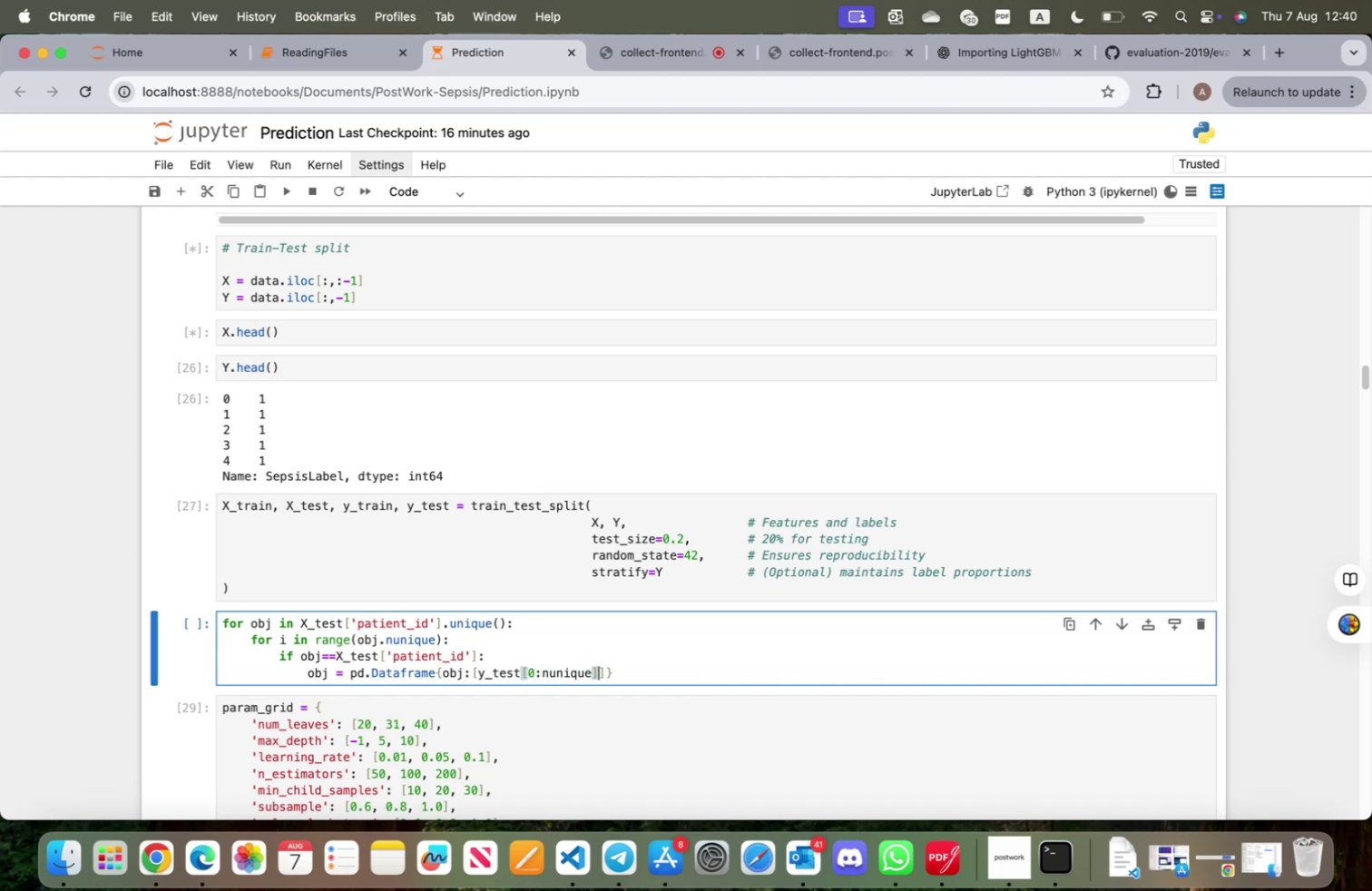 
key(ArrowRight)
 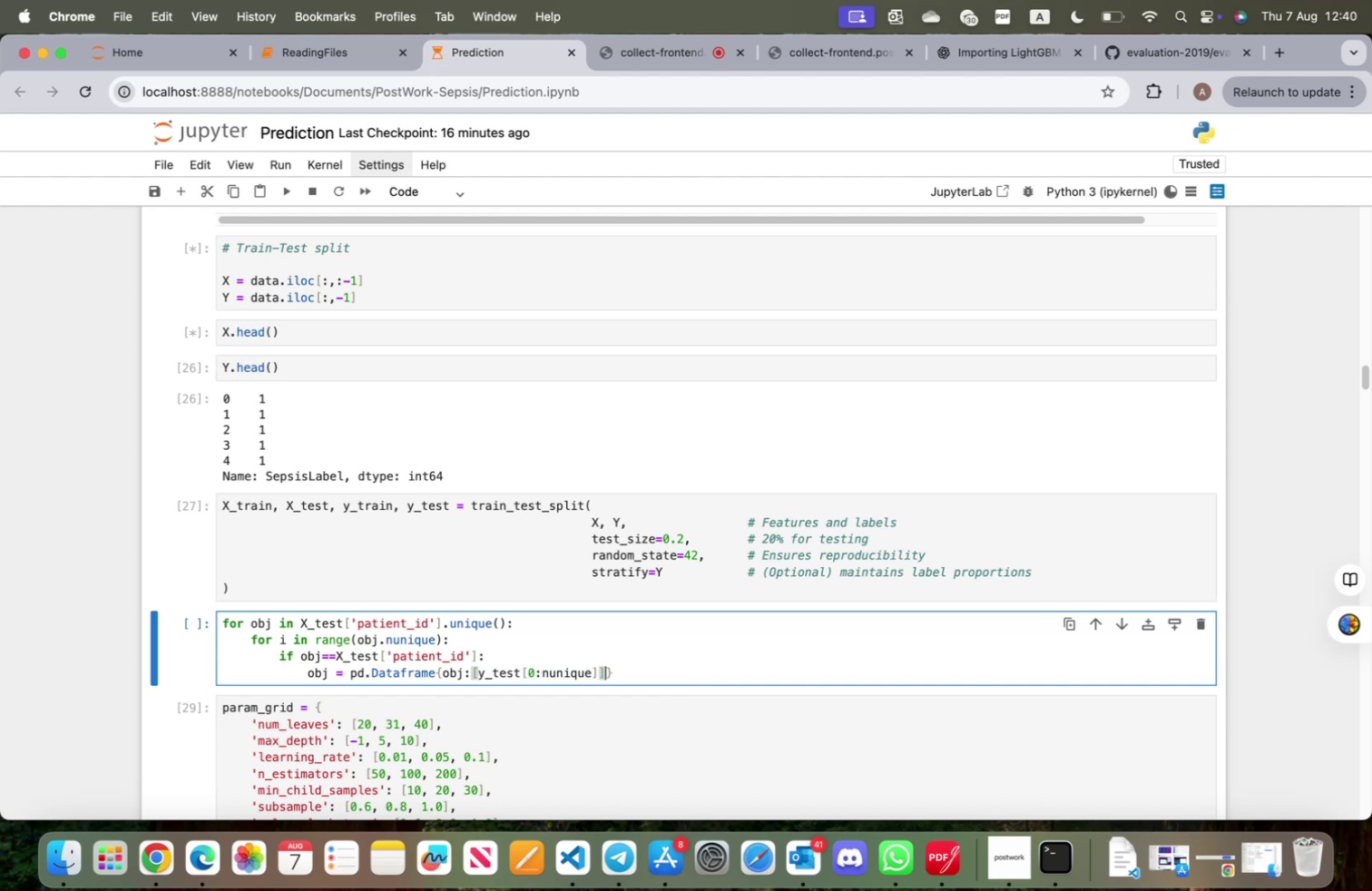 
key(ArrowRight)
 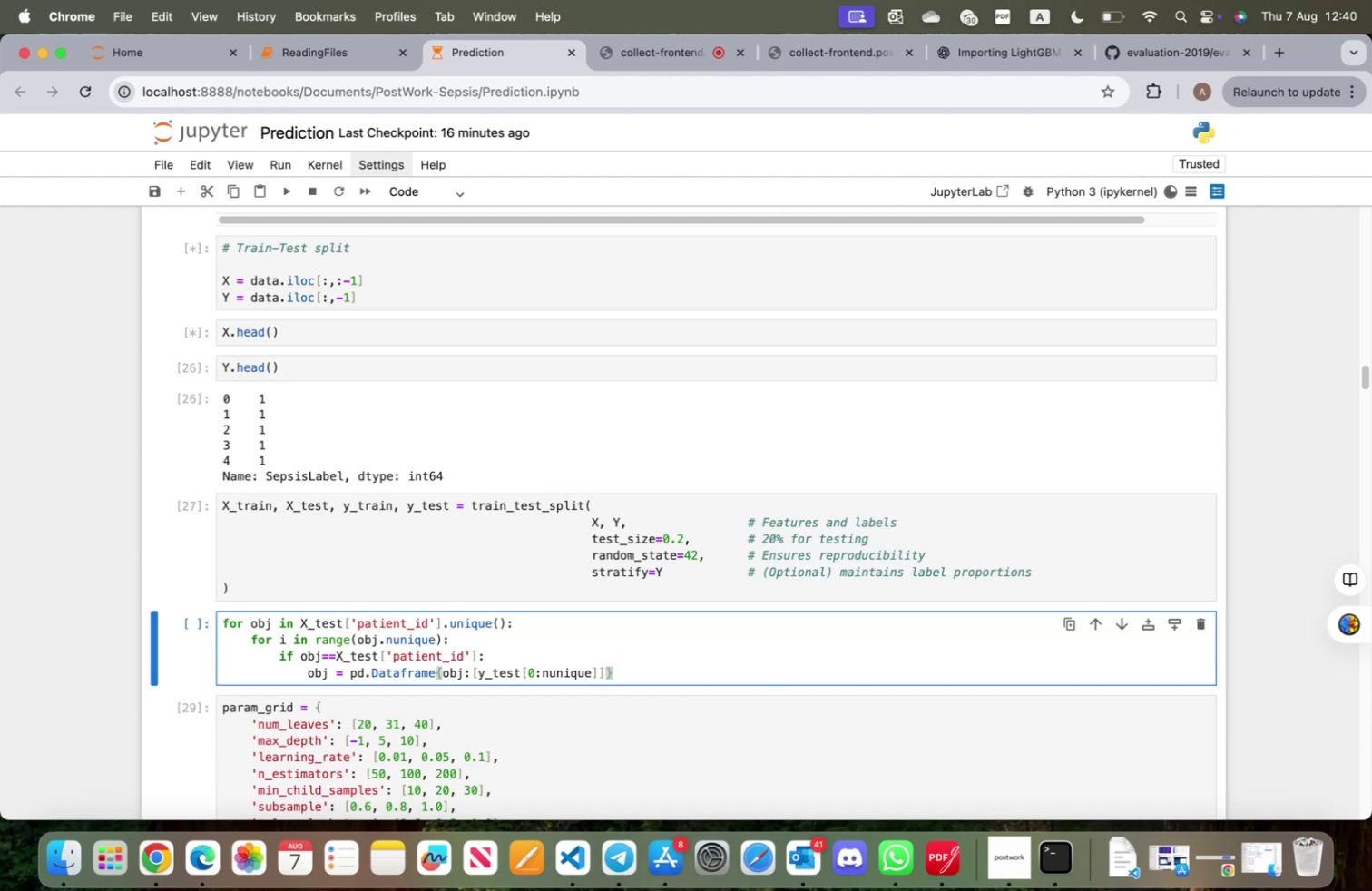 
key(Enter)
 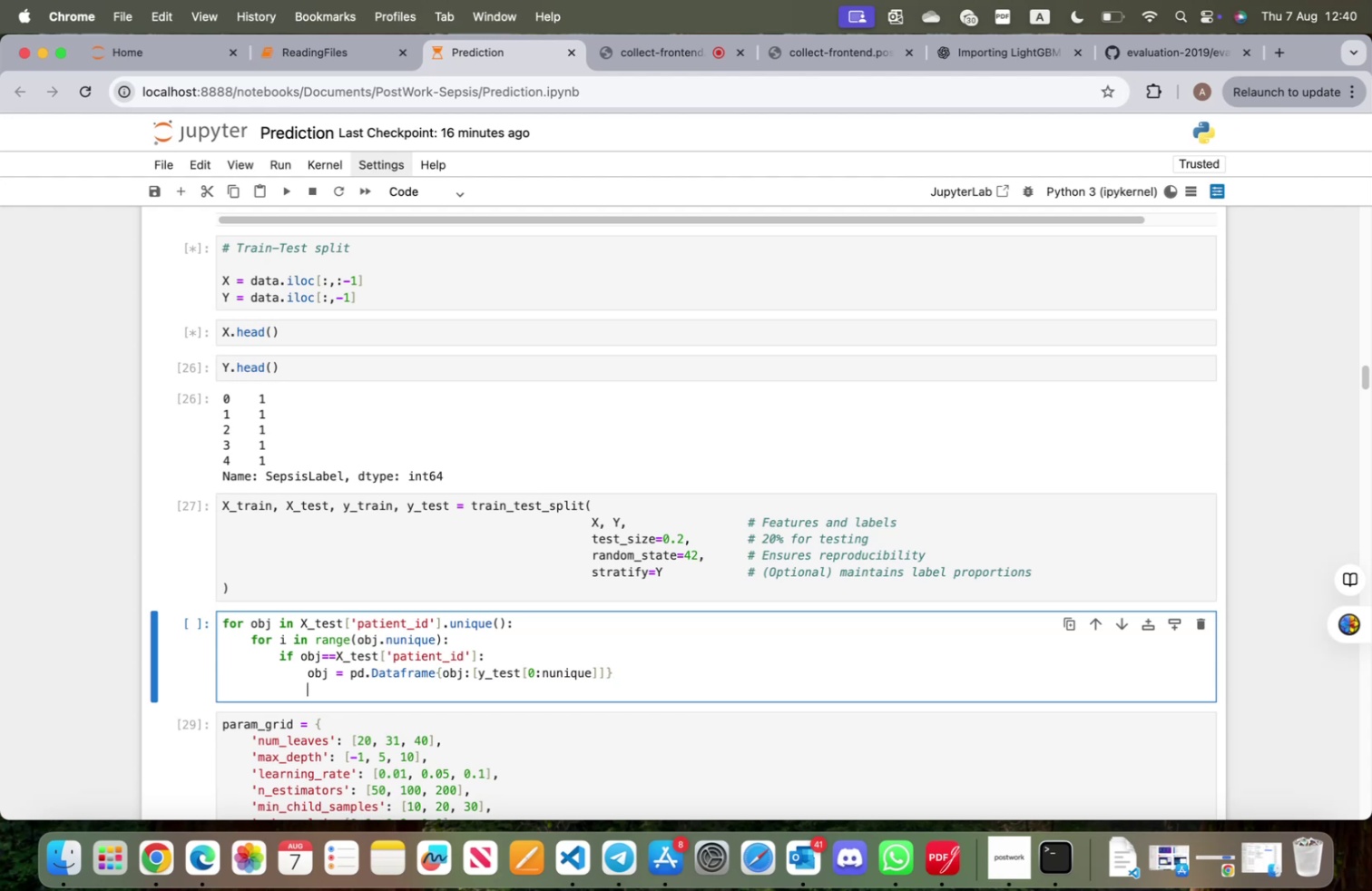 
wait(12.81)
 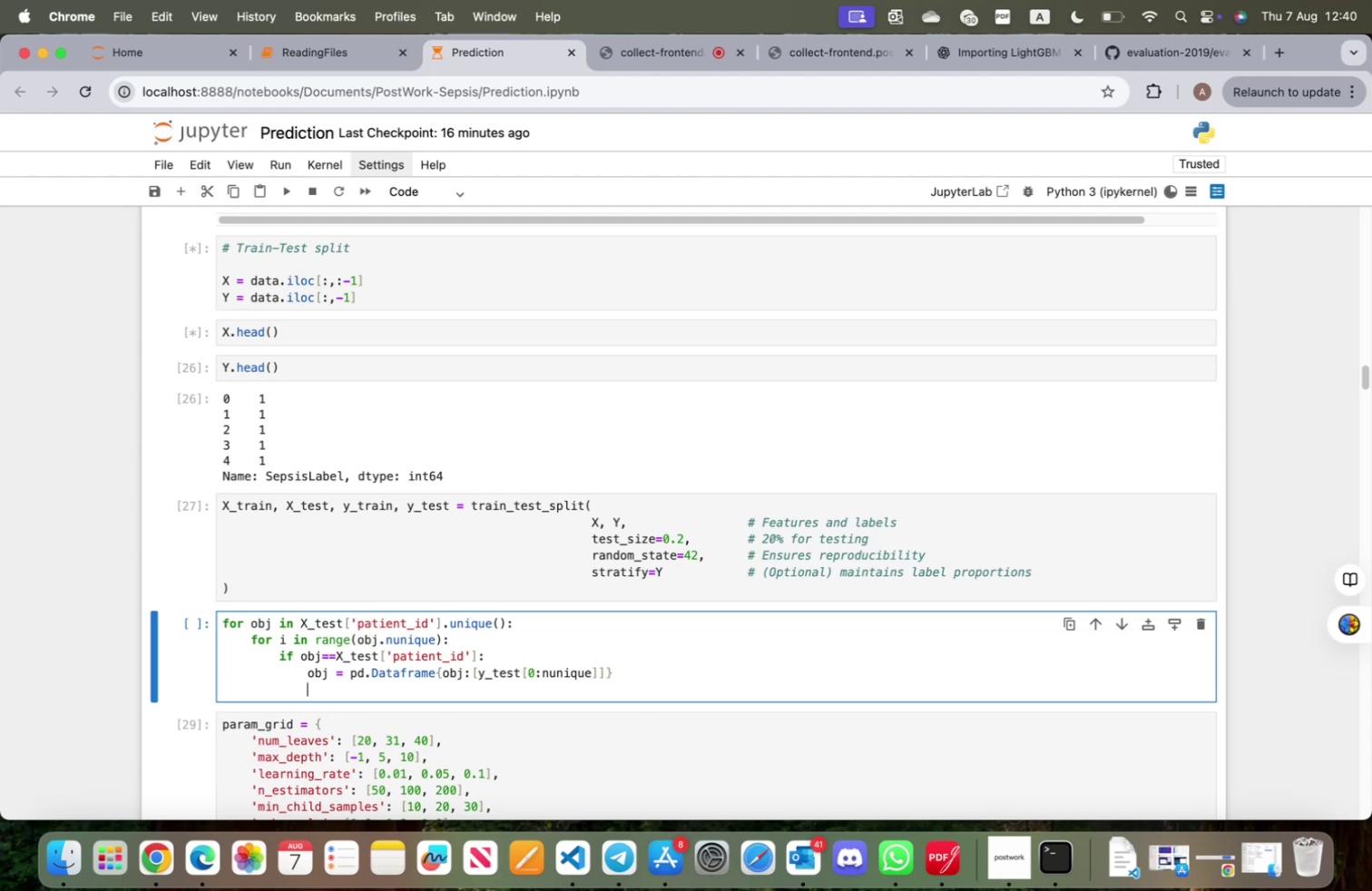 
left_click([221, 619])
 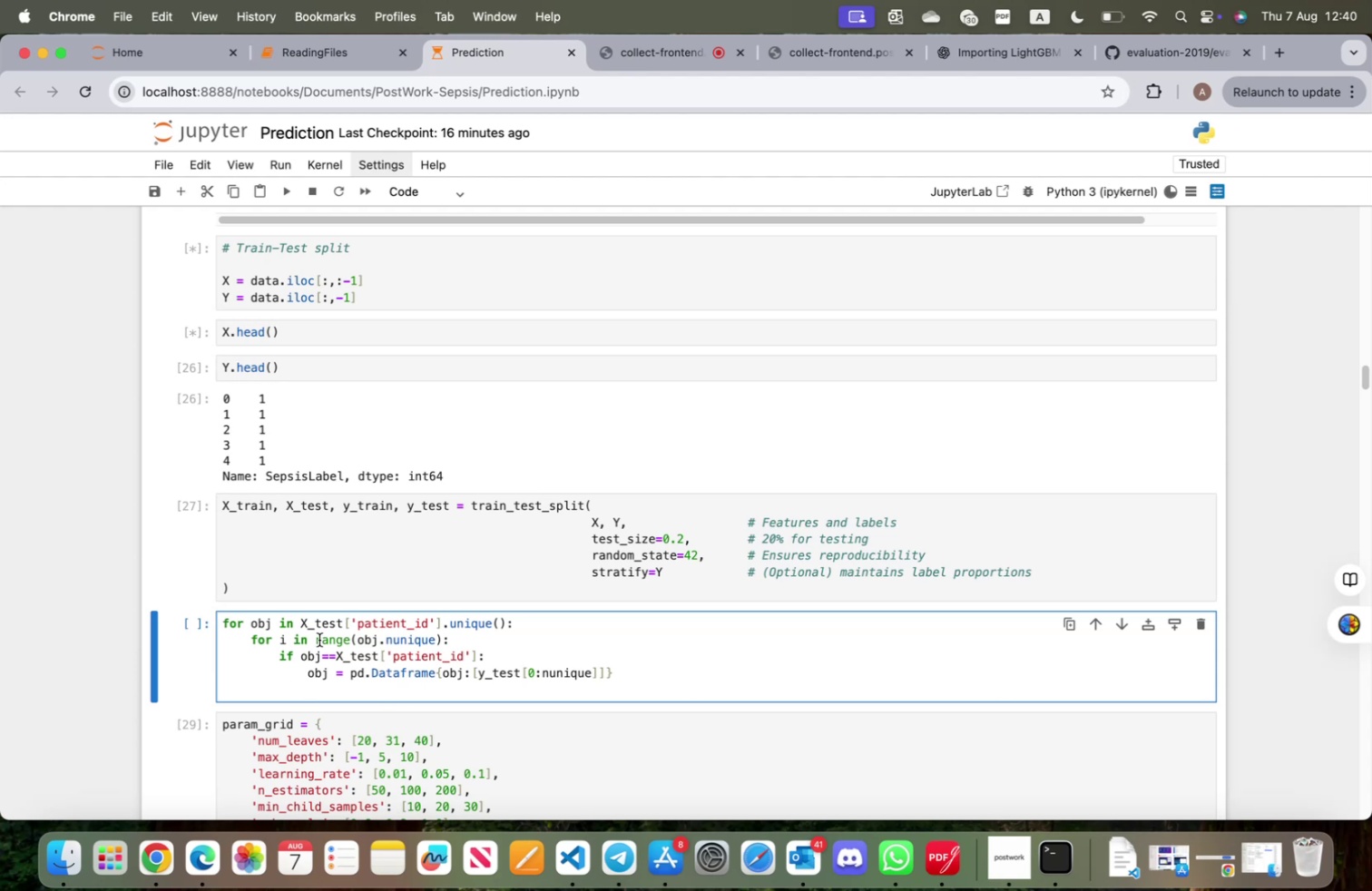 
key(Enter)
 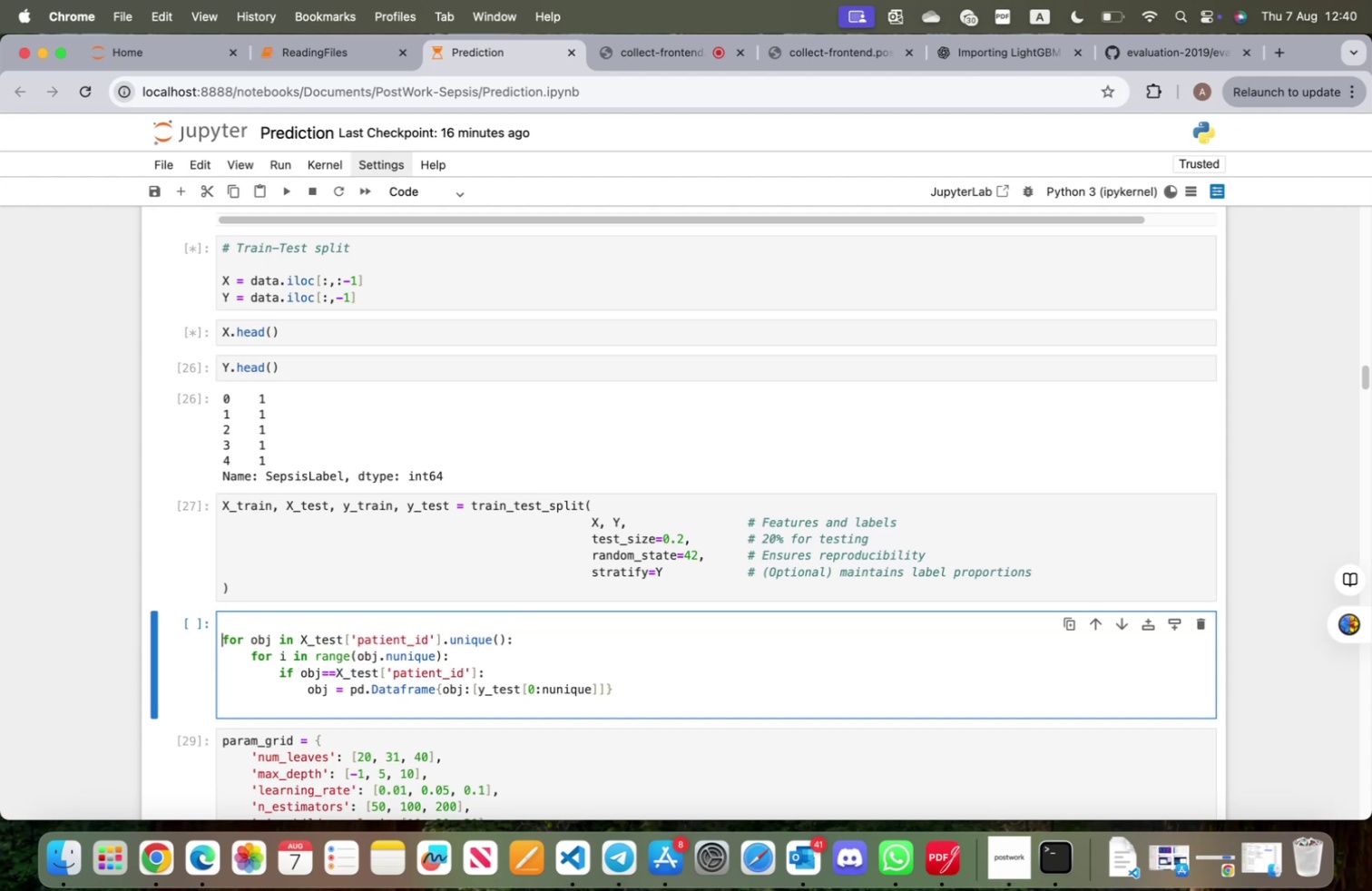 
key(ArrowUp)
 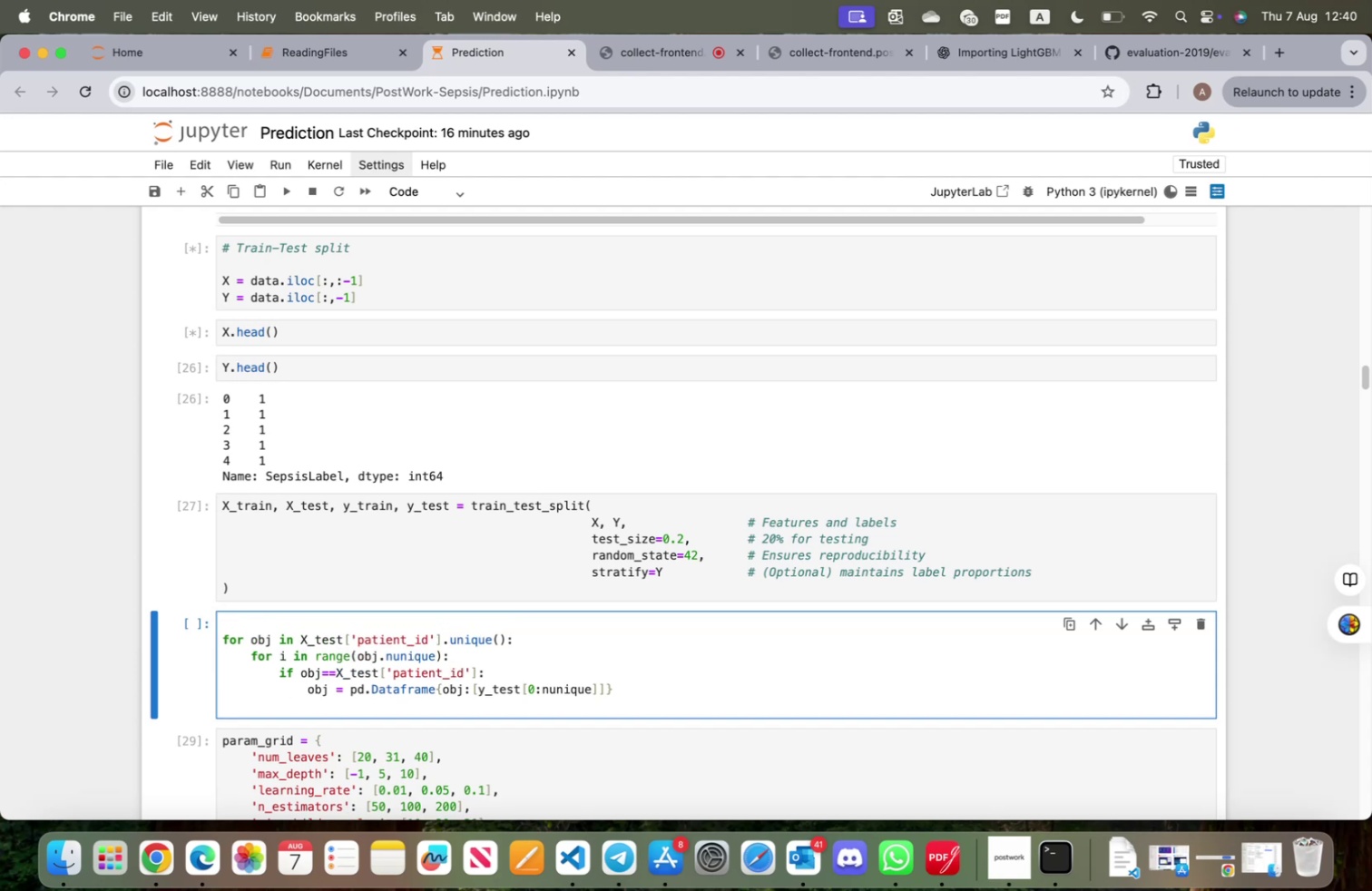 
type(count=0)
 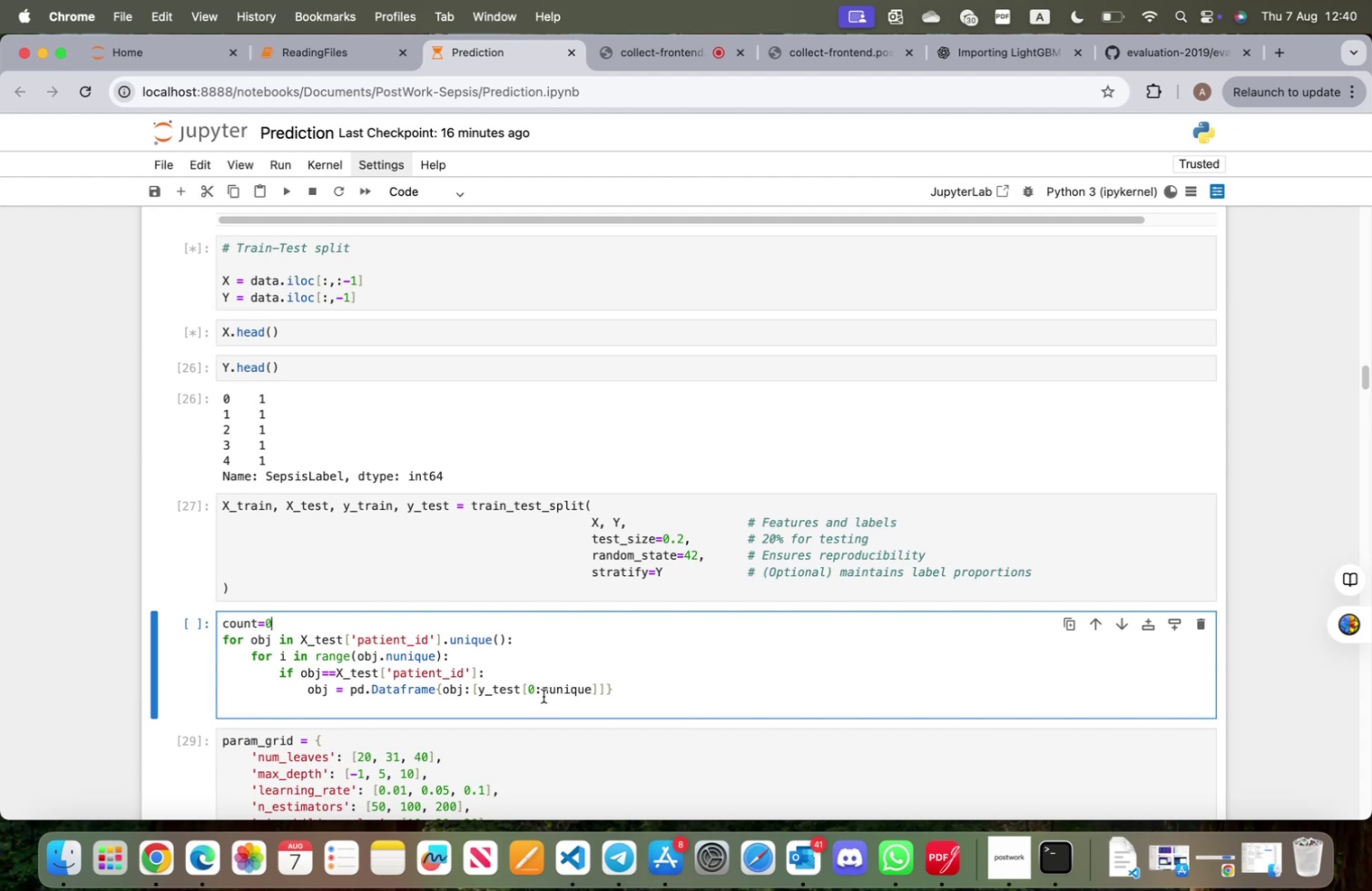 
left_click([535, 689])
 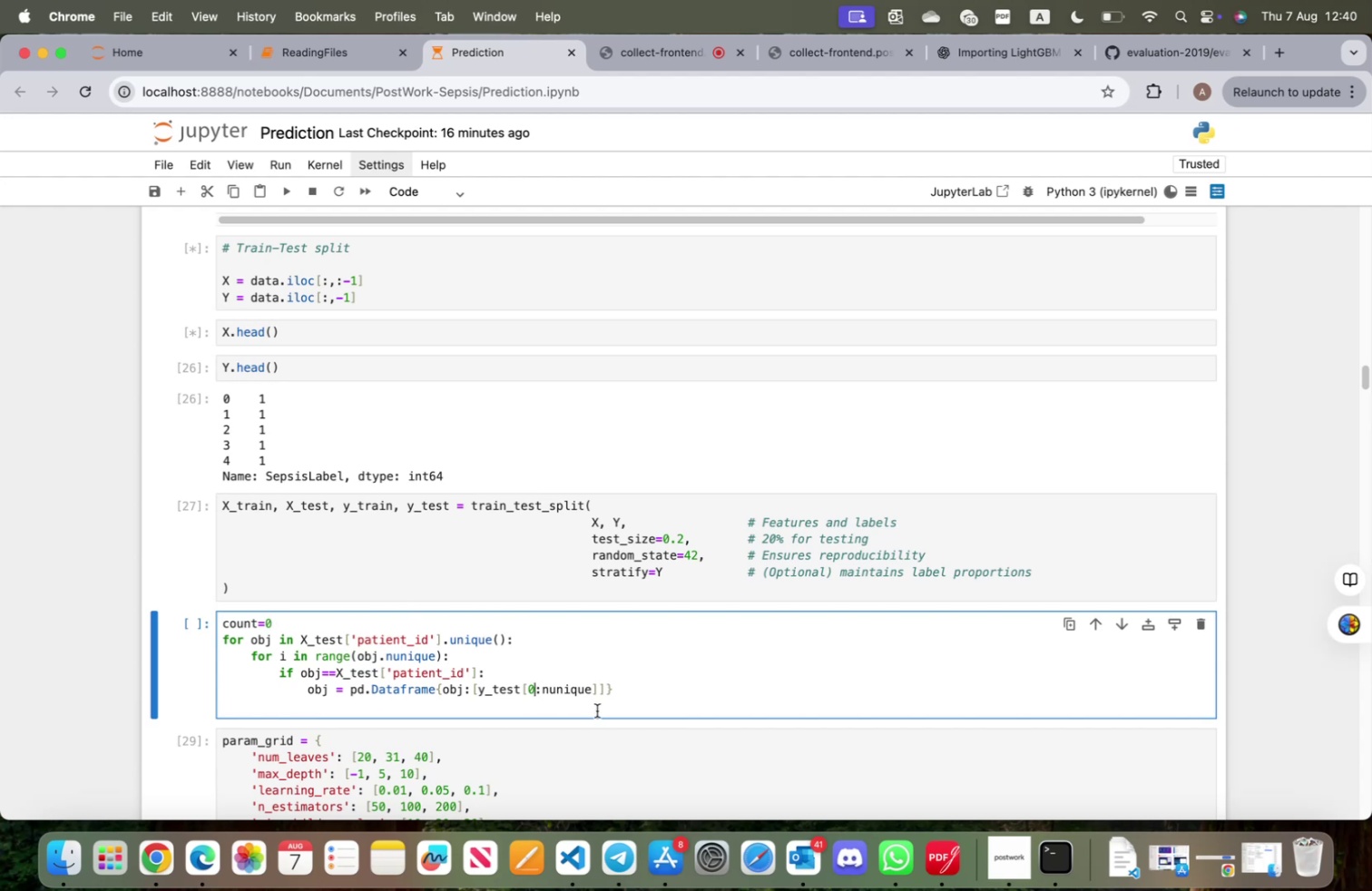 
key(Backspace)
type(count)
 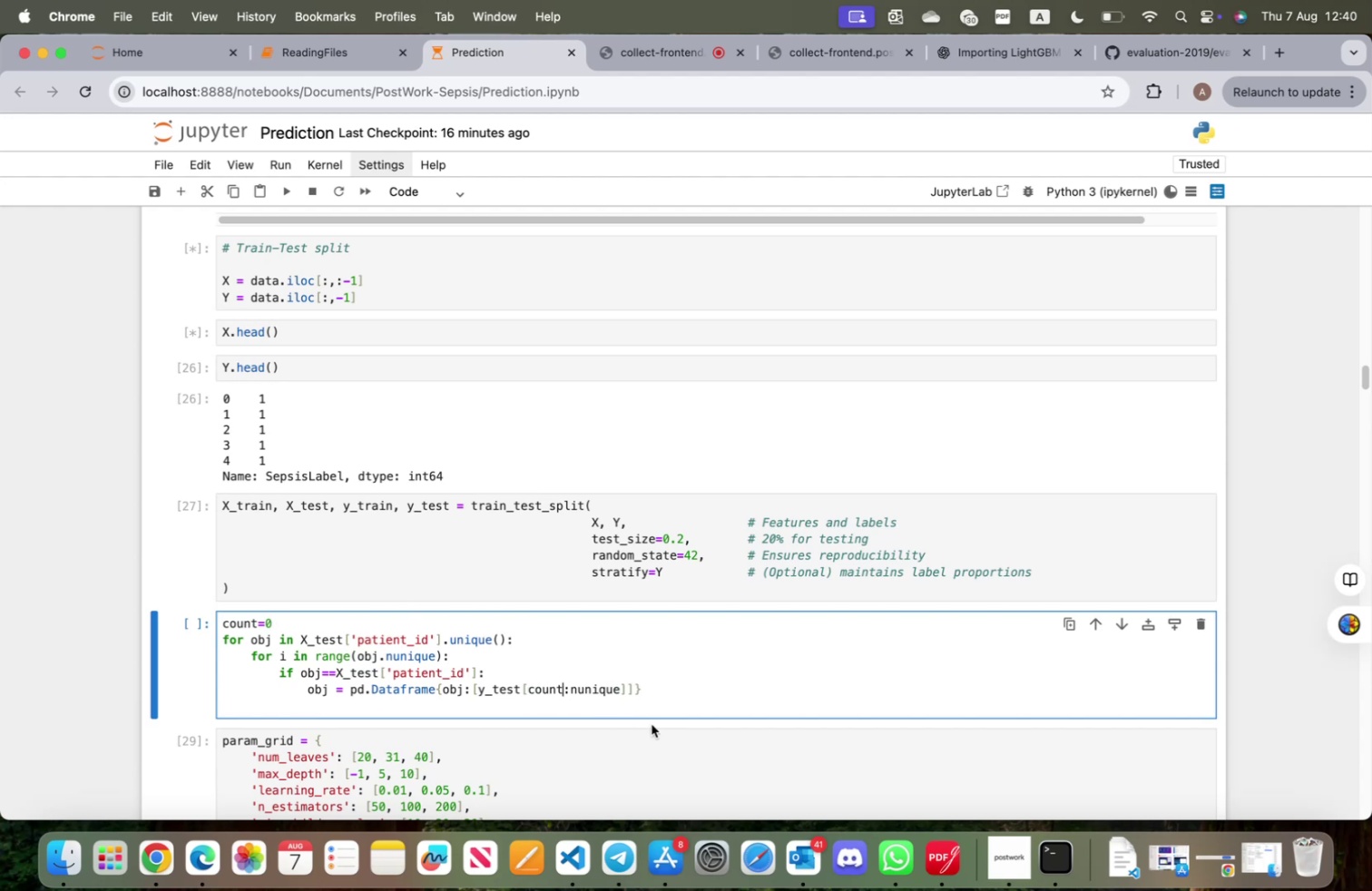 
left_click([648, 690])
 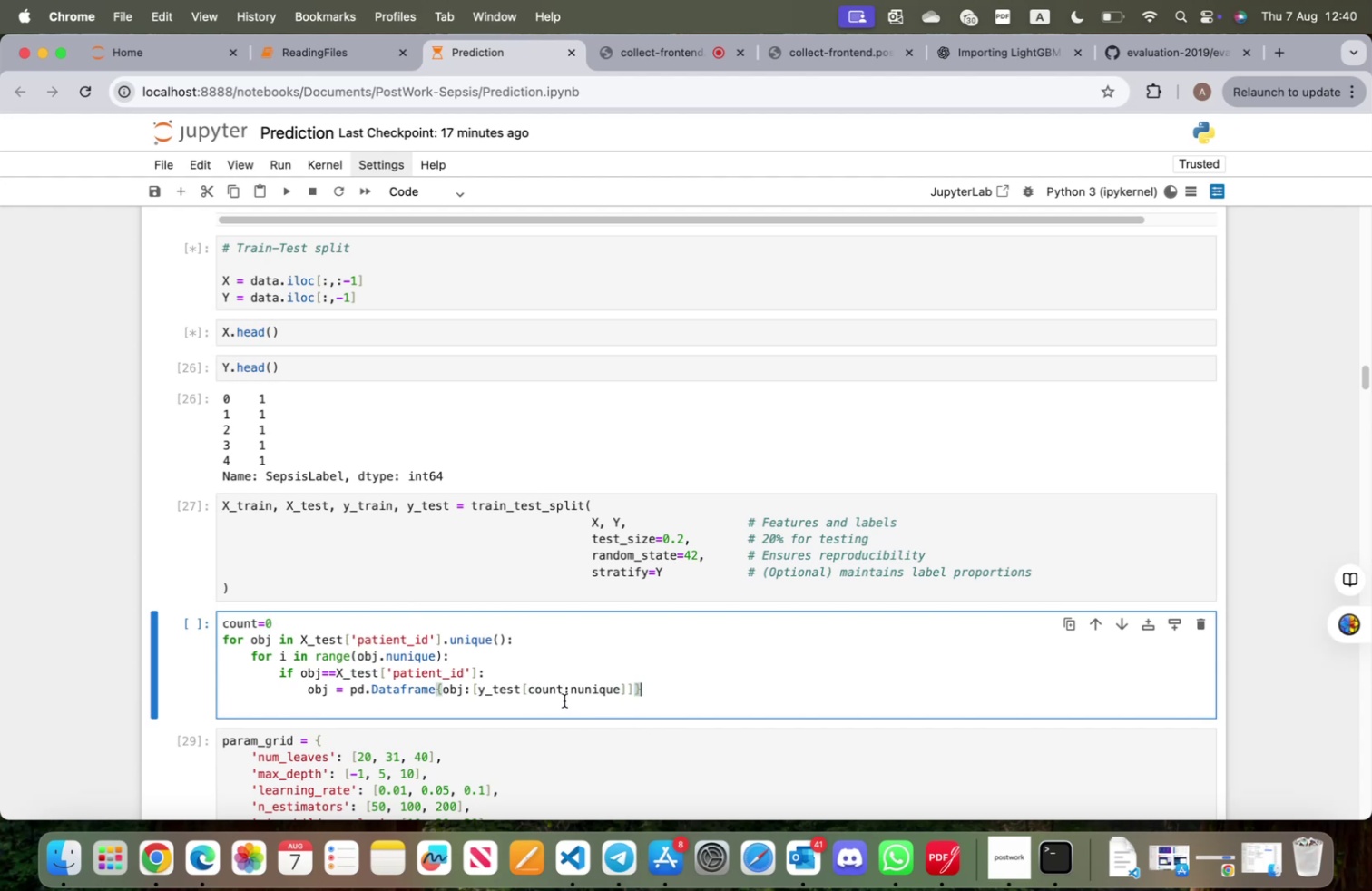 
left_click([569, 693])
 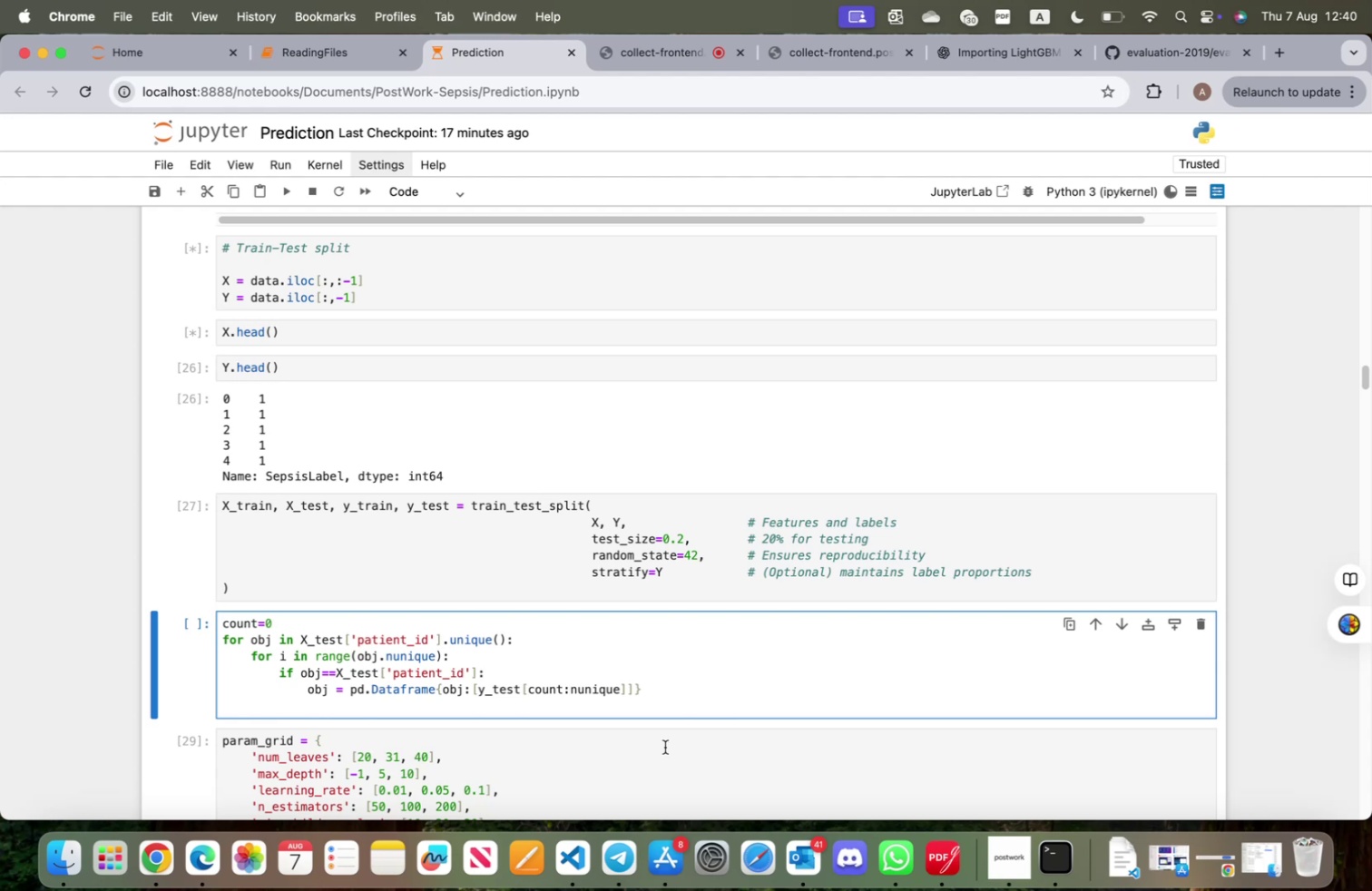 
type(count+)
 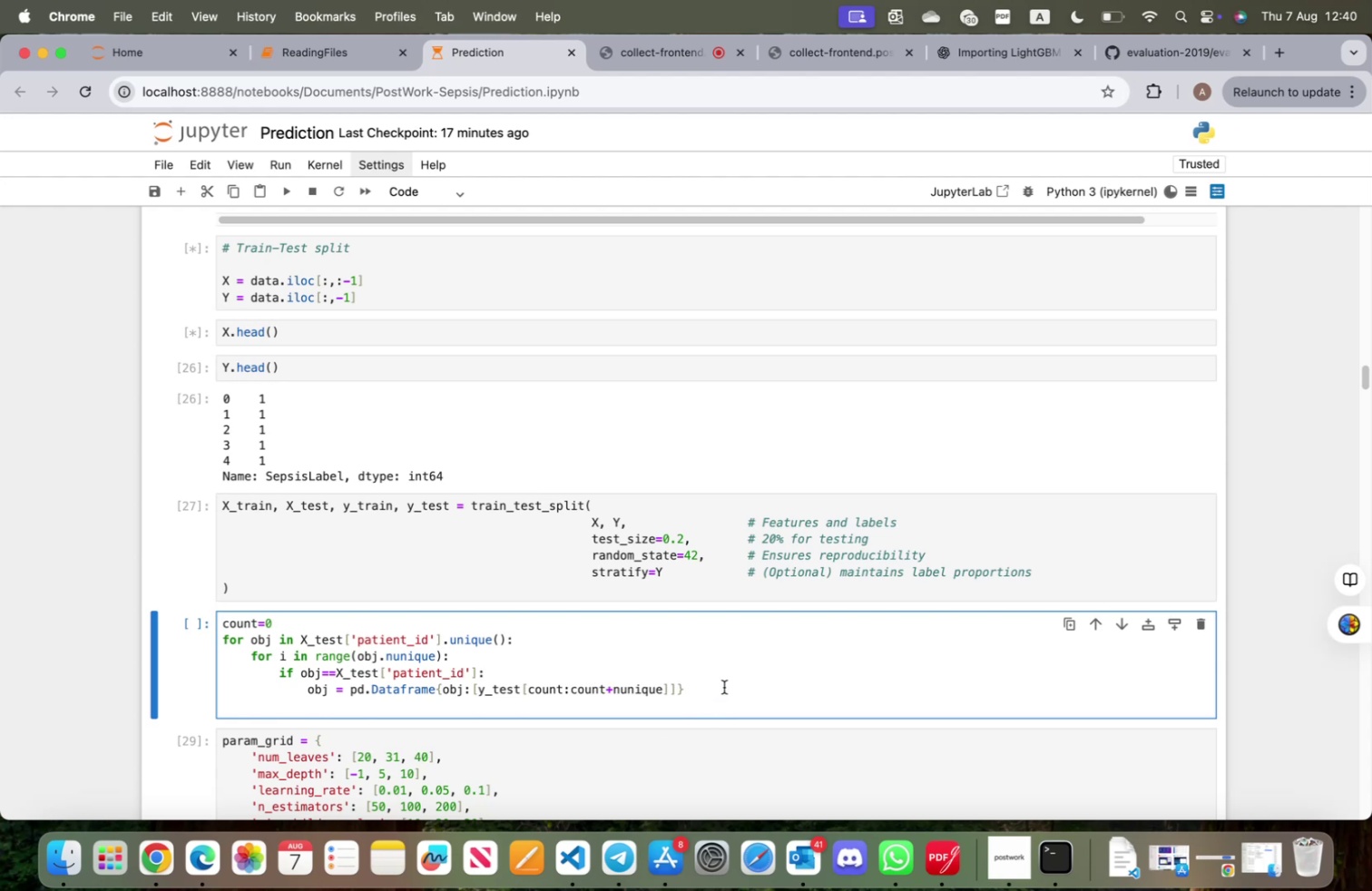 
left_click([723, 689])
 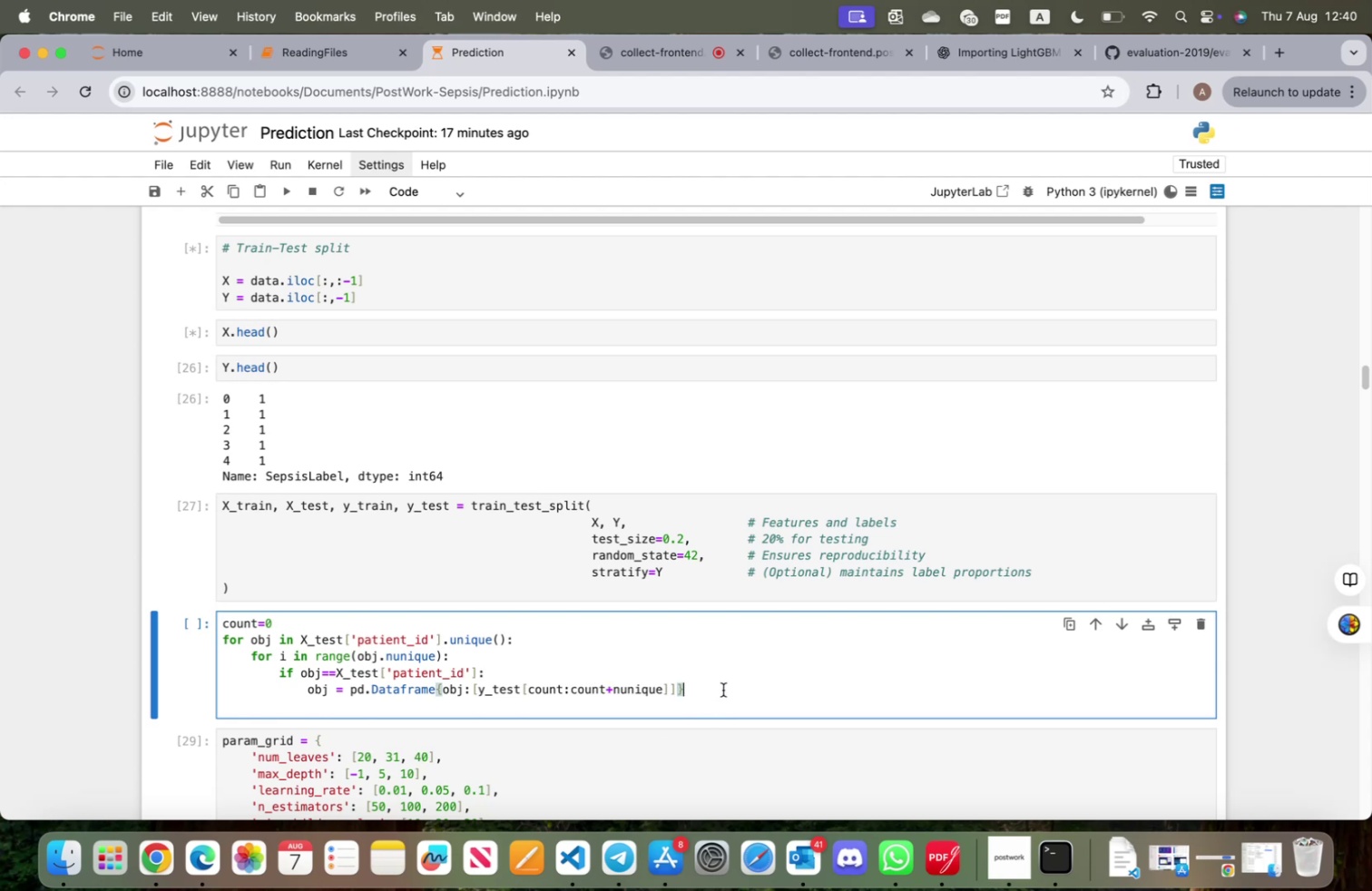 
key(Enter)
 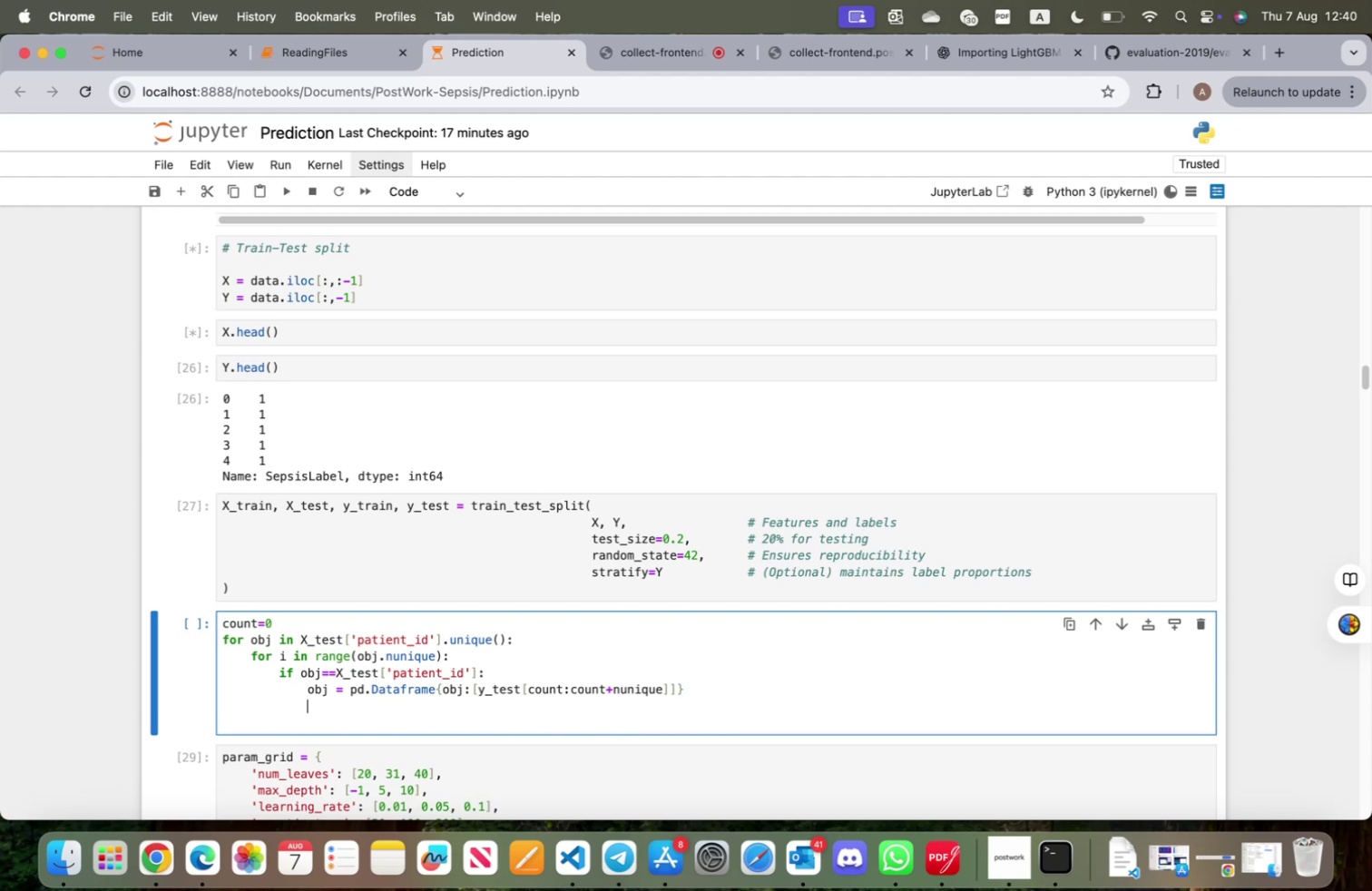 
type(count)
 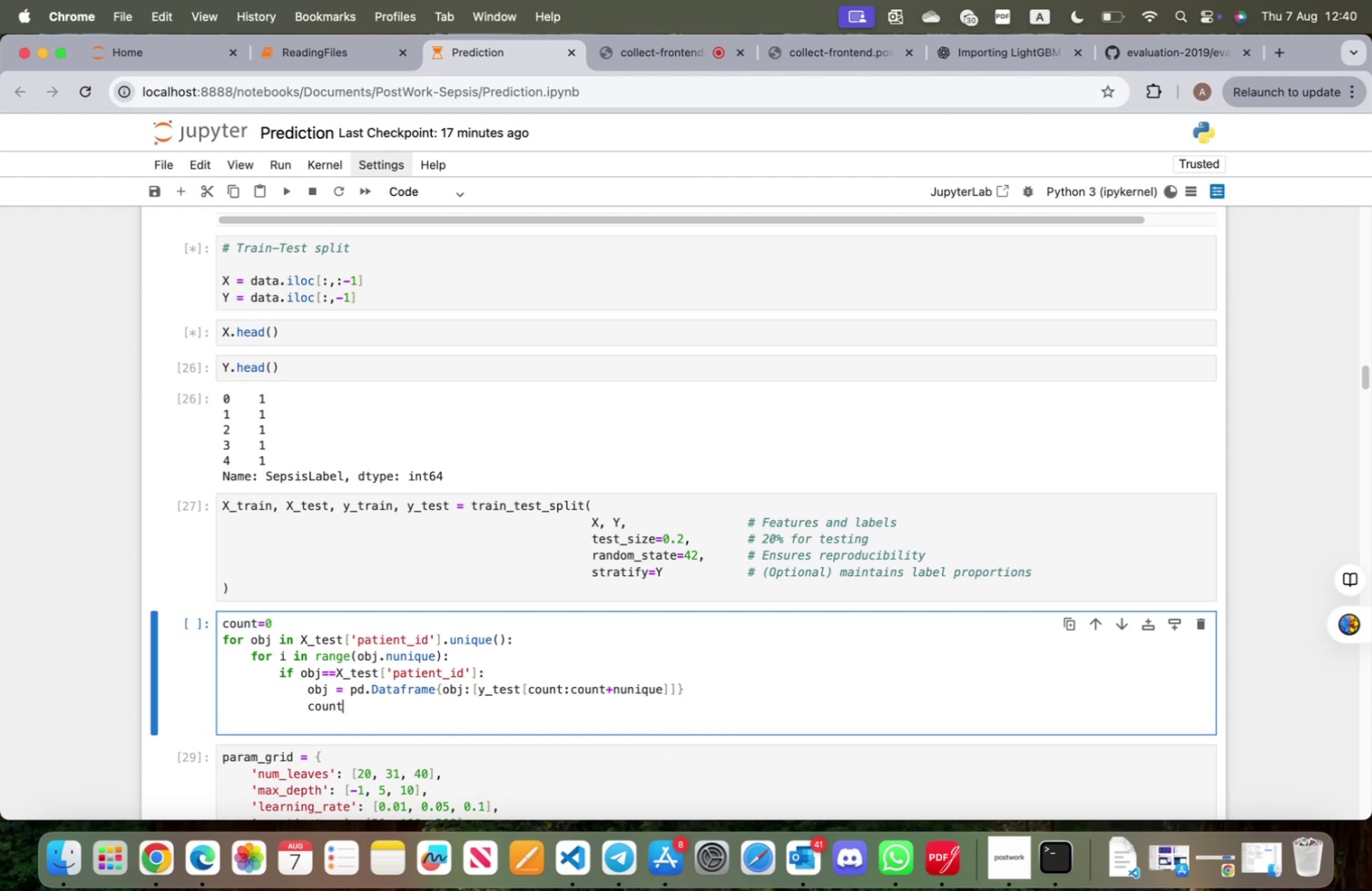 
type(+=nunique)
 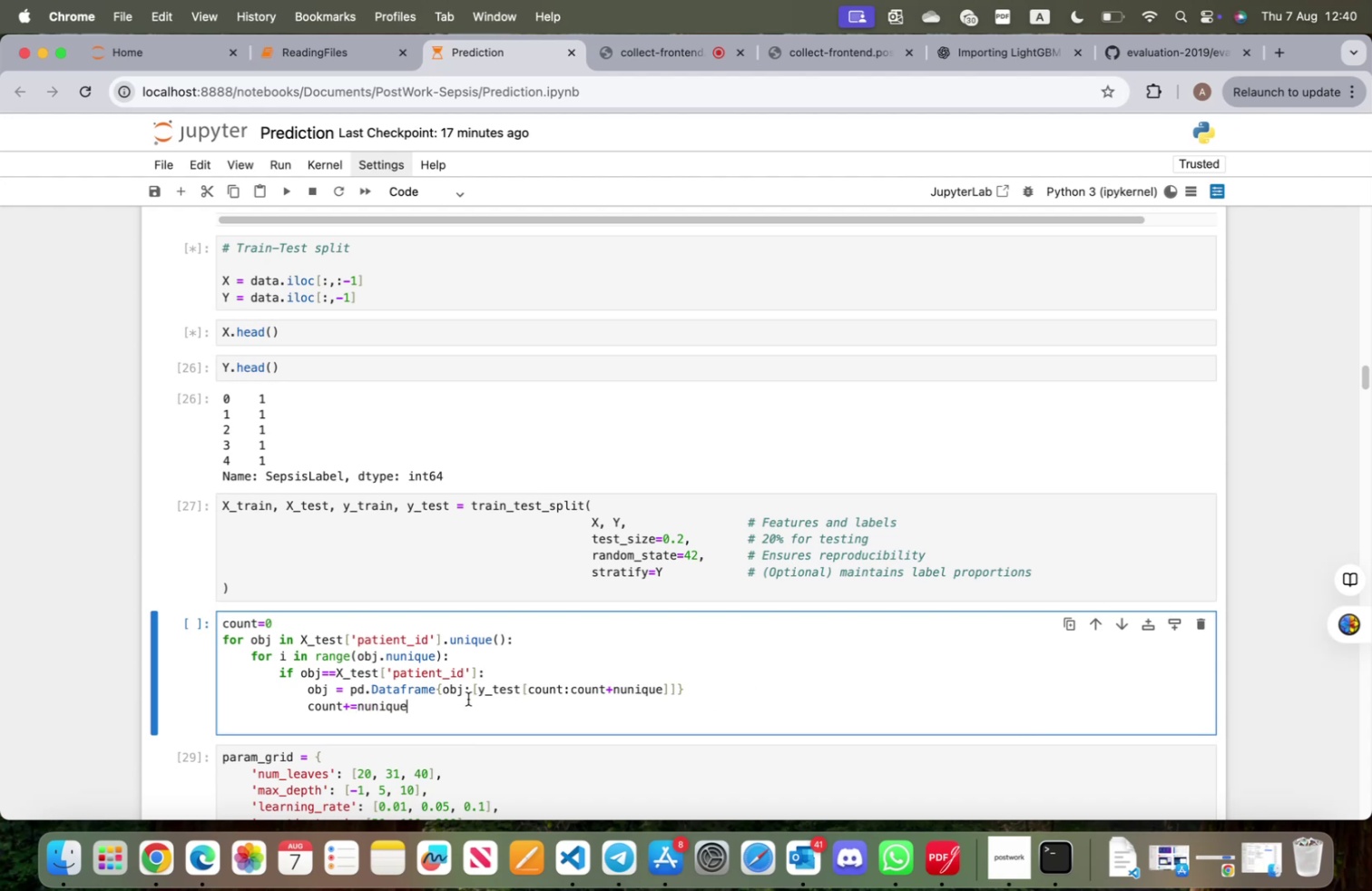 
left_click_drag(start_coordinate=[418, 707], to_coordinate=[200, 622])
 